 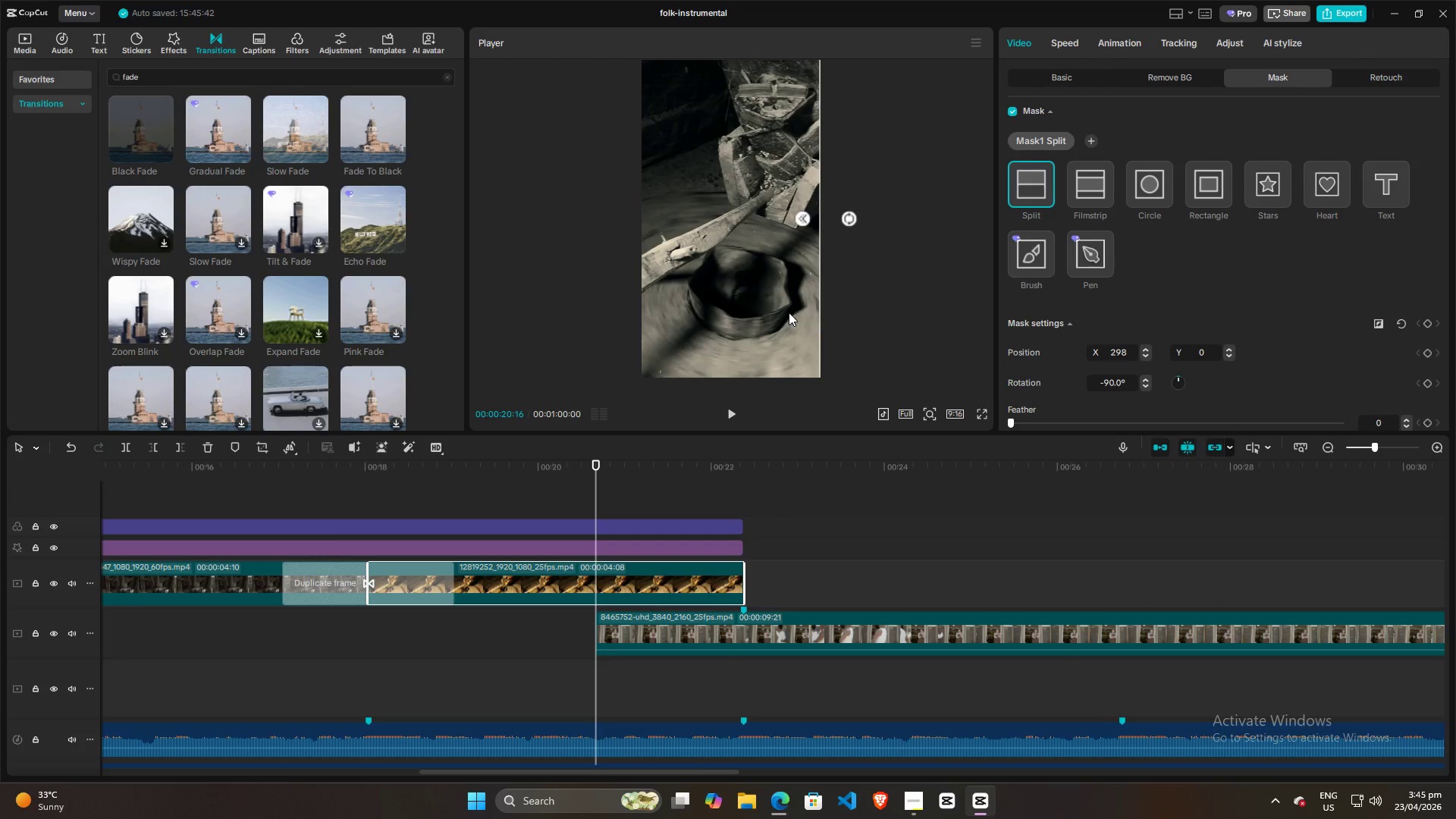 
left_click([786, 802])
 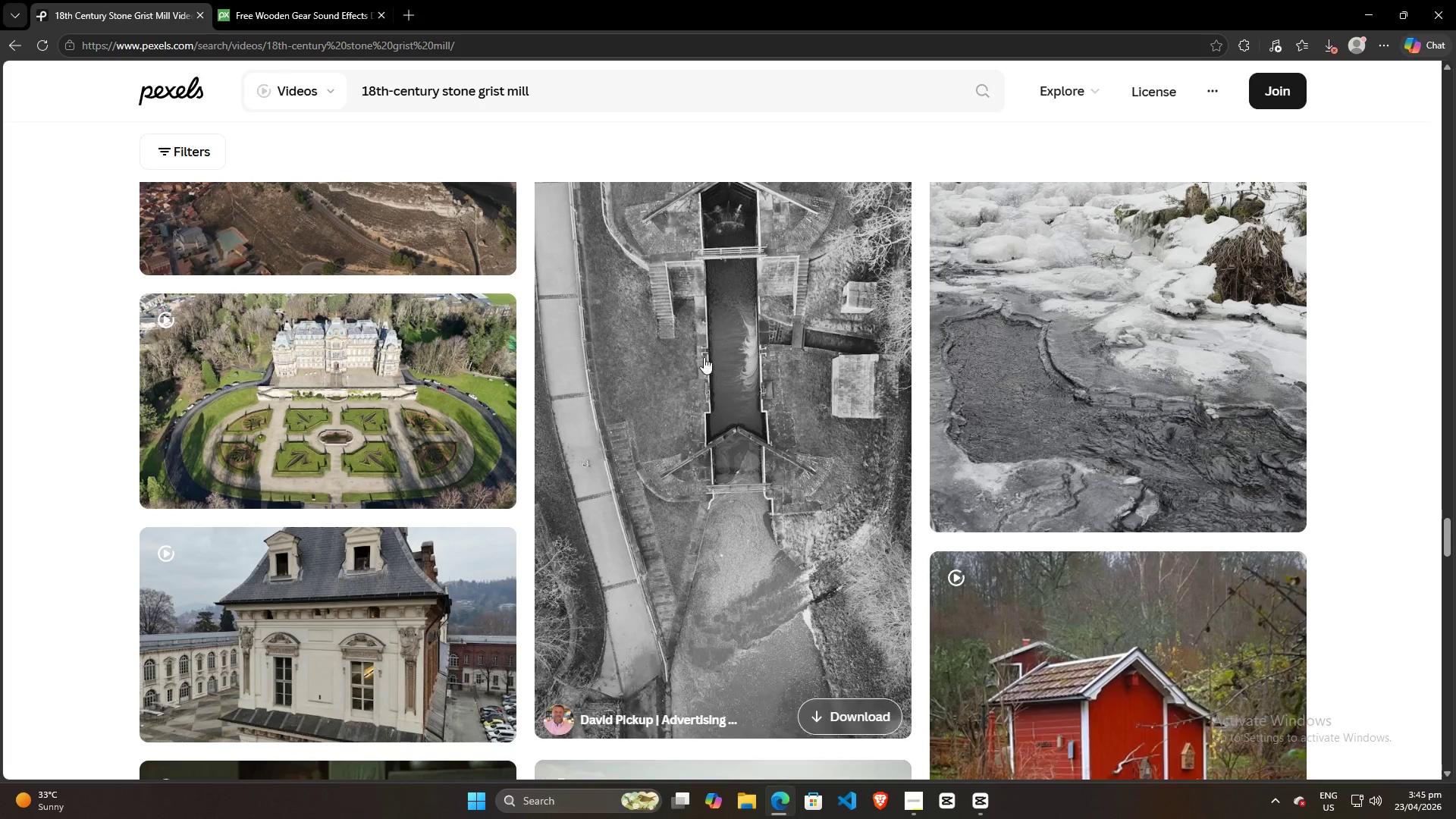 
scroll: coordinate [664, 381], scroll_direction: down, amount: 7.0
 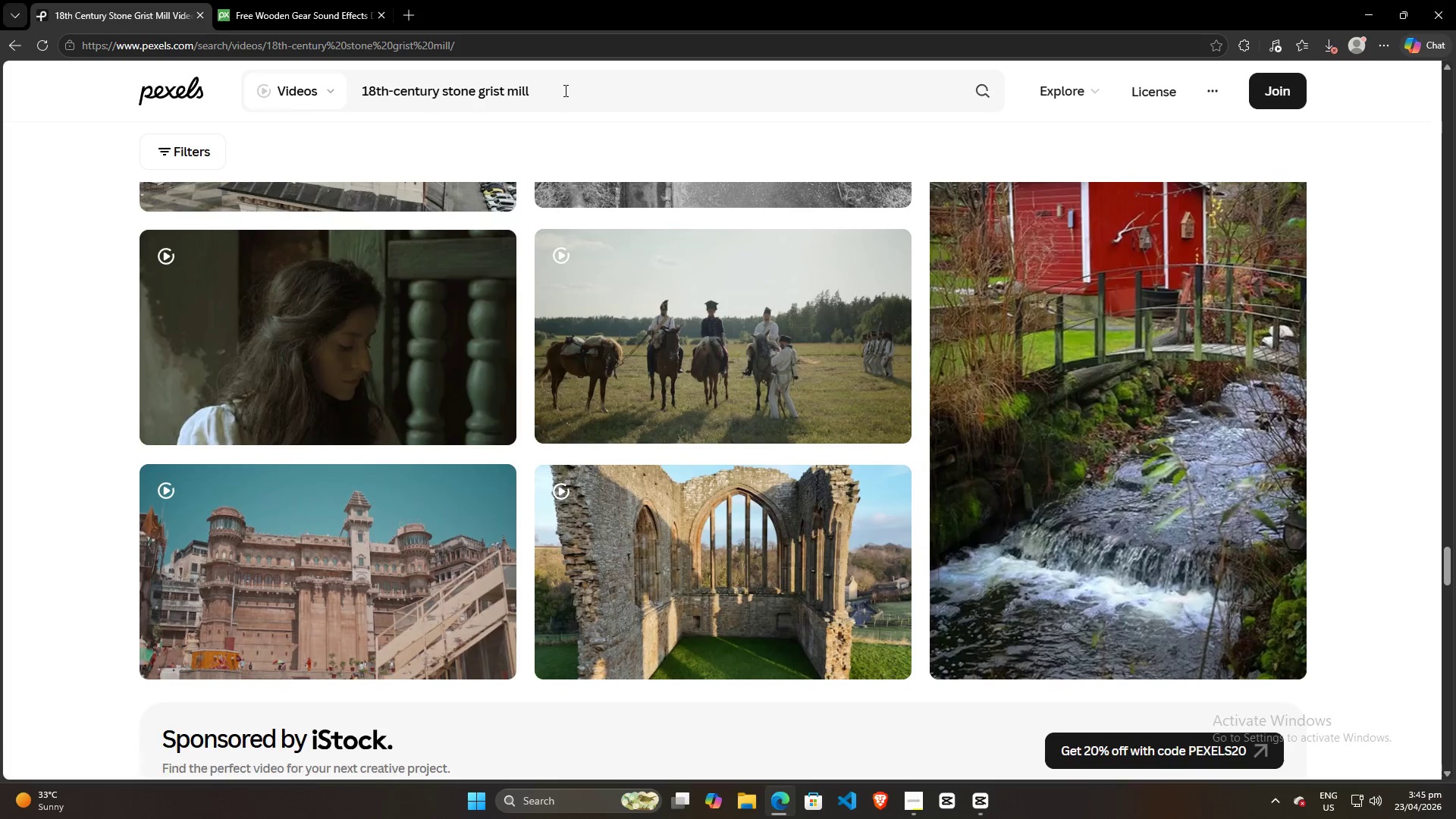 
left_click_drag(start_coordinate=[564, 90], to_coordinate=[306, 91])
 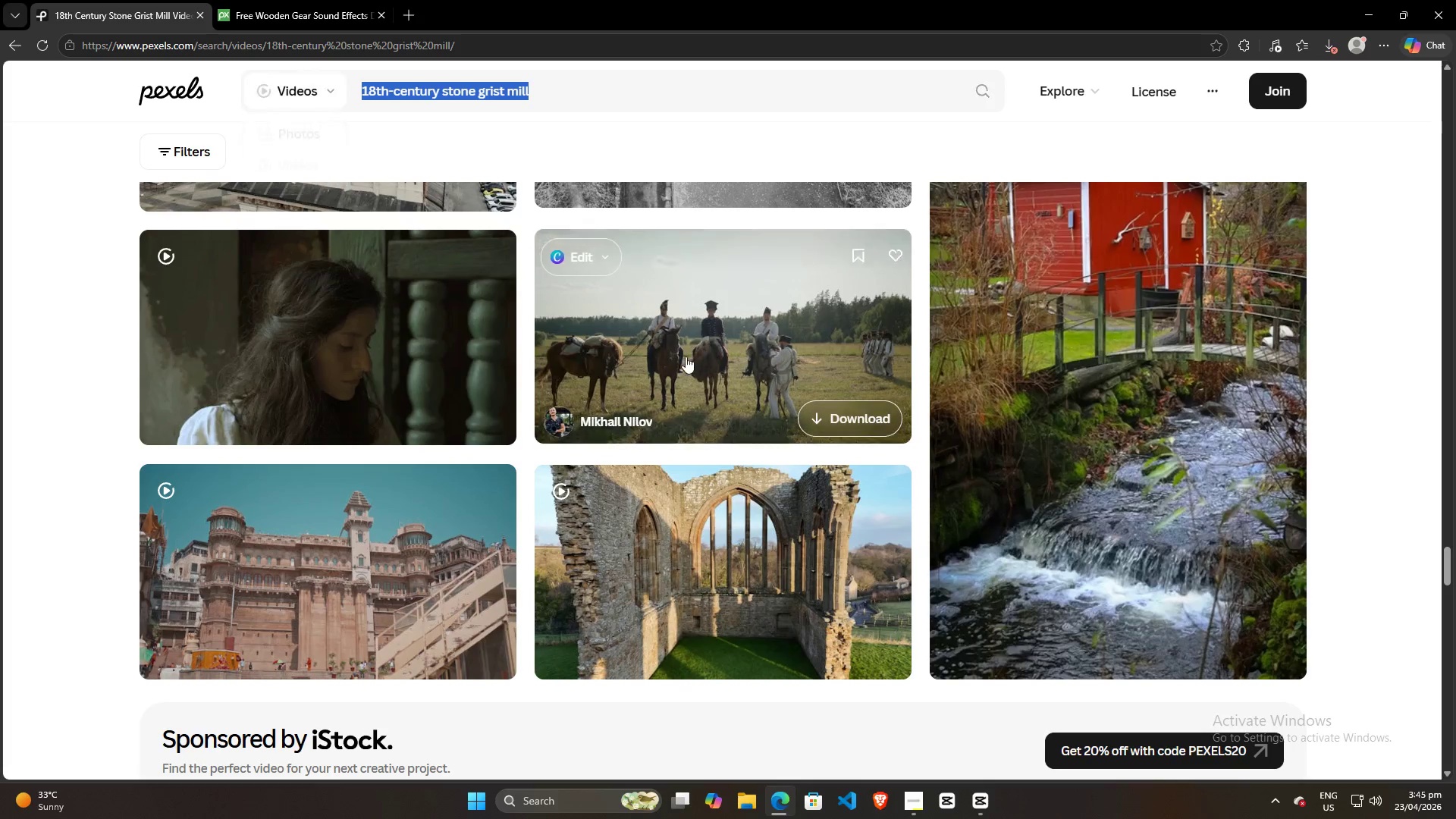 
scroll: coordinate [685, 358], scroll_direction: down, amount: 20.0
 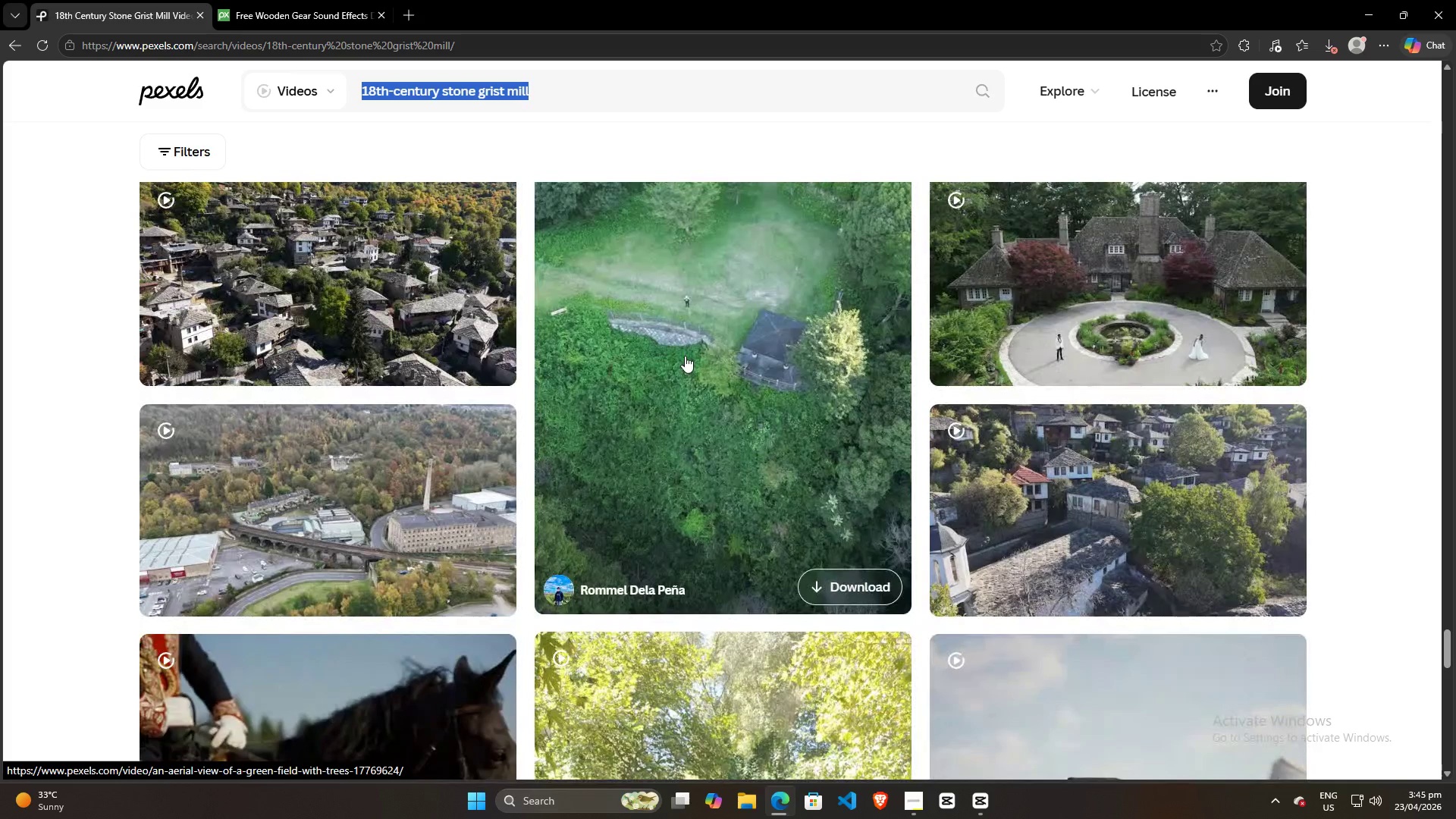 
type(cheese store)
 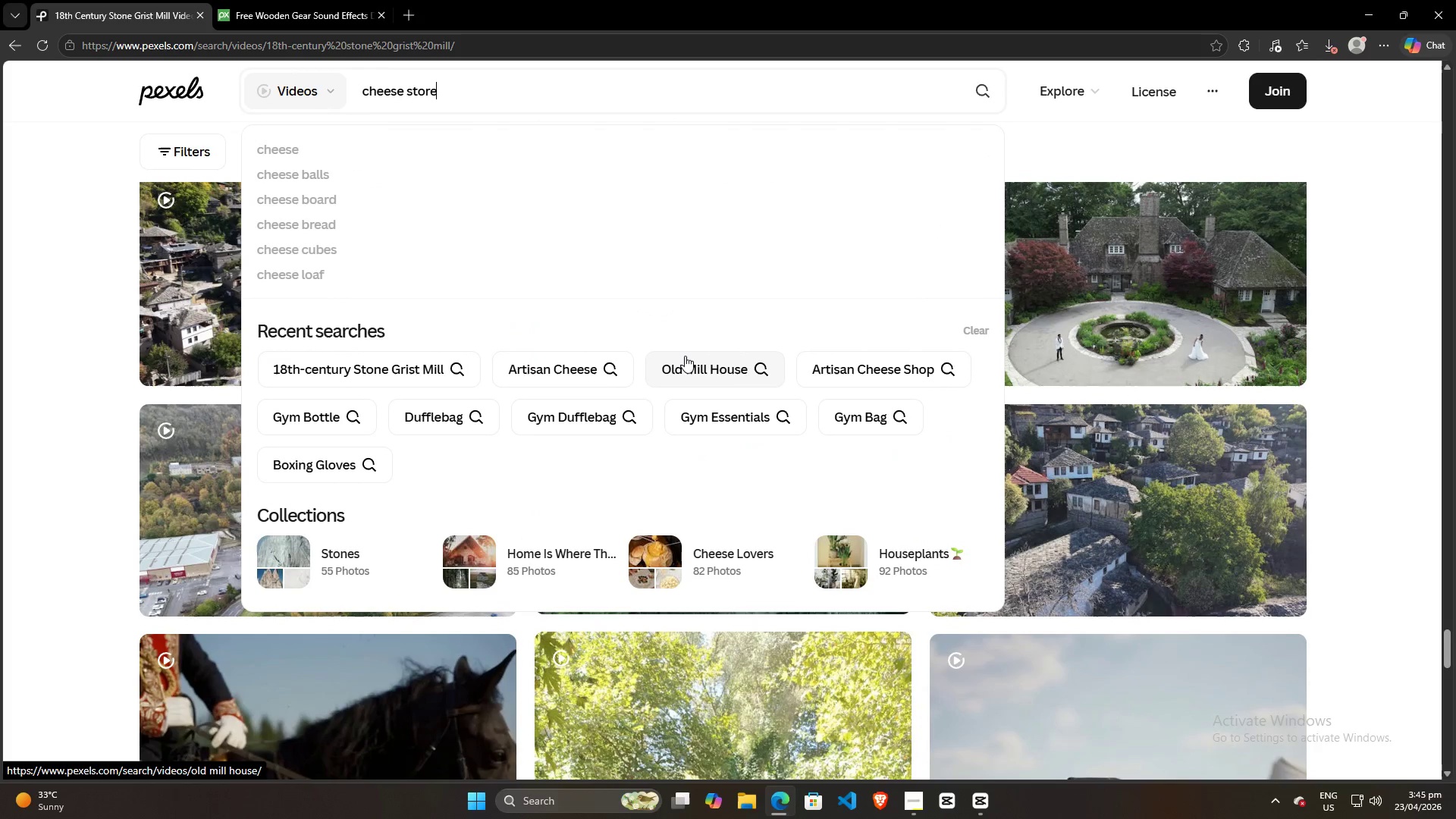 
key(Enter)
 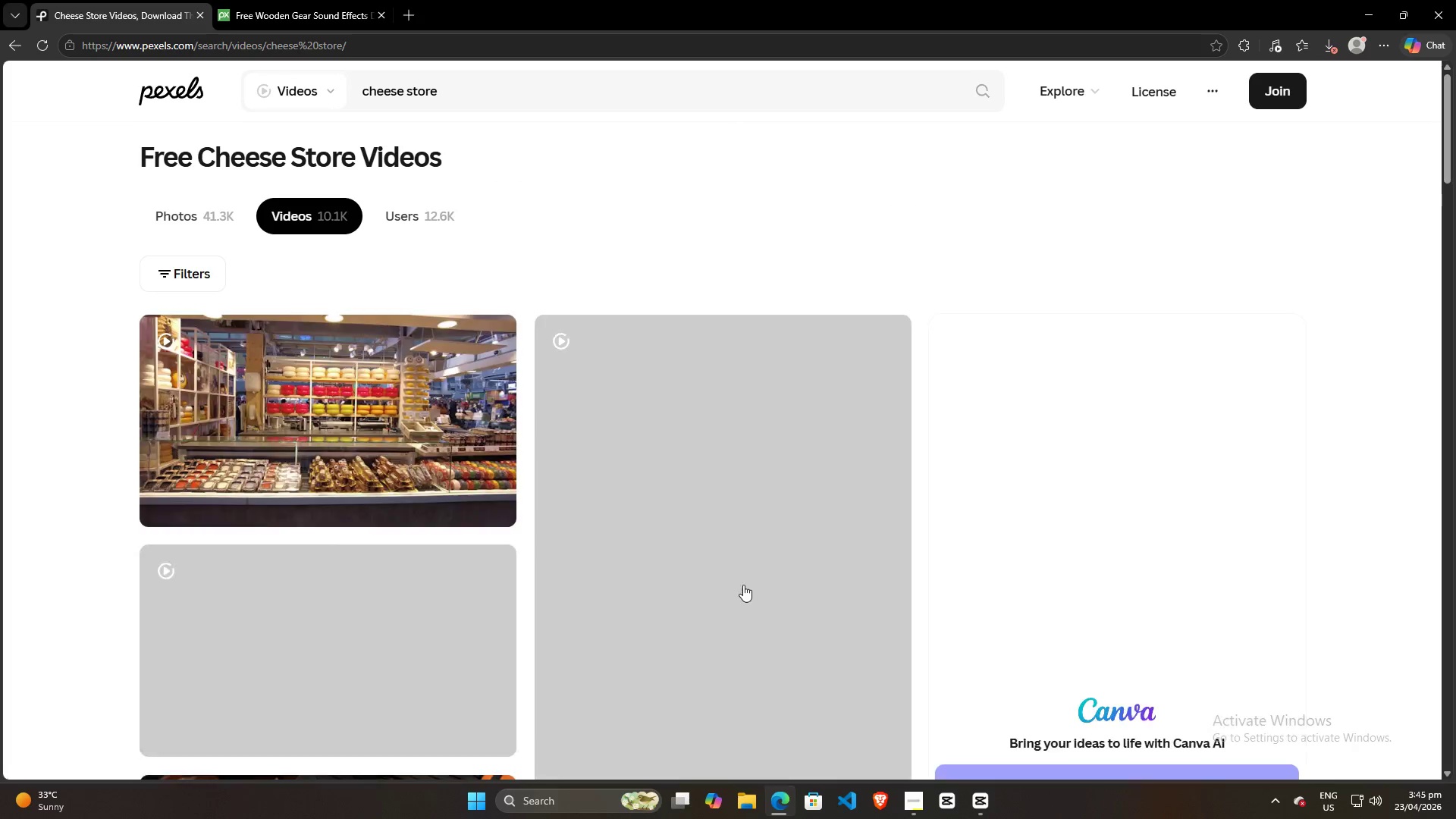 
scroll: coordinate [743, 582], scroll_direction: down, amount: 47.0
 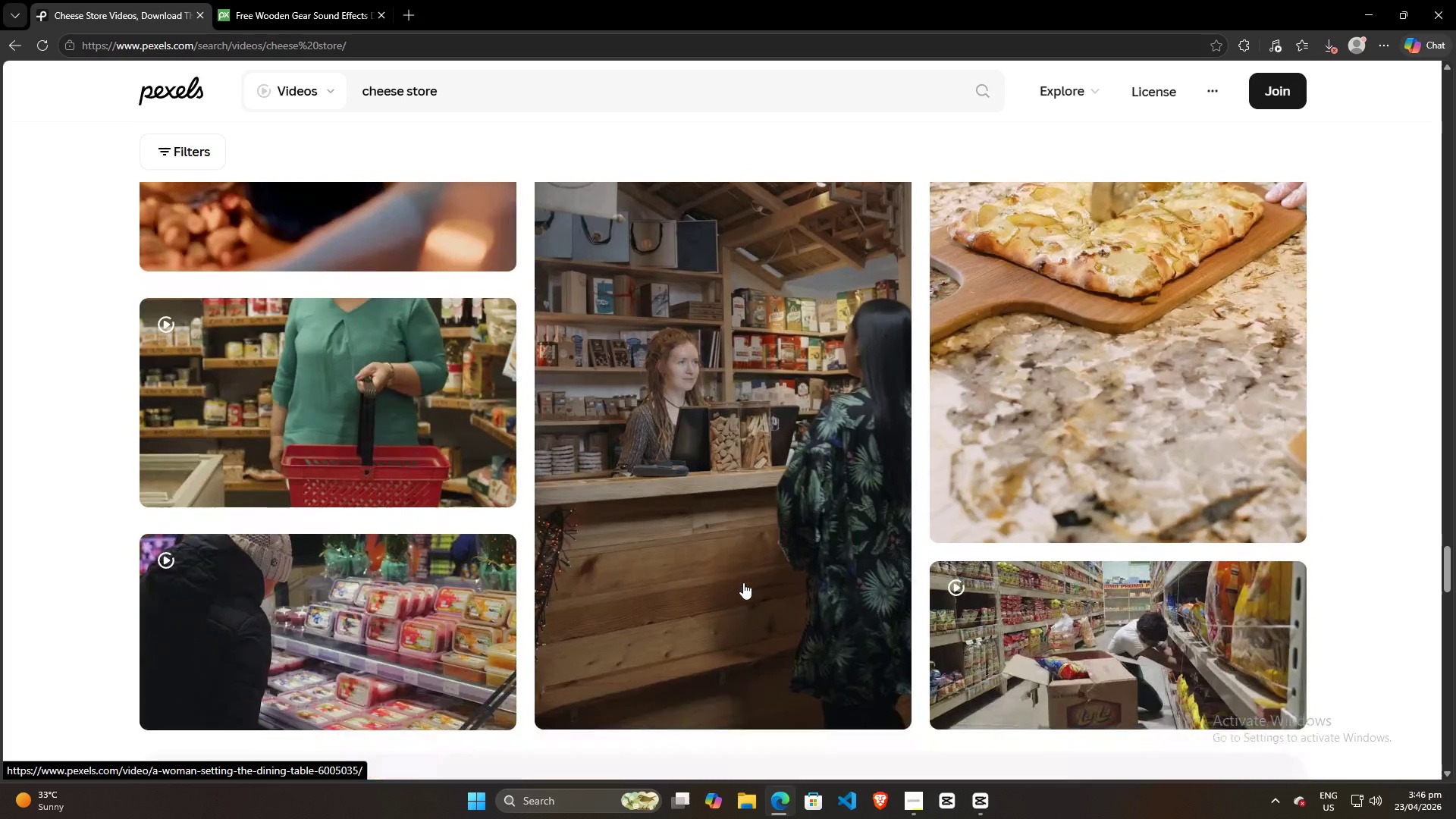 
left_click([720, 464])
 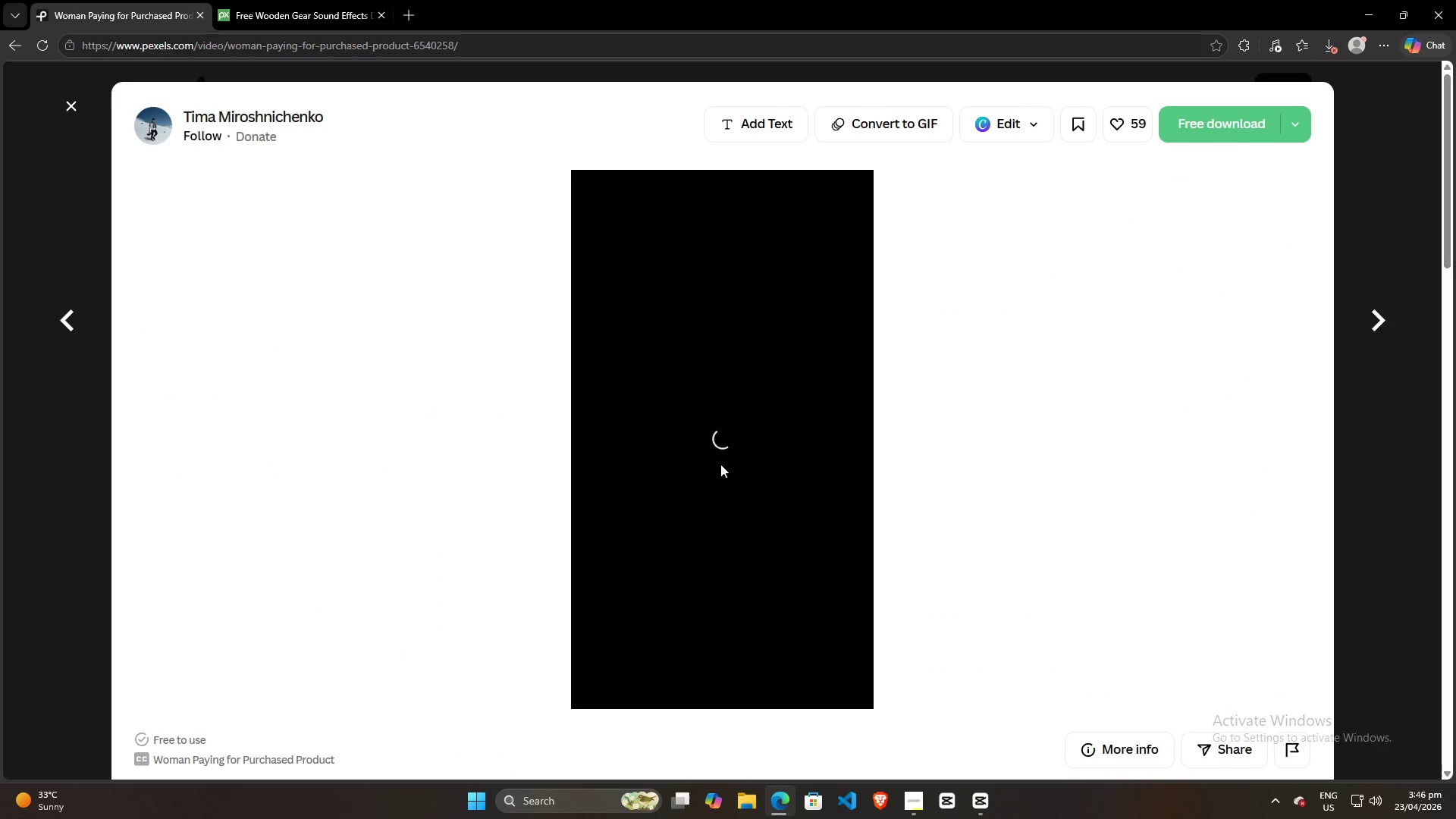 
scroll: coordinate [715, 479], scroll_direction: up, amount: 2.0
 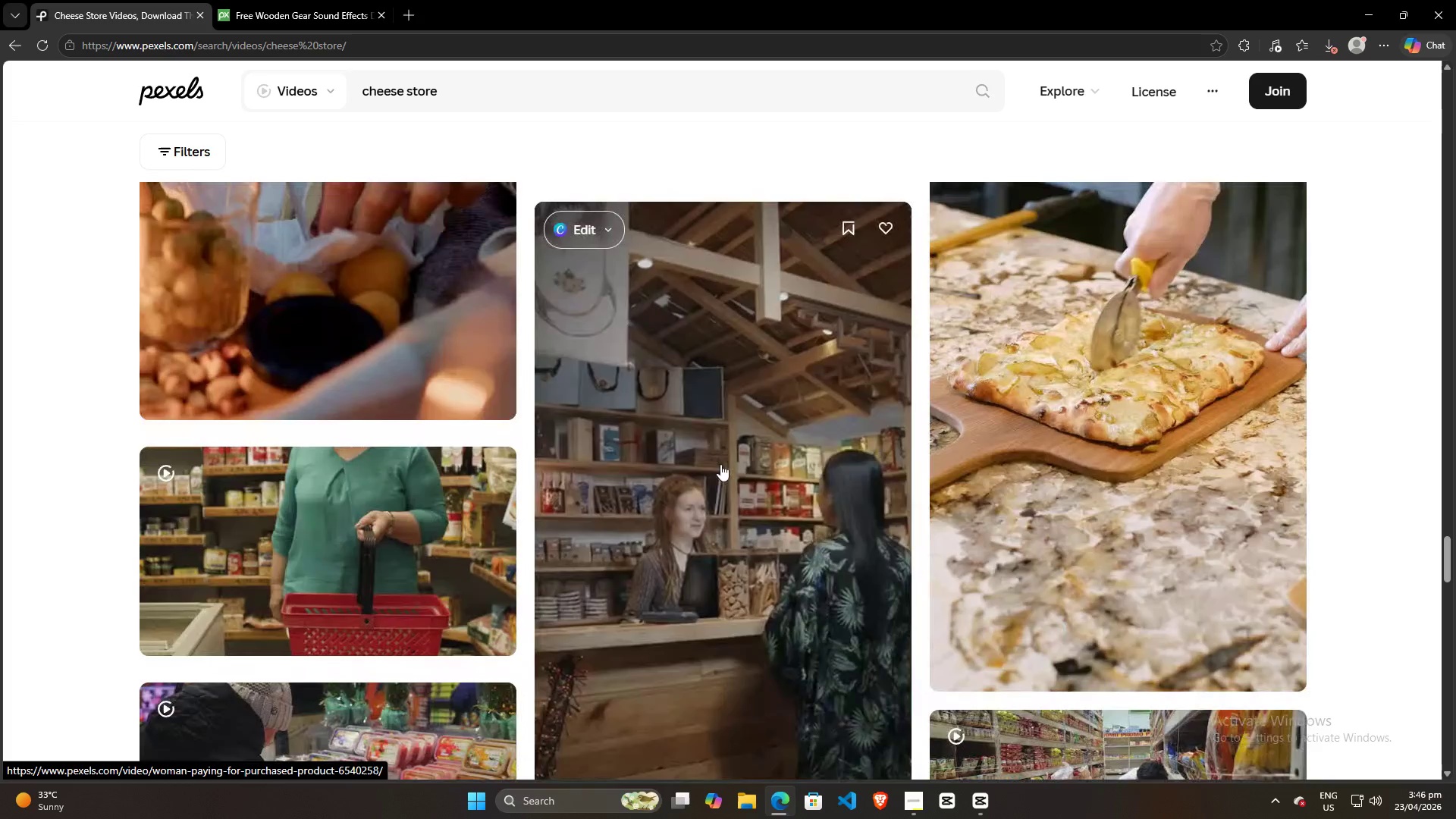 
scroll: coordinate [725, 634], scroll_direction: down, amount: 27.0
 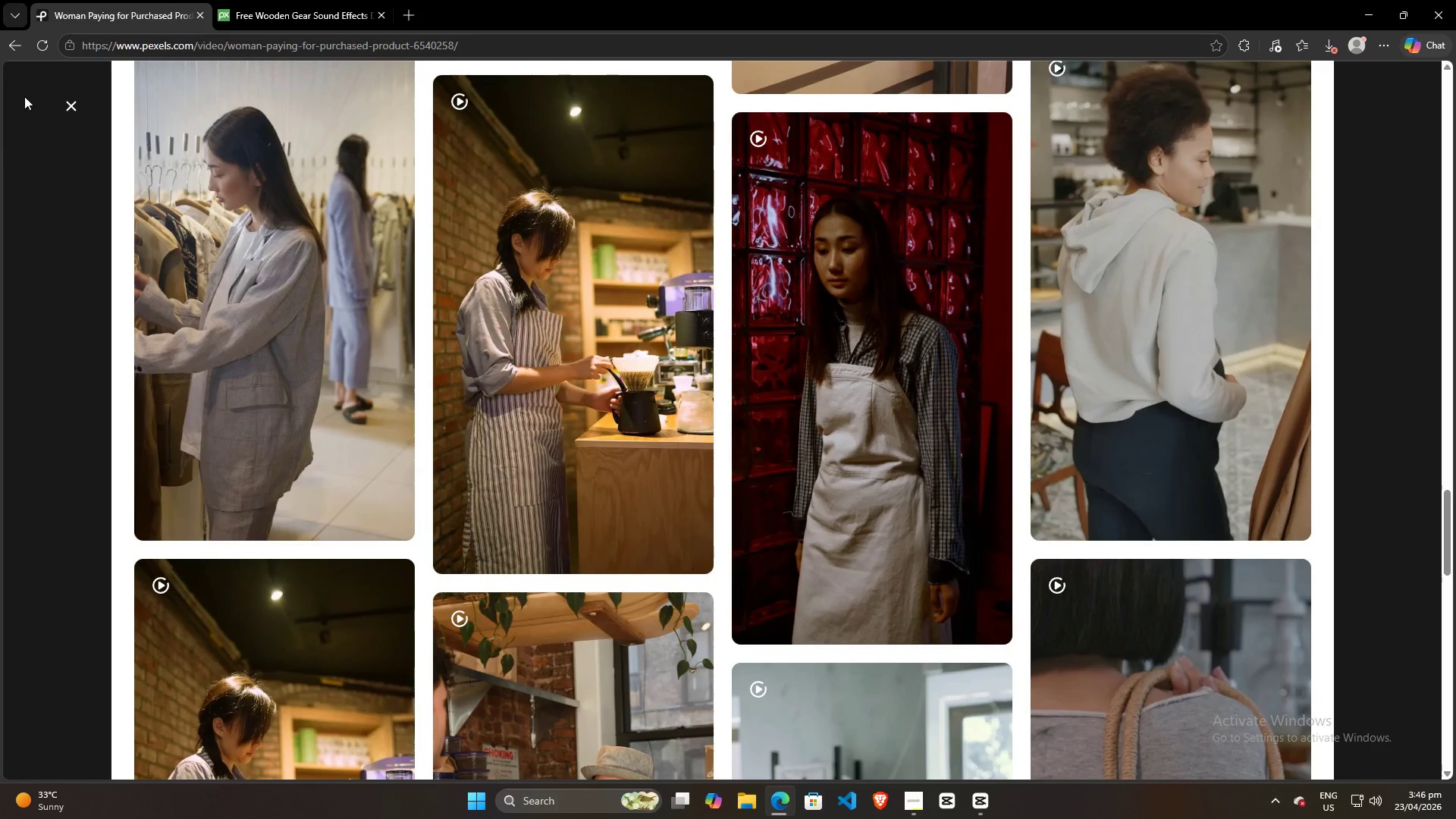 
double_click([64, 103])
 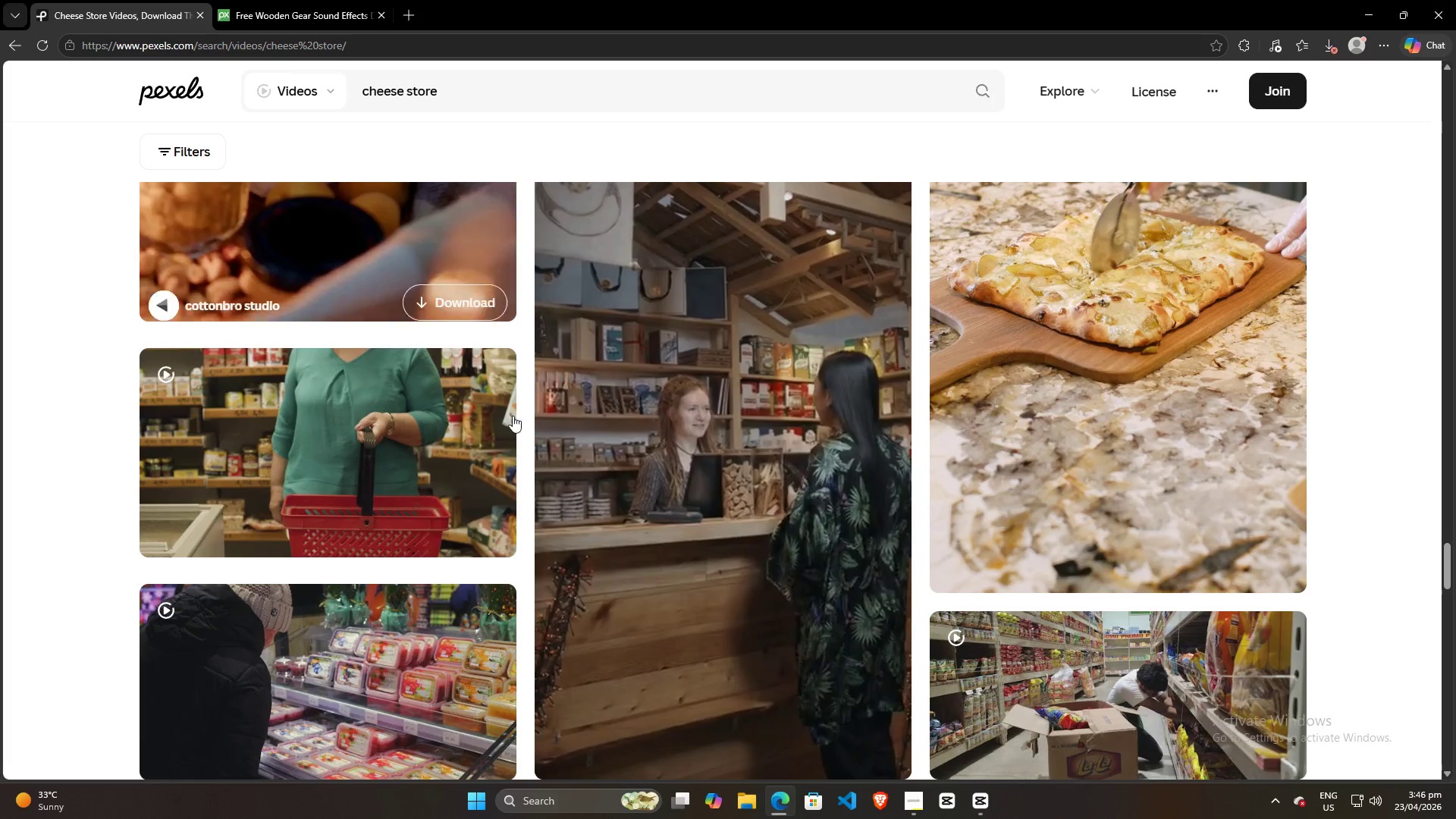 
scroll: coordinate [516, 442], scroll_direction: down, amount: 20.0
 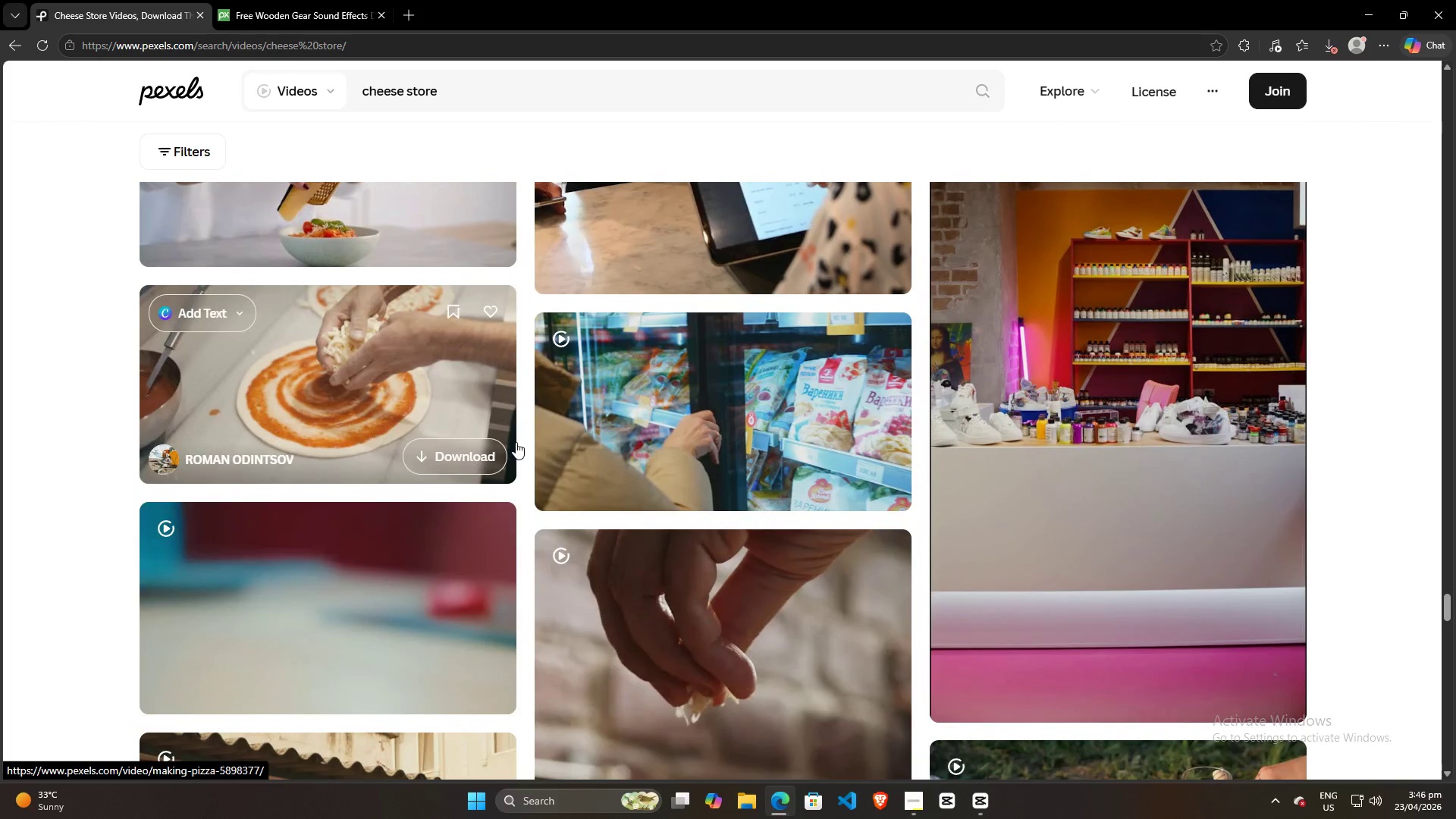 
wait(5.67)
 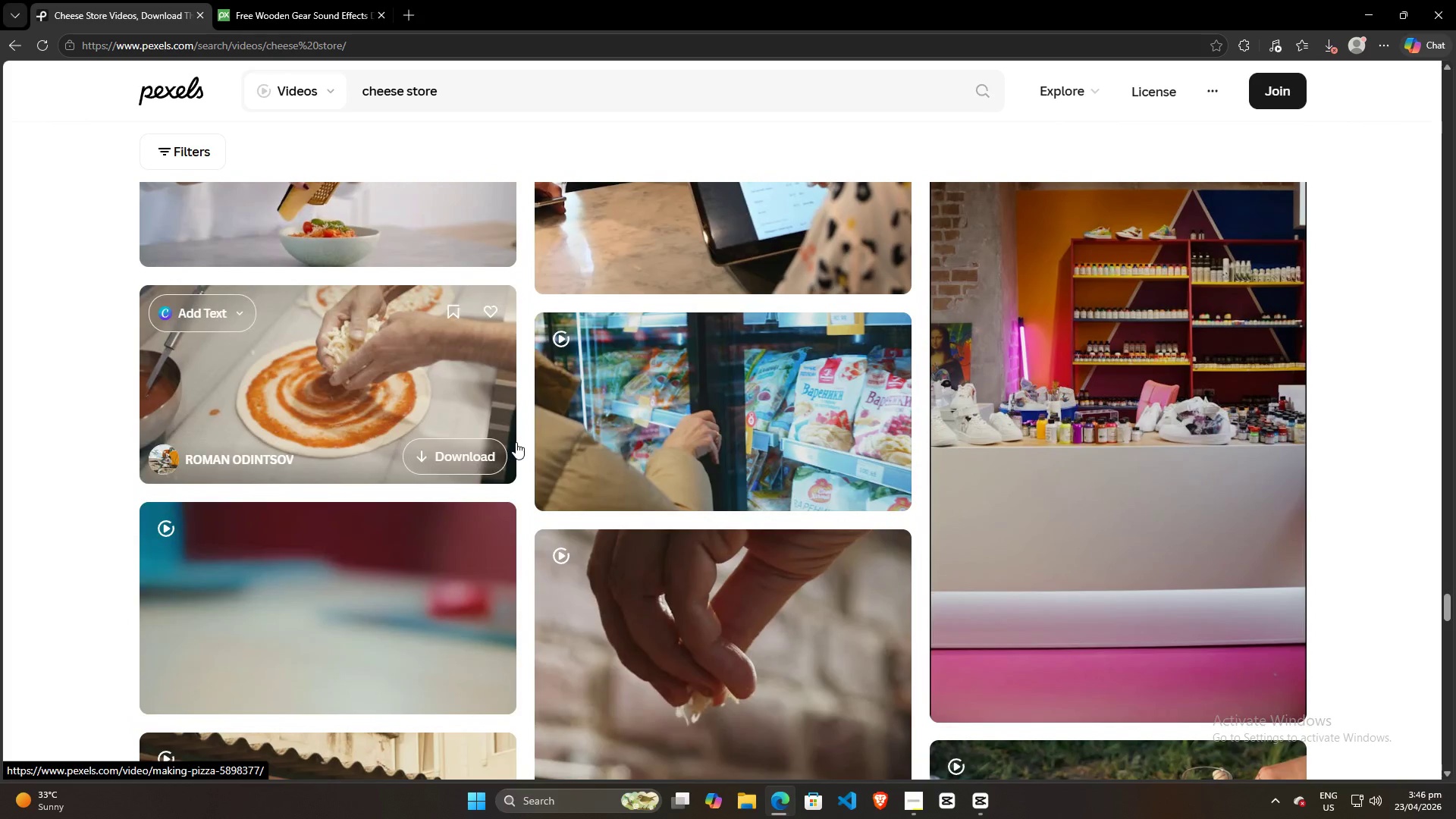 
scroll: coordinate [516, 442], scroll_direction: down, amount: 10.0
 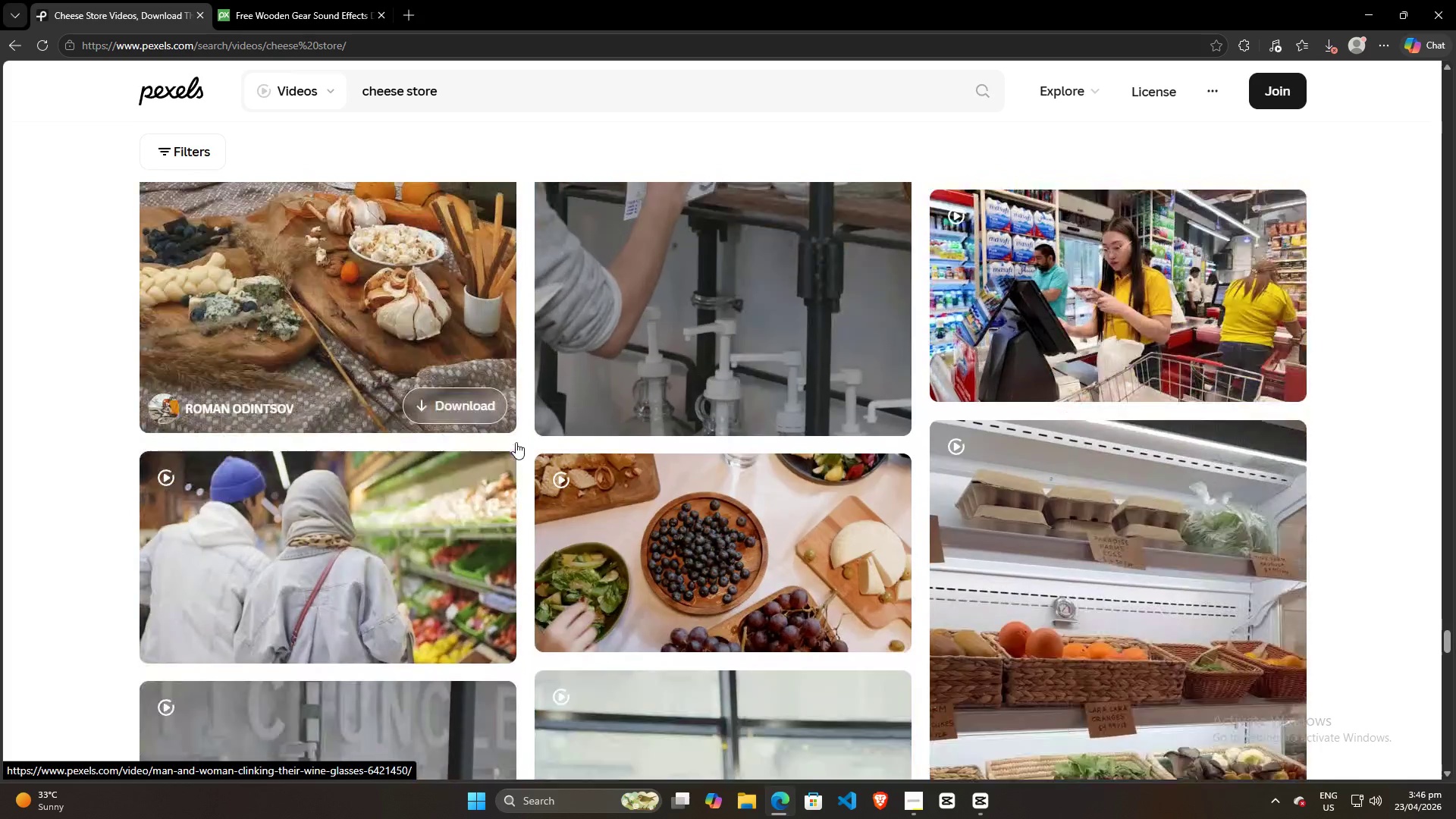 
mouse_move([908, 789])
 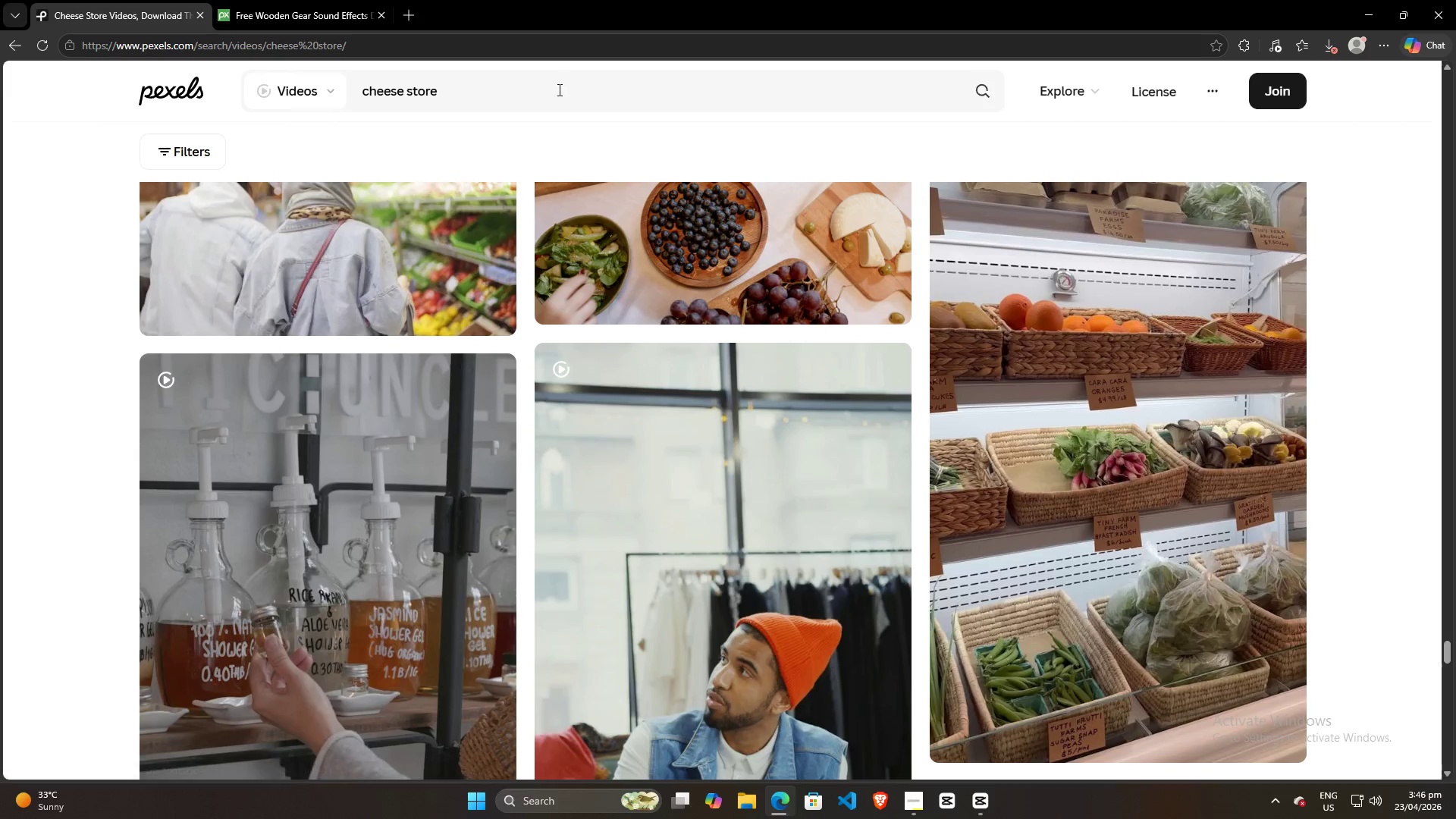 
left_click_drag(start_coordinate=[554, 92], to_coordinate=[204, 94])
 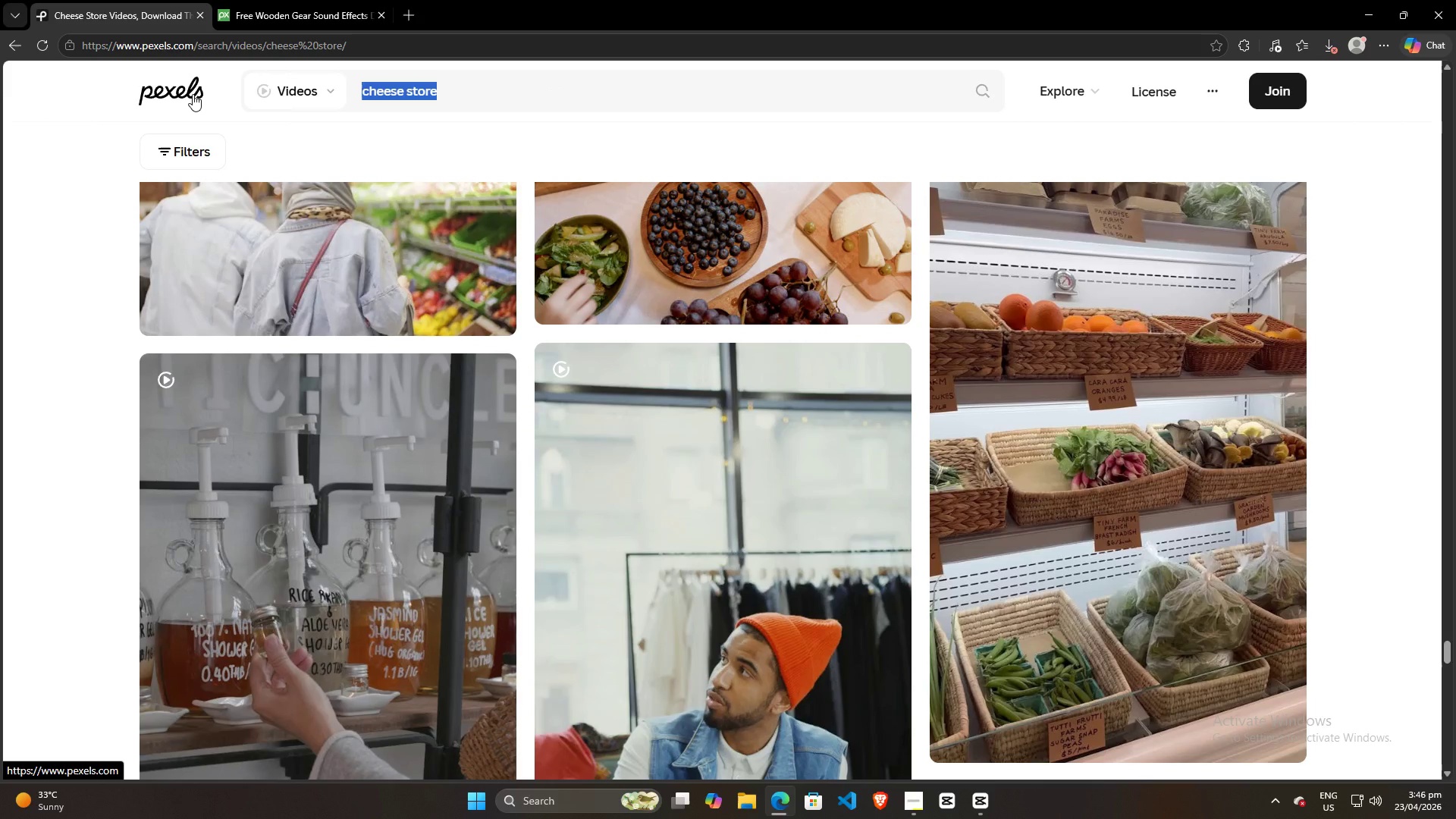 
key(Alt+AltLeft)
 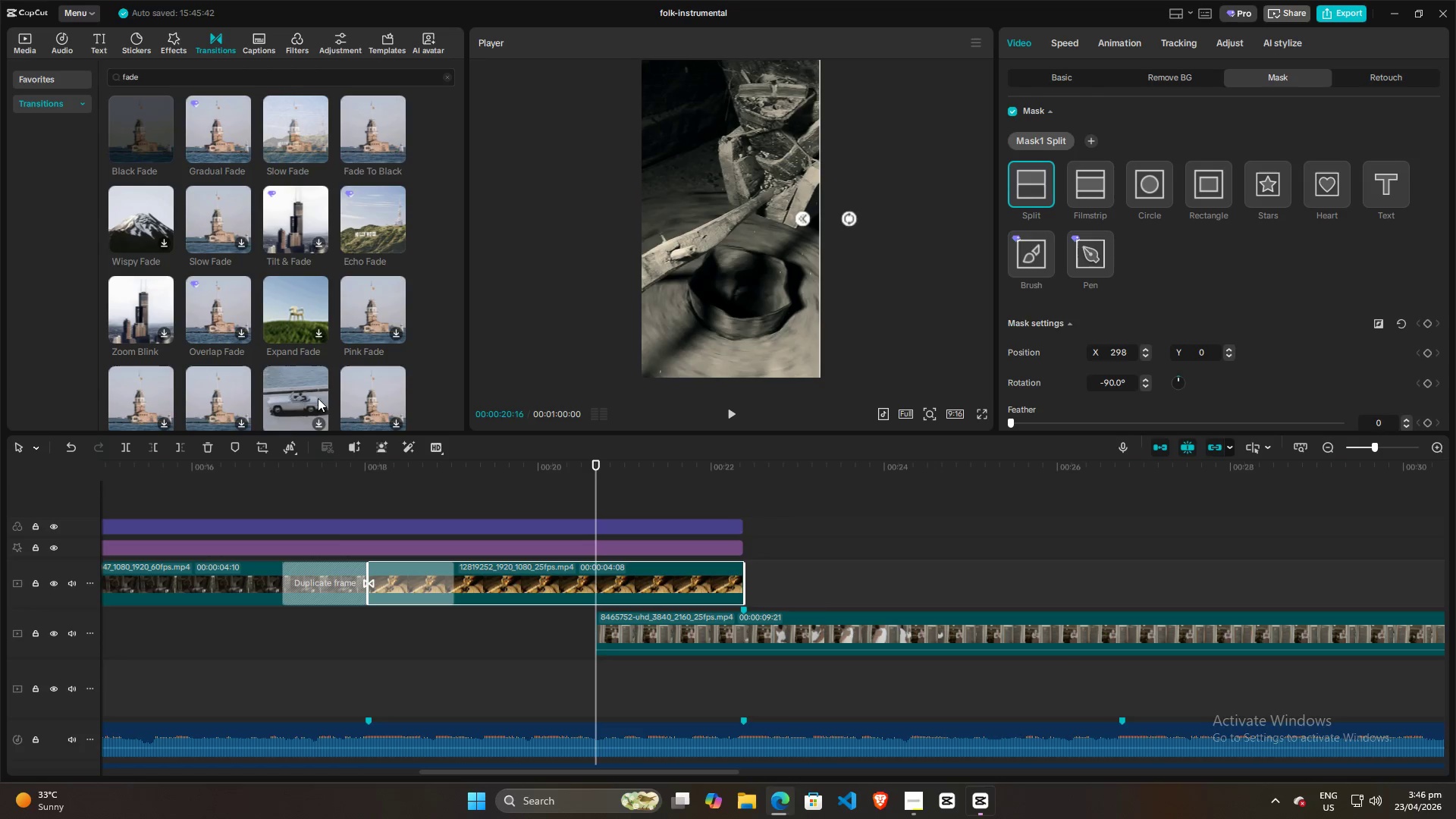 
key(Alt+Tab)
 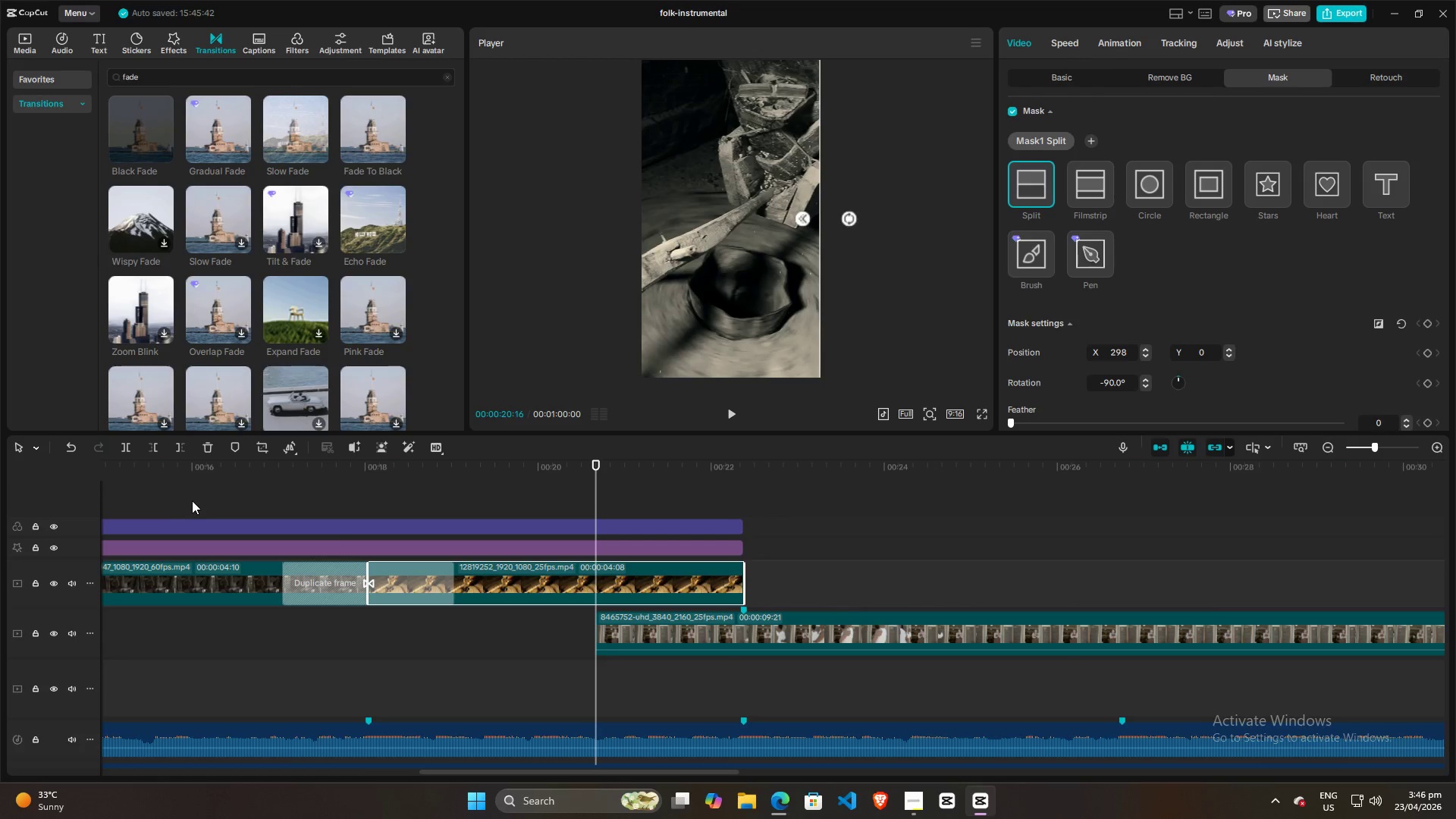 
left_click([202, 500])
 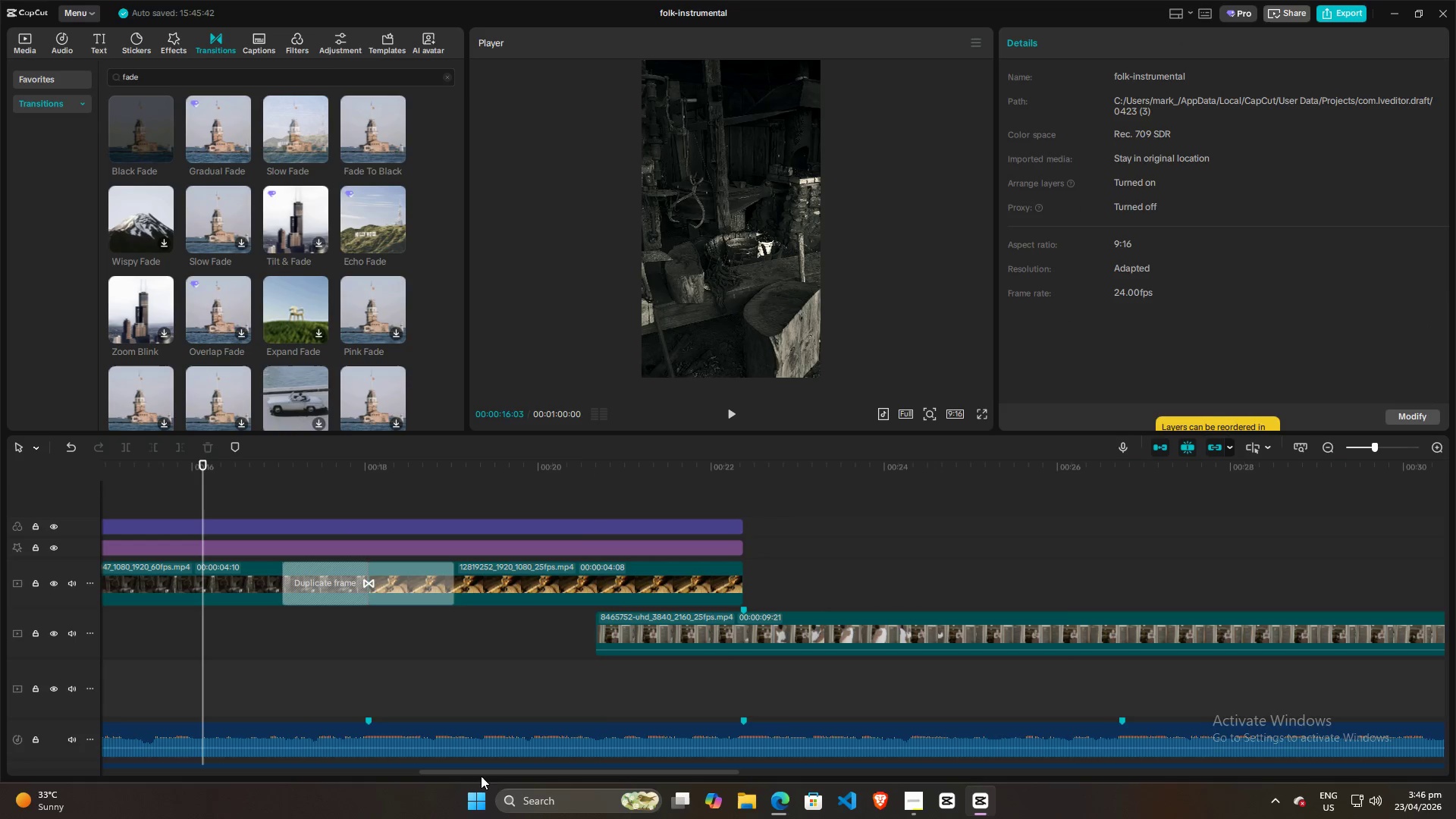 
left_click_drag(start_coordinate=[479, 774], to_coordinate=[163, 774])
 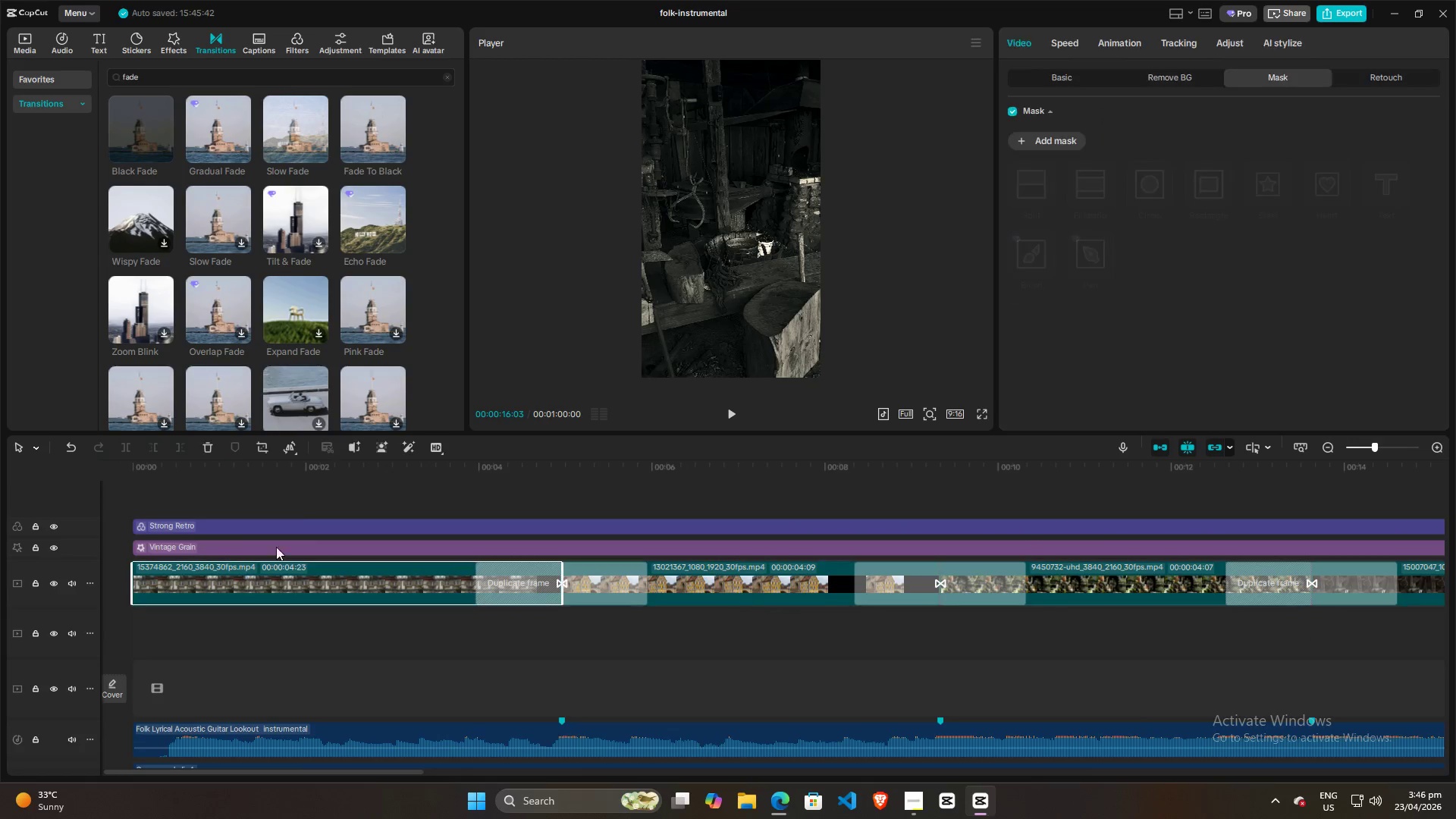 
double_click([312, 504])
 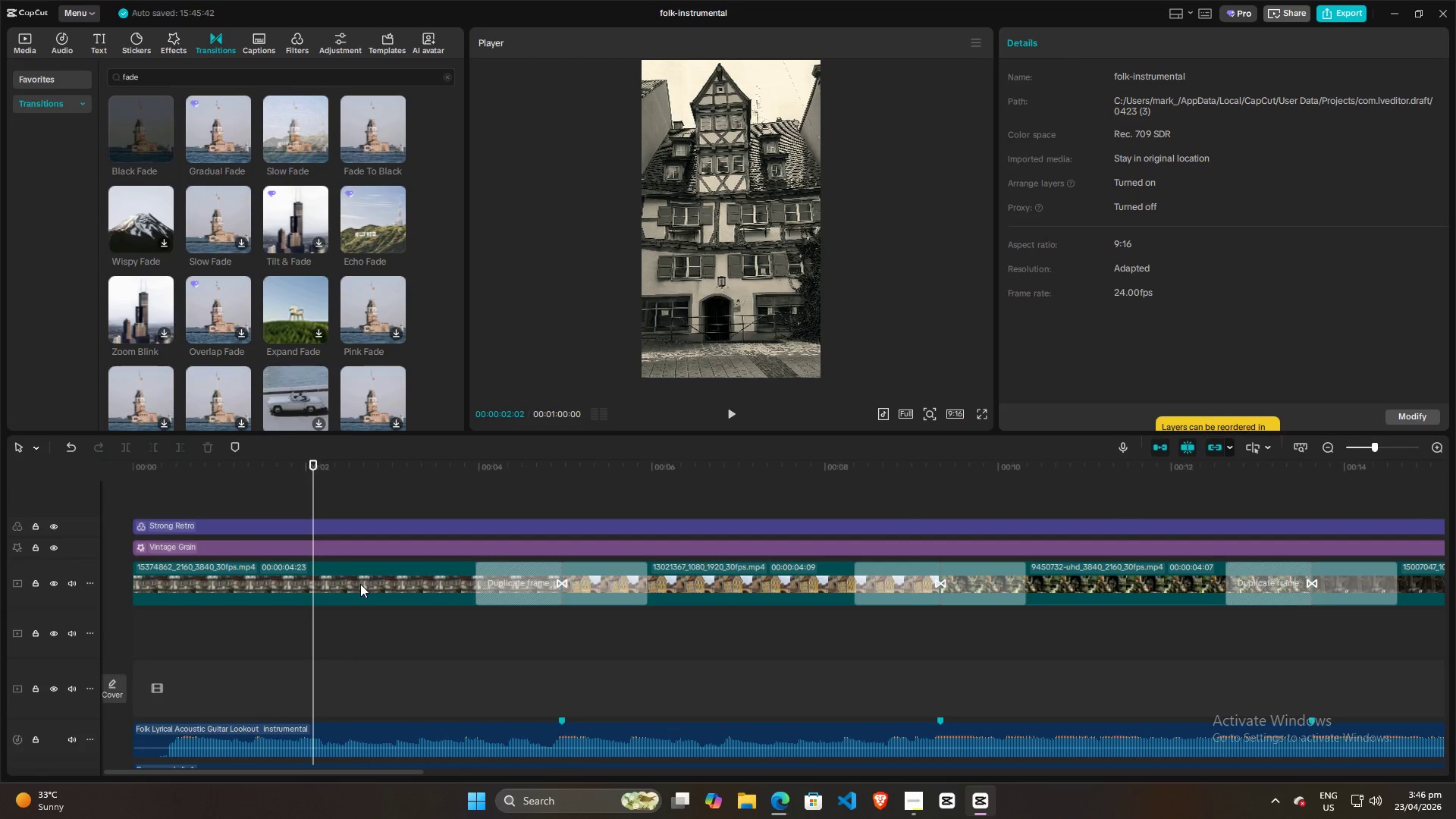 
scroll: coordinate [386, 634], scroll_direction: up, amount: 2.0
 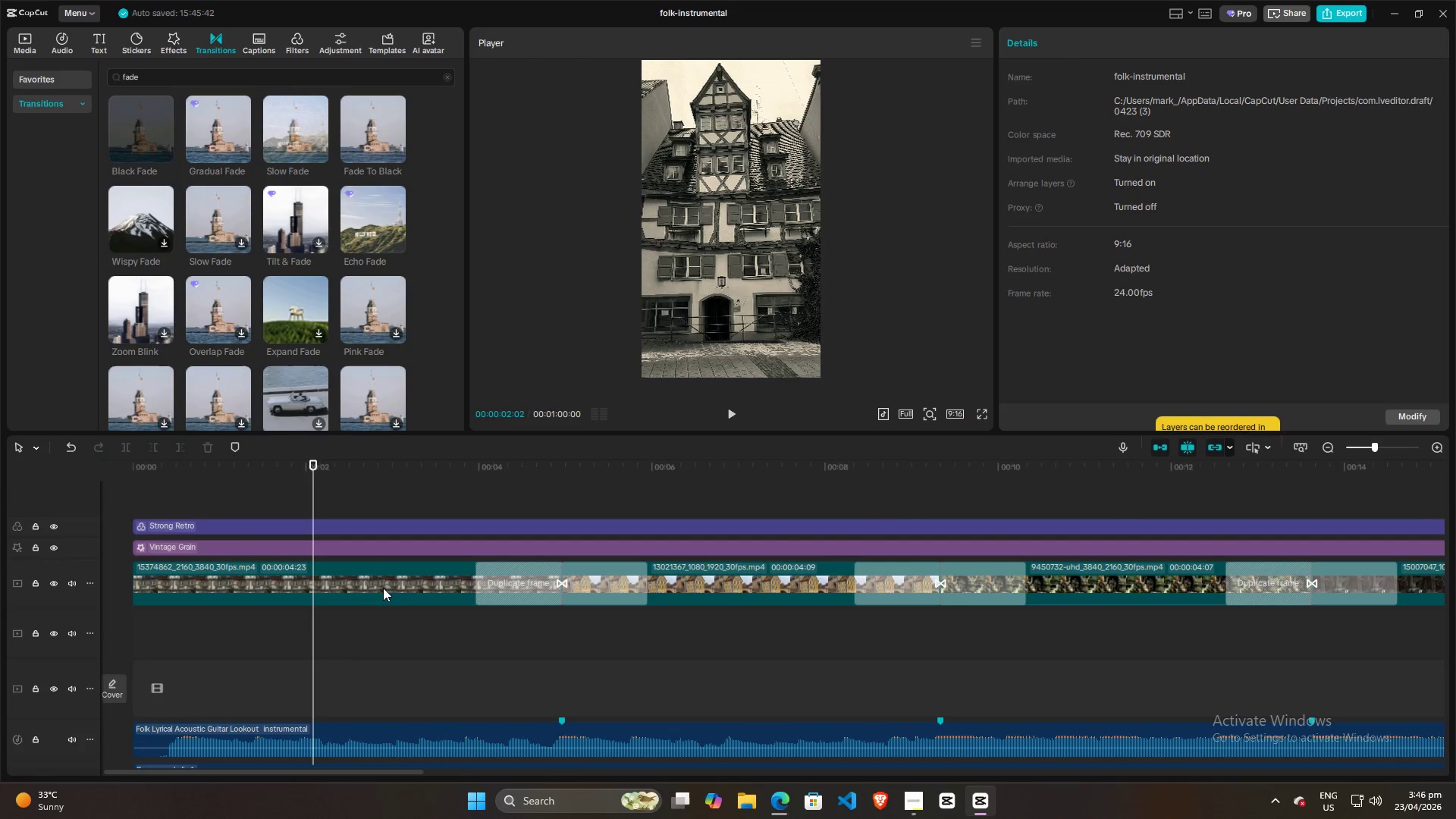 
left_click([381, 580])
 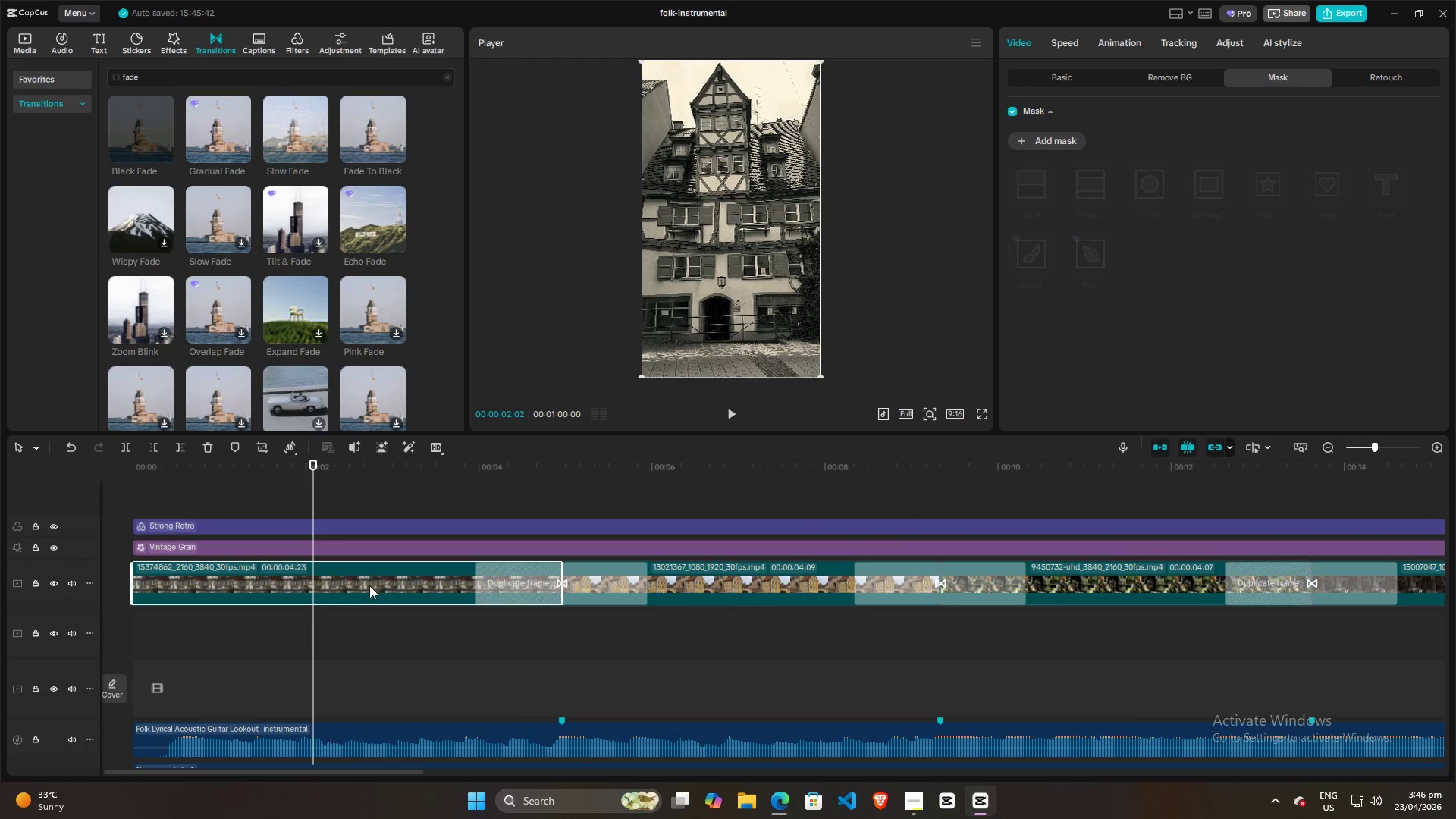 
hold_key(key=AltLeft, duration=1.5)
left_click_drag(start_coordinate=[367, 586], to_coordinate=[1030, 511])
 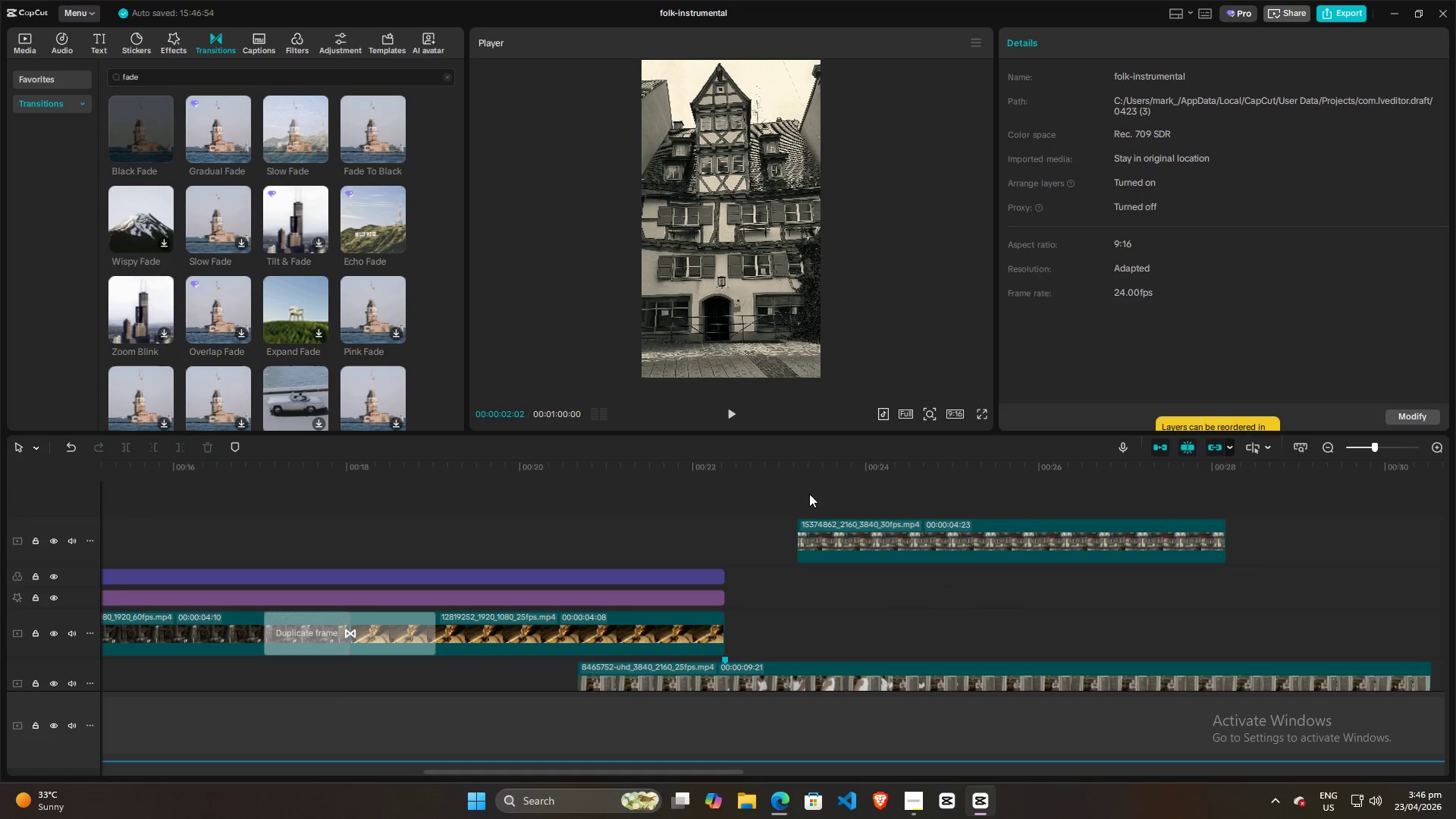 
hold_key(key=AltLeft, duration=1.52)
 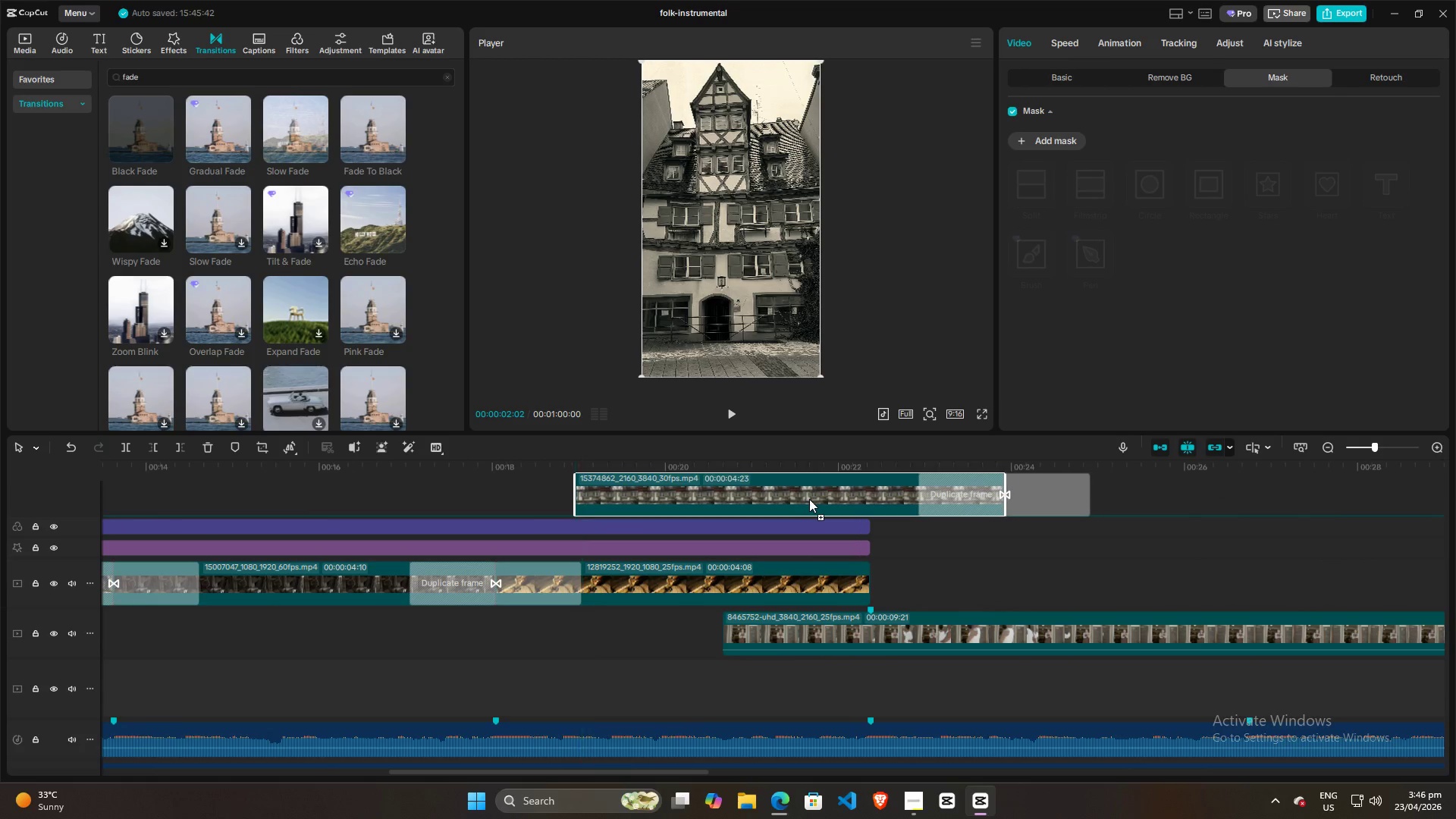 
hold_key(key=AltLeft, duration=1.51)
 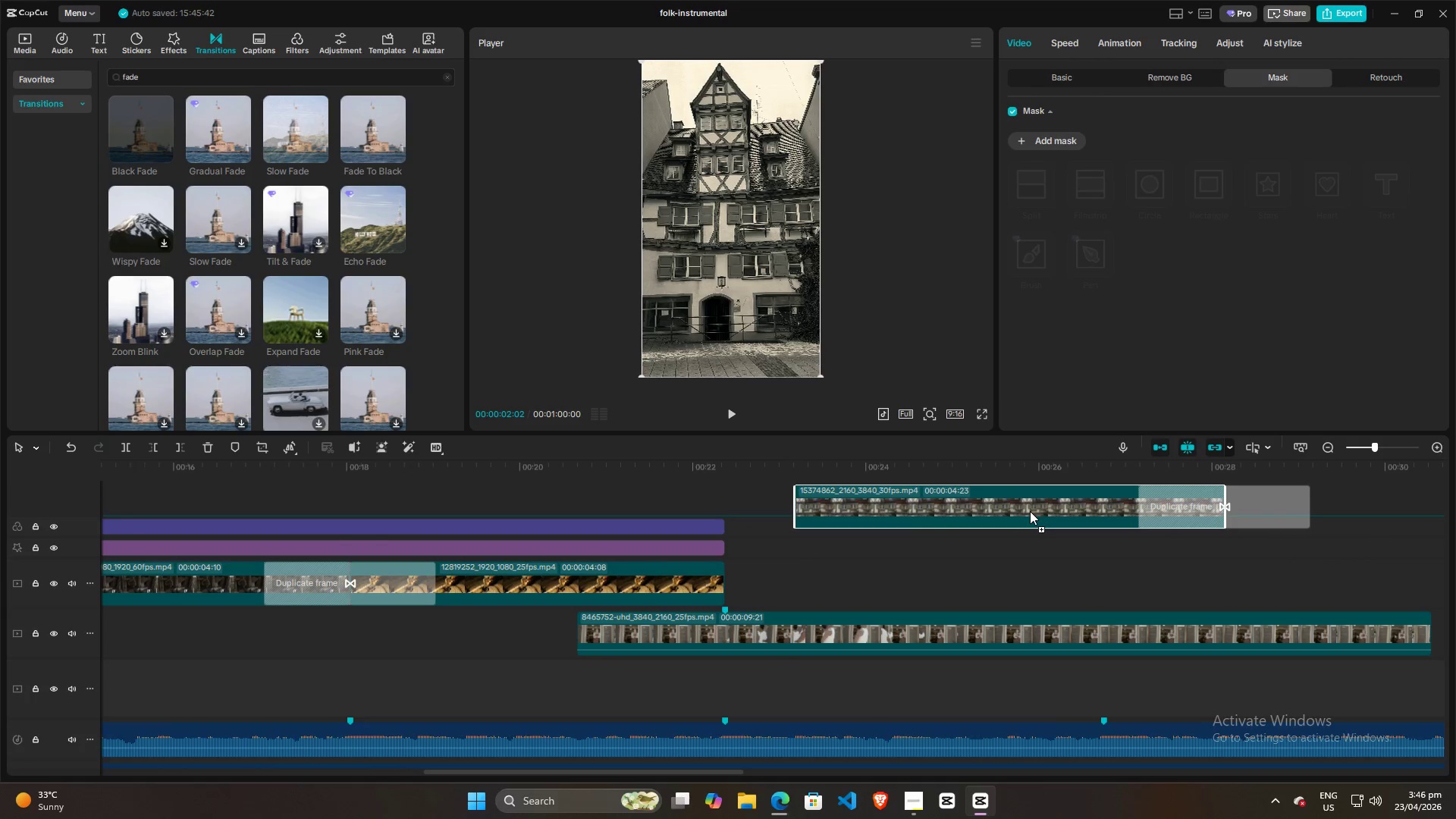 
hold_key(key=AltLeft, duration=0.69)
 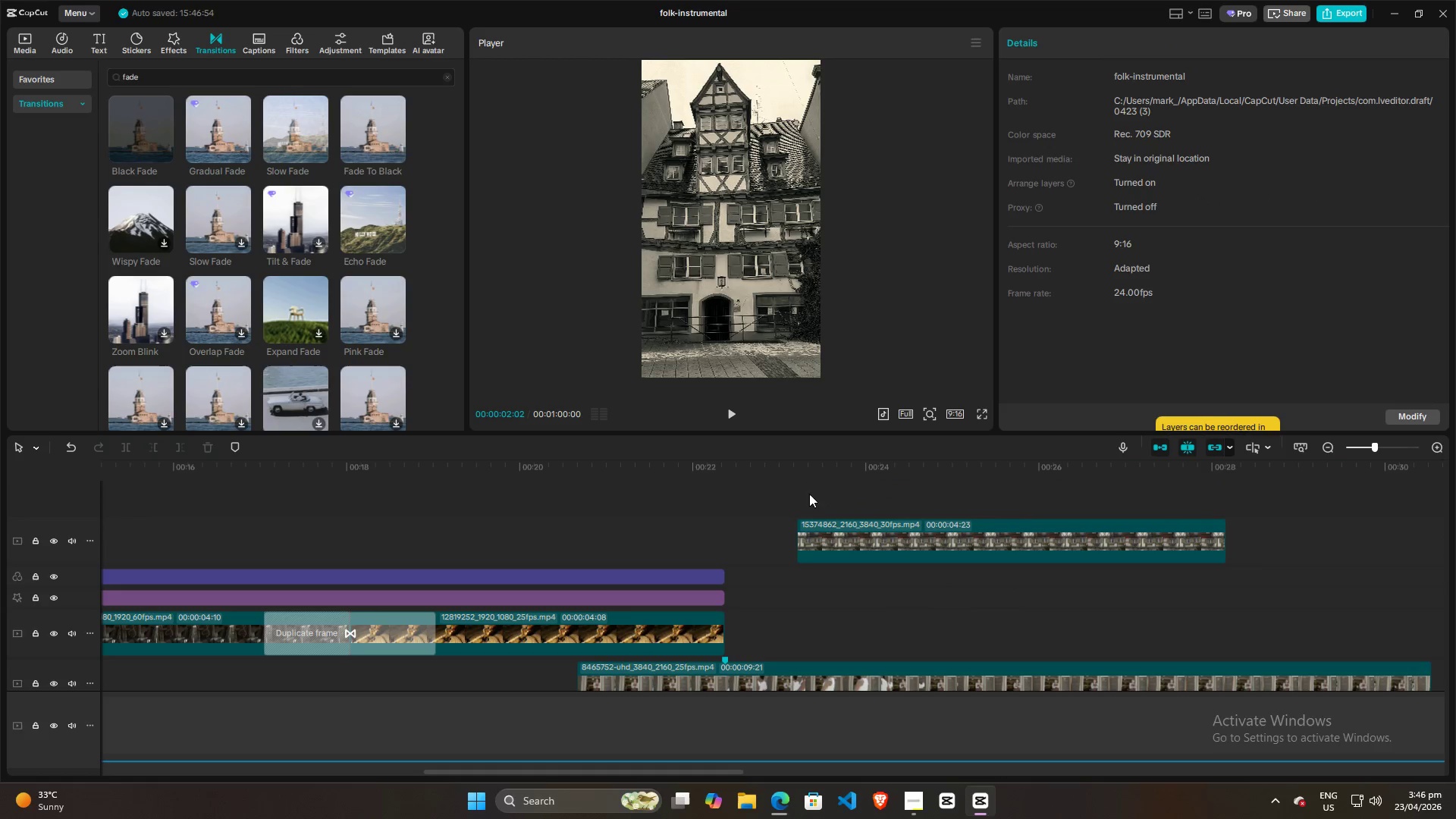 
left_click([786, 482])
 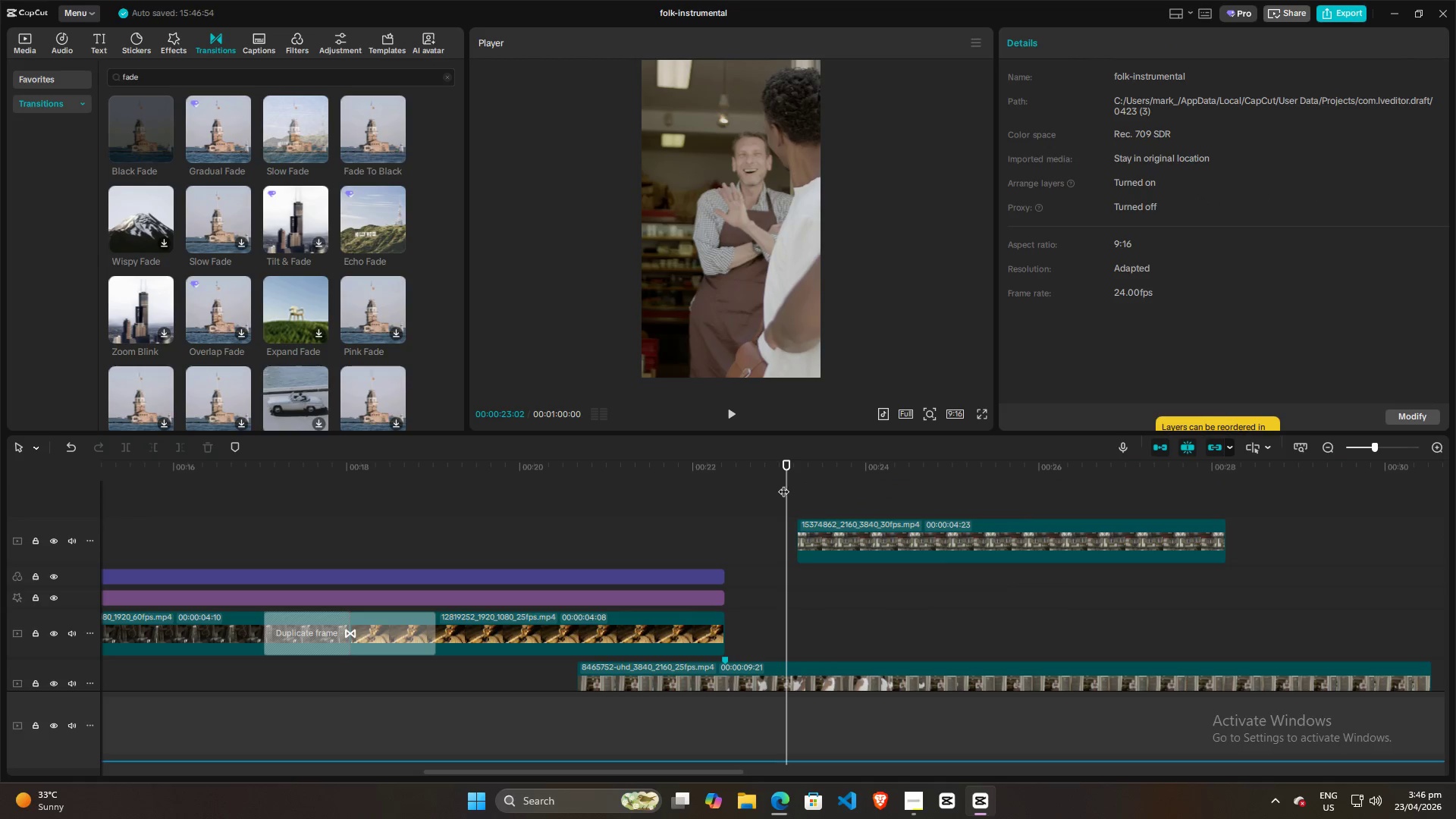 
left_click_drag(start_coordinate=[783, 485], to_coordinate=[793, 492])
 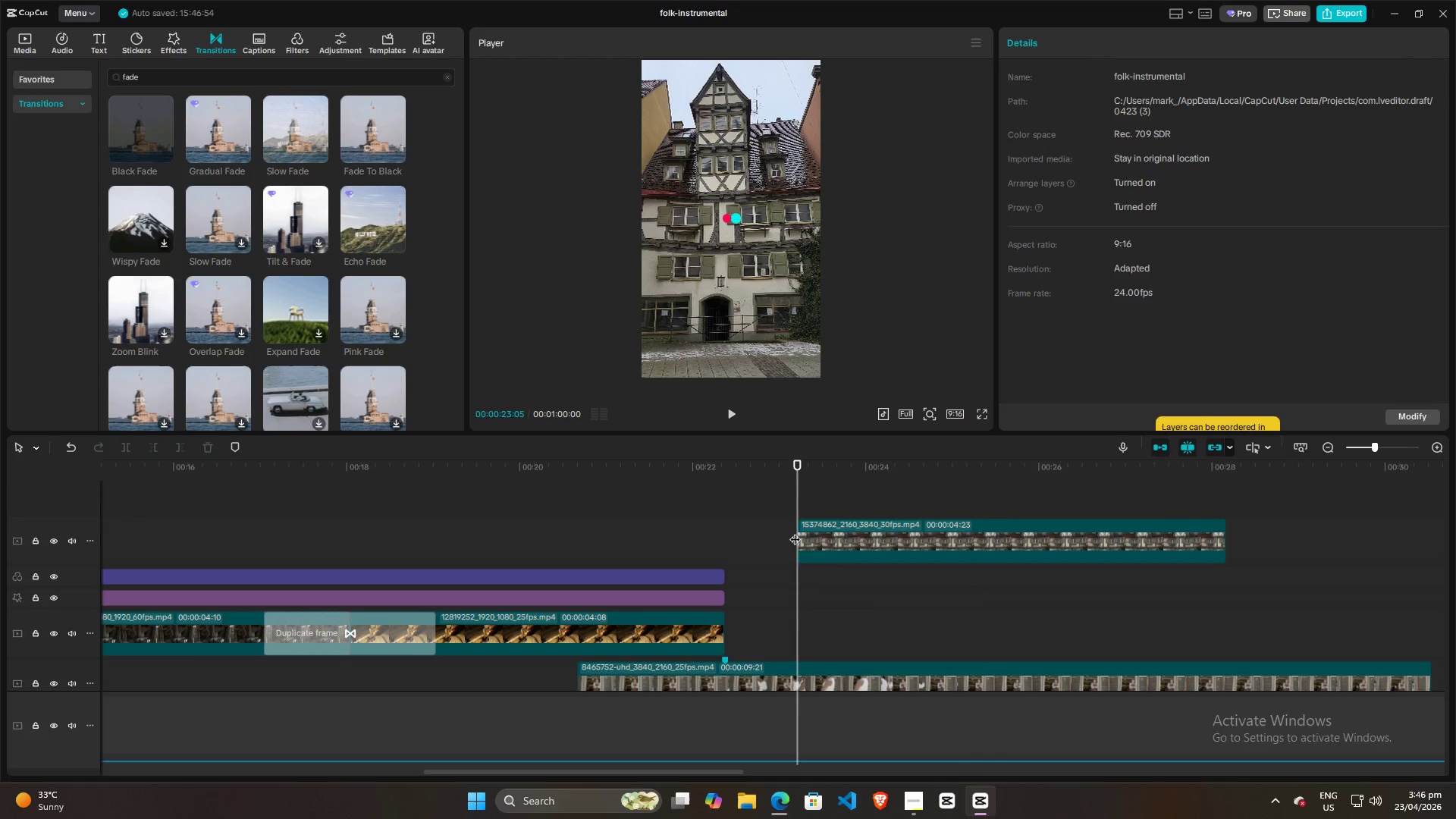 
left_click_drag(start_coordinate=[795, 532], to_coordinate=[674, 507])
 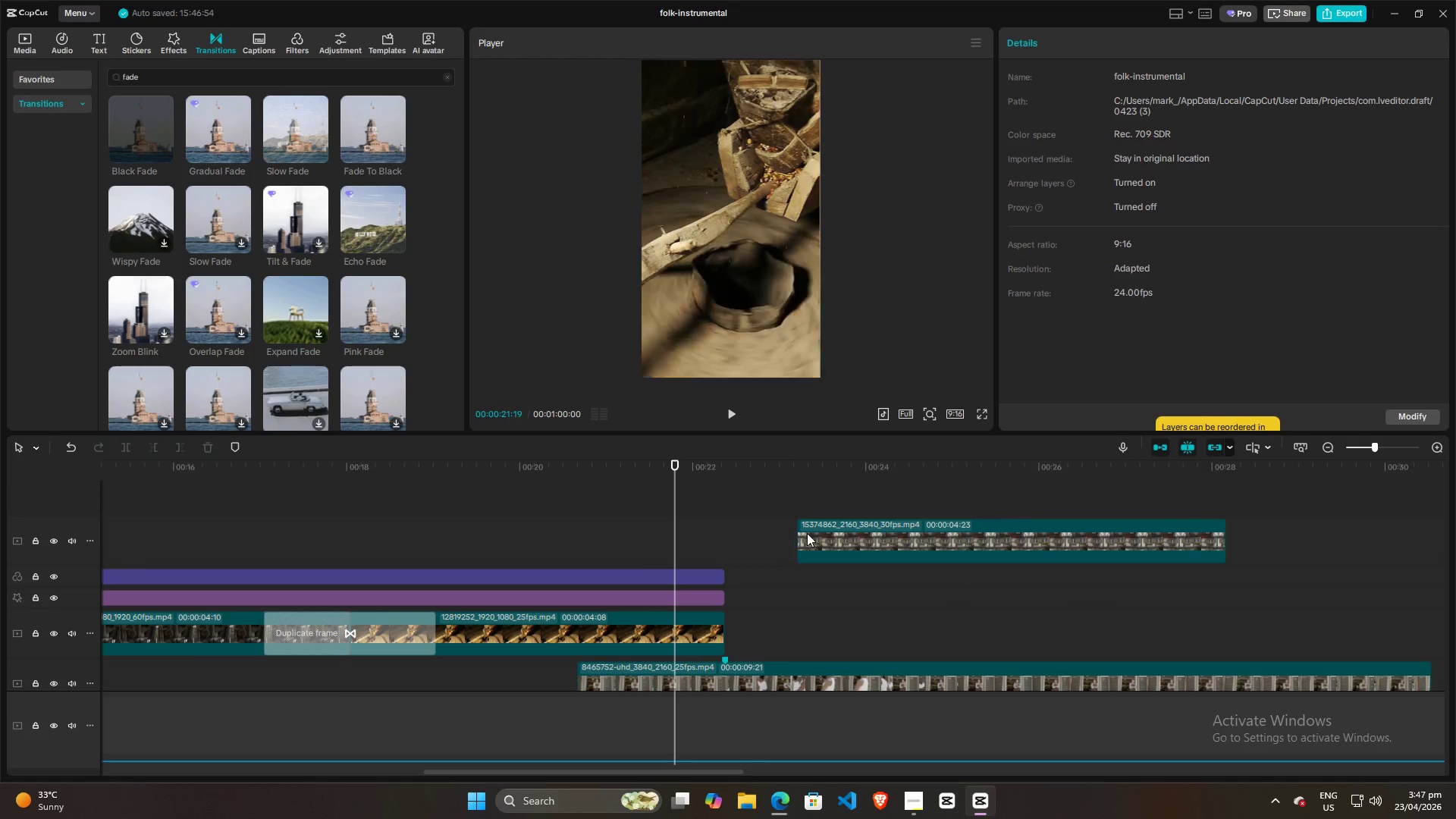 
left_click([810, 533])
 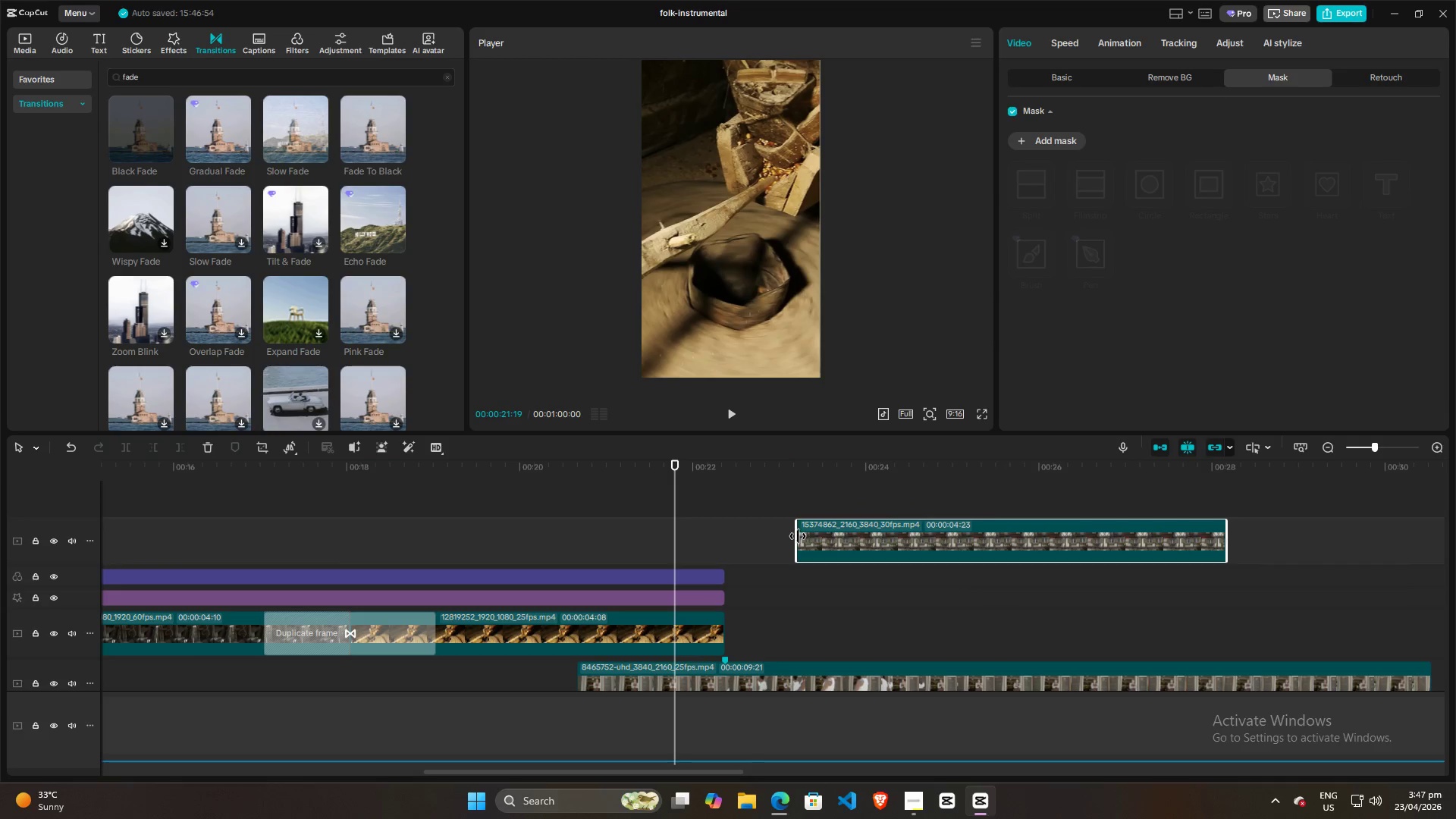 
left_click_drag(start_coordinate=[798, 536], to_coordinate=[446, 500])
 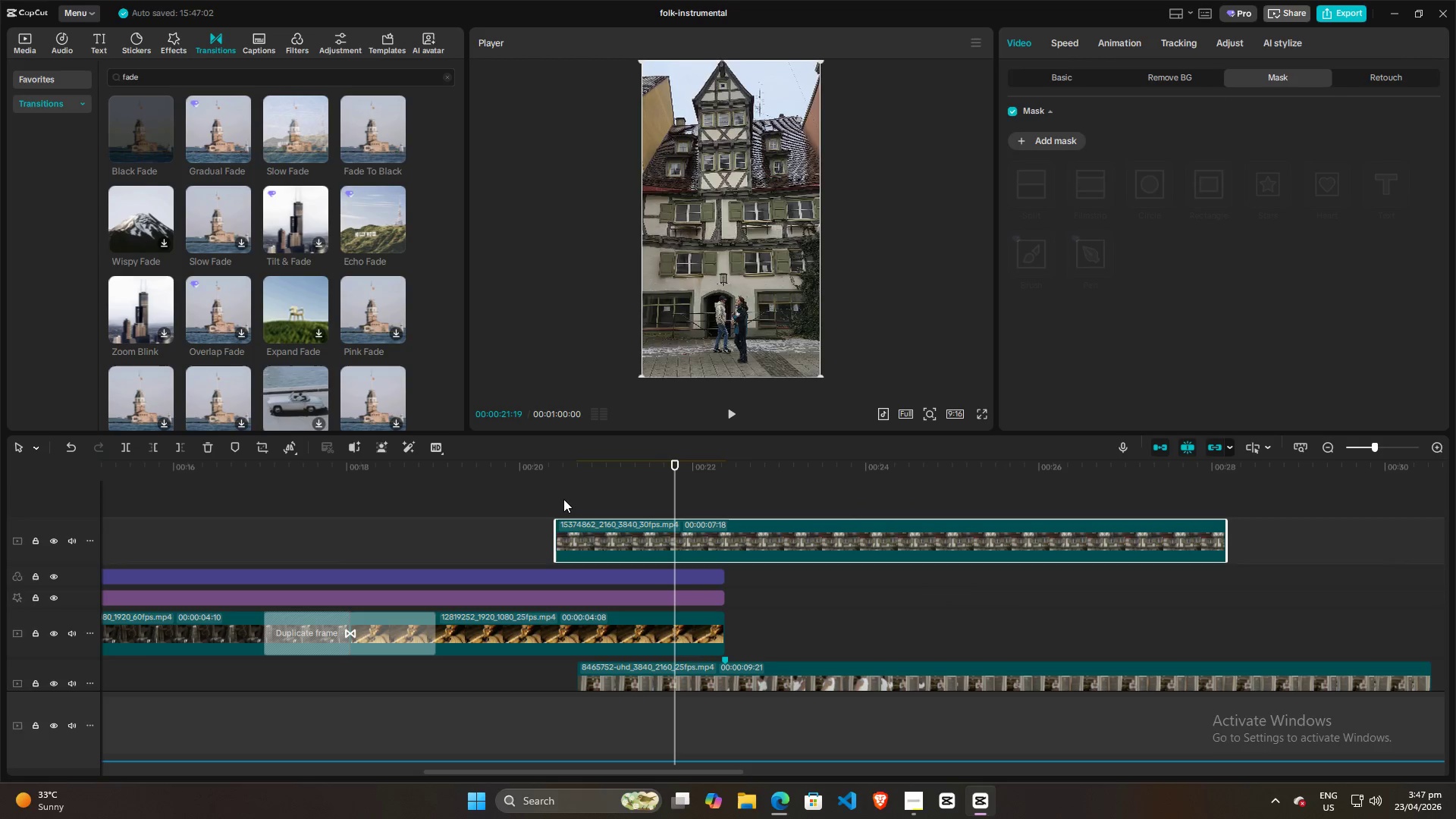 
left_click([563, 500])
 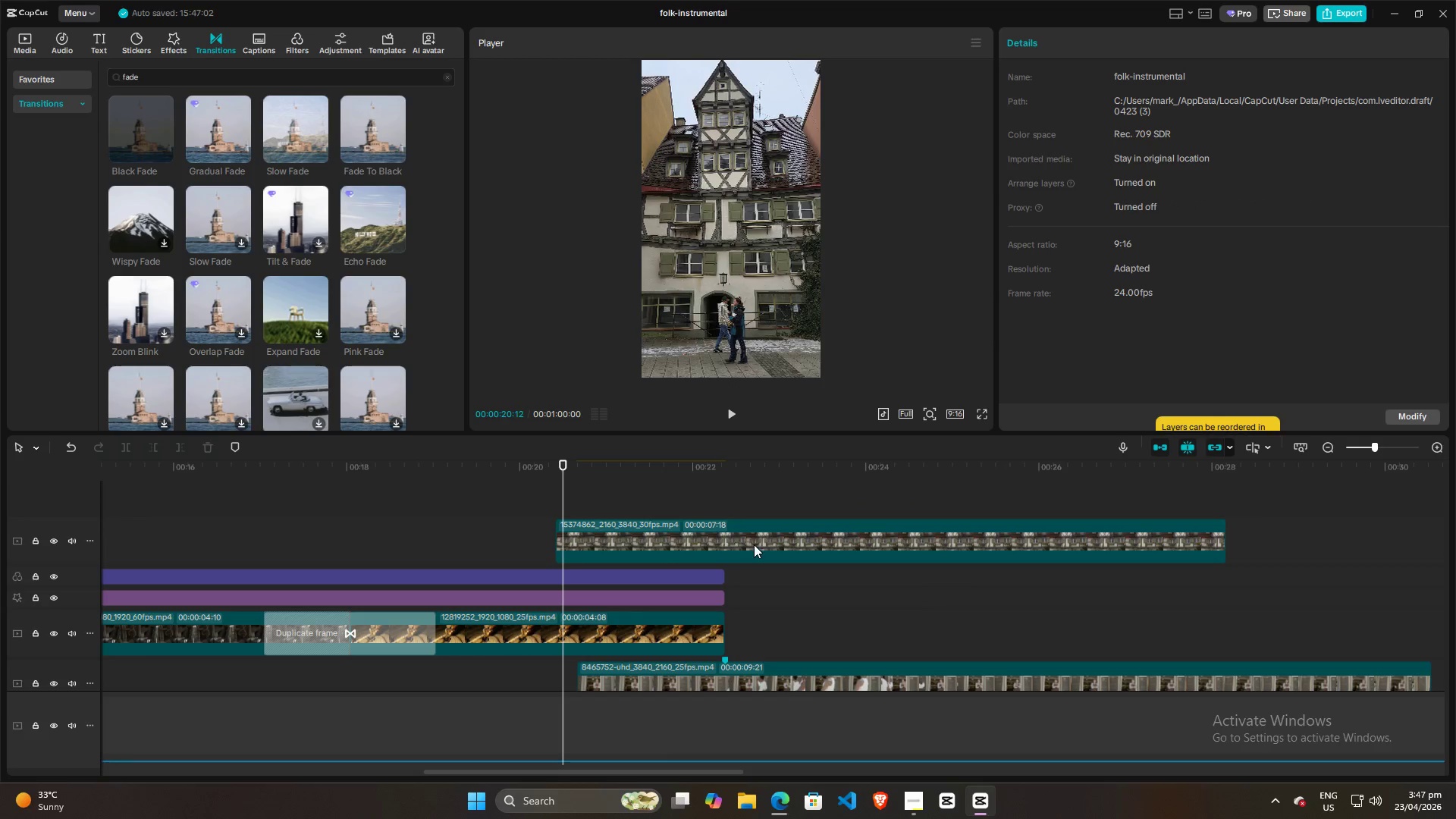 
left_click_drag(start_coordinate=[754, 544], to_coordinate=[924, 544])
 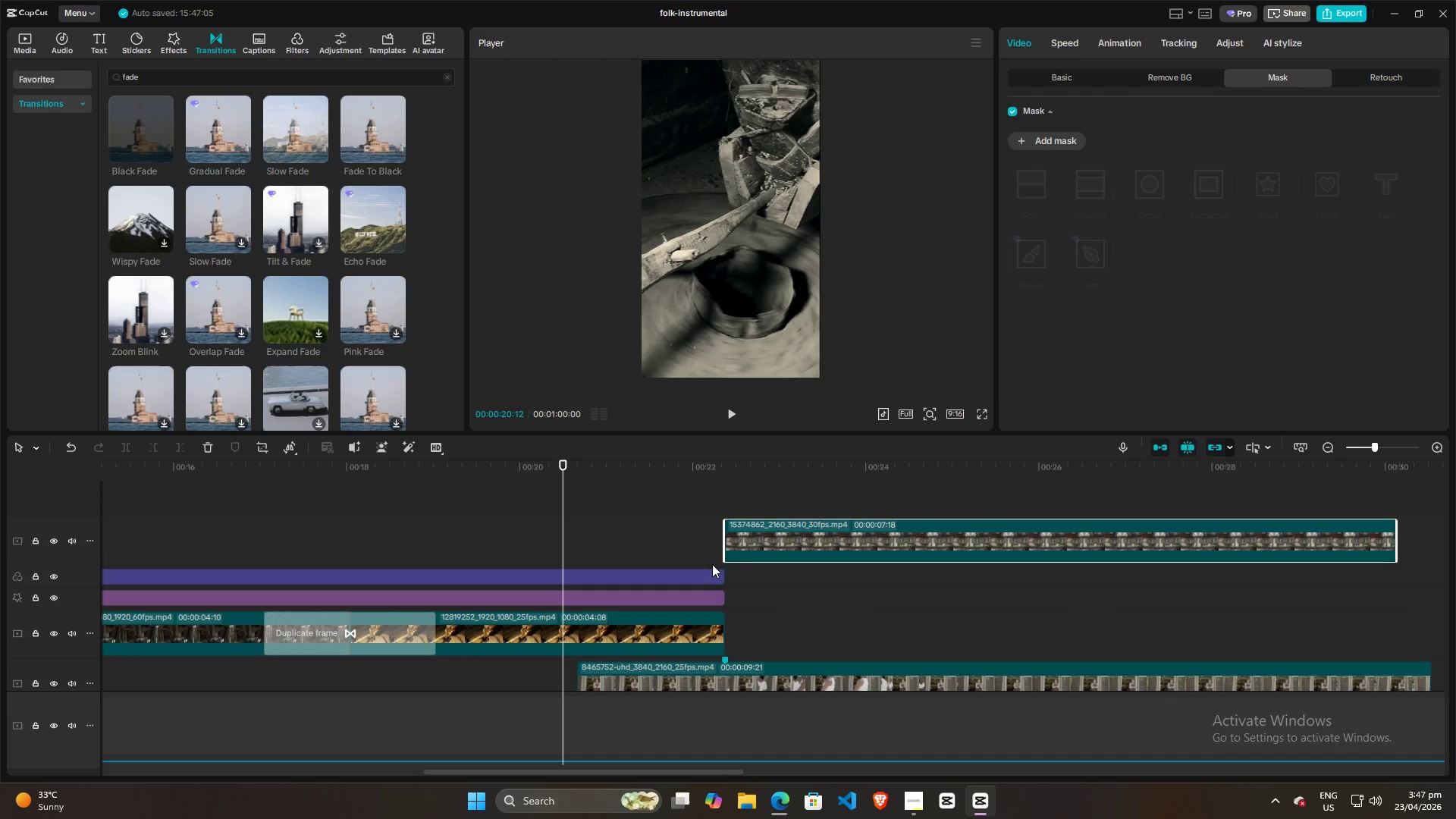 
hold_key(key=ControlLeft, duration=1.5)
 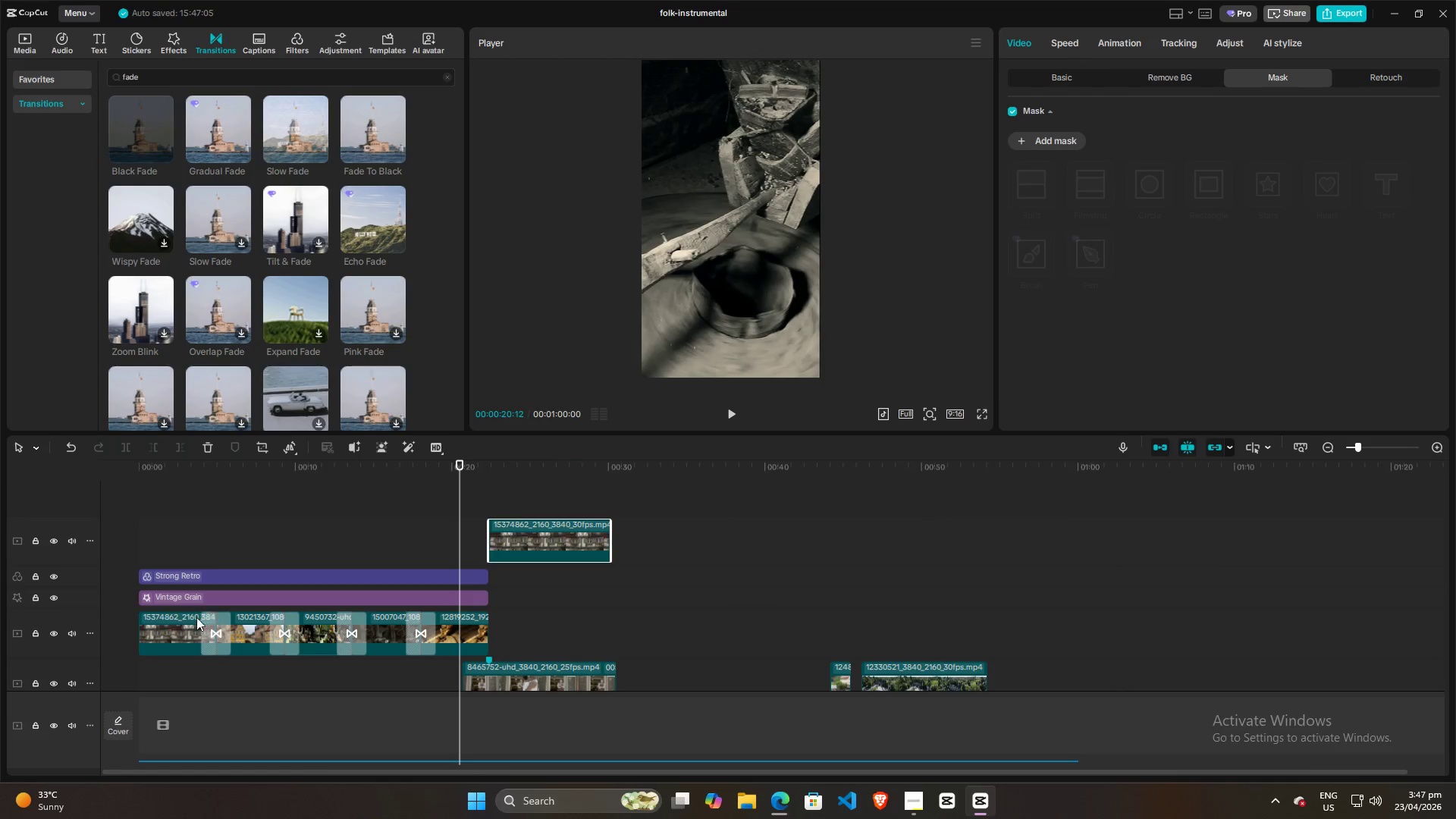 
key(Control+ControlLeft)
 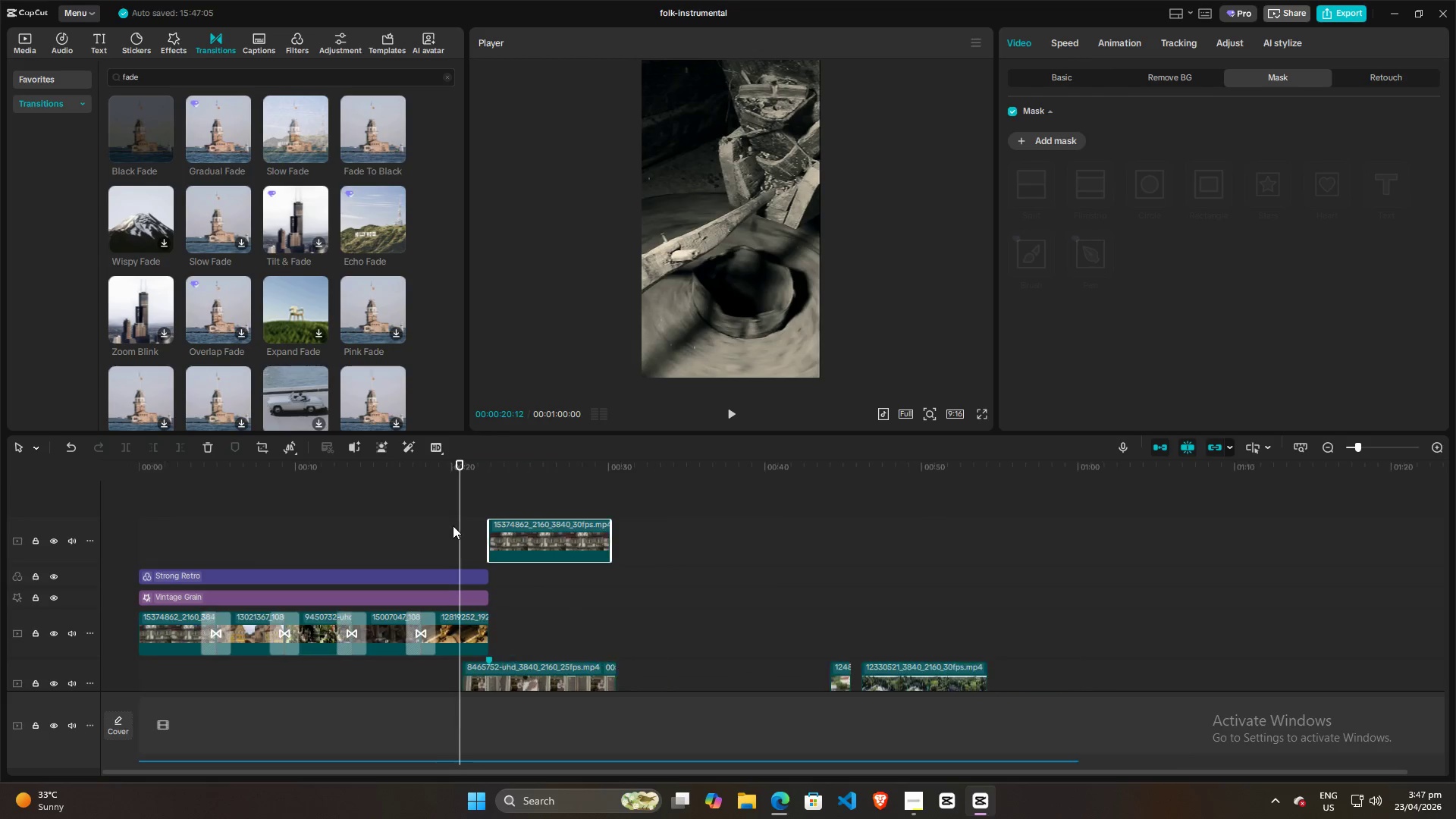 
key(Control+ControlLeft)
 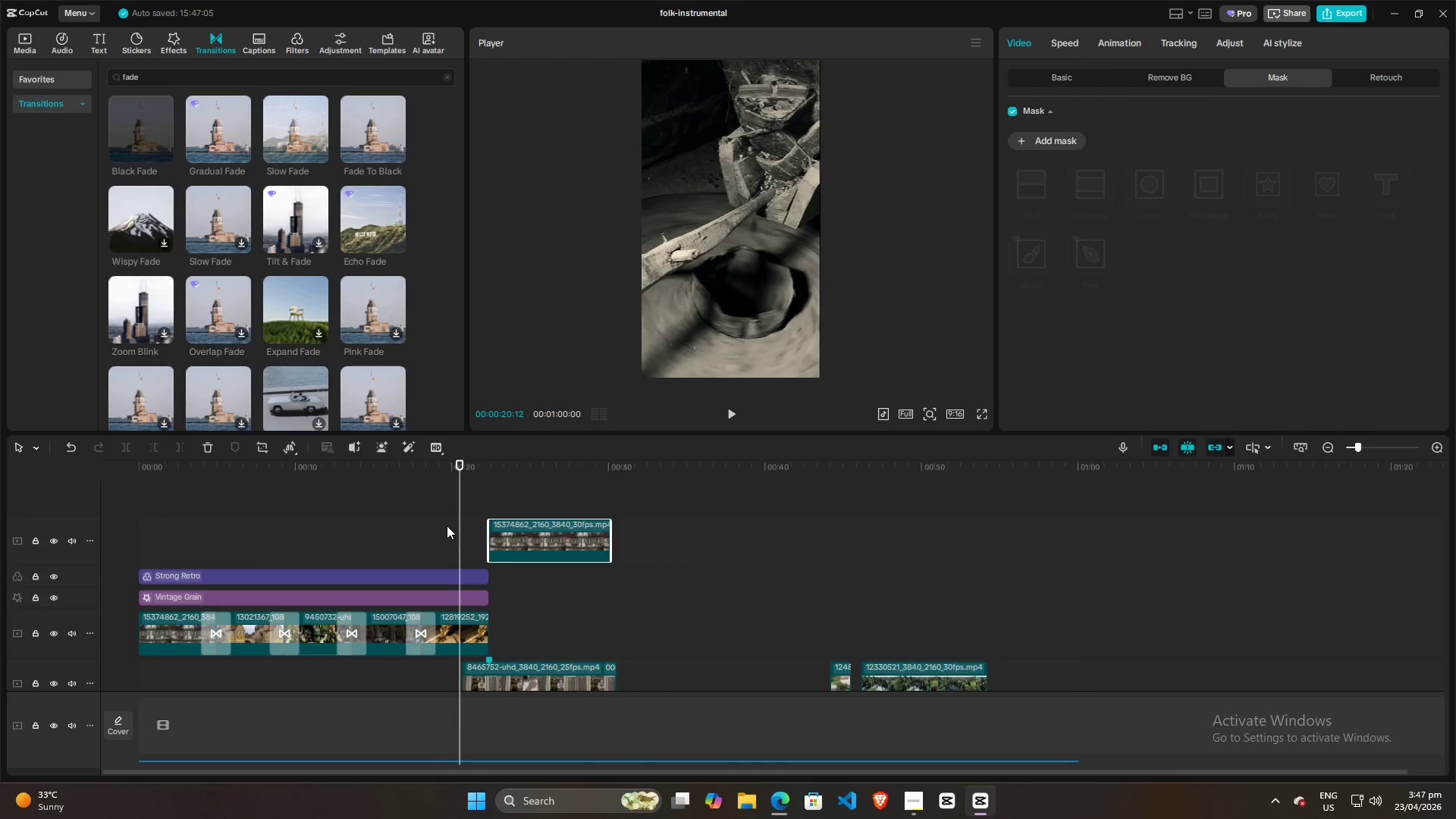 
key(Control+ControlLeft)
 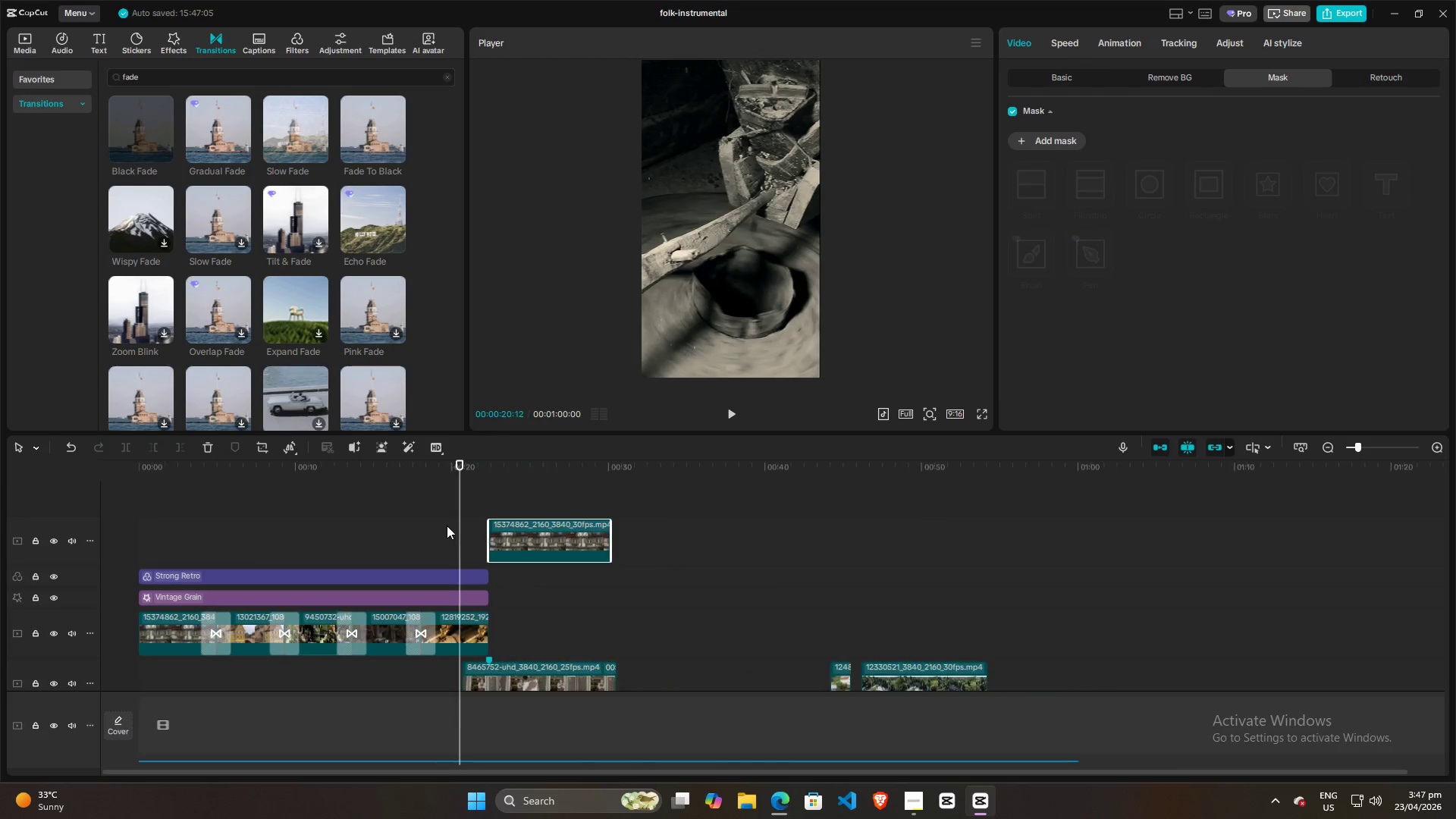 
key(Control+ControlLeft)
 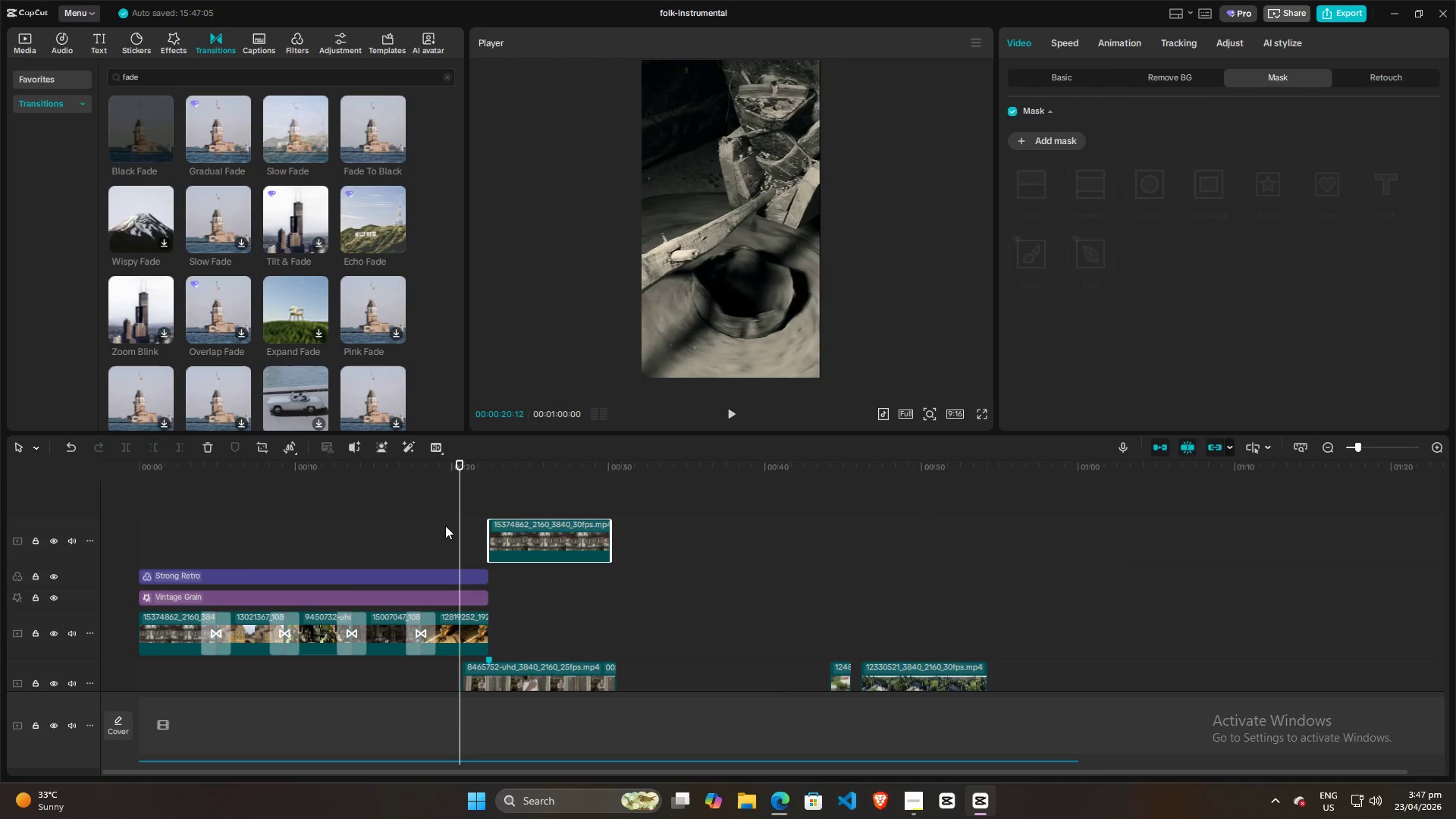 
key(Control+ControlLeft)
 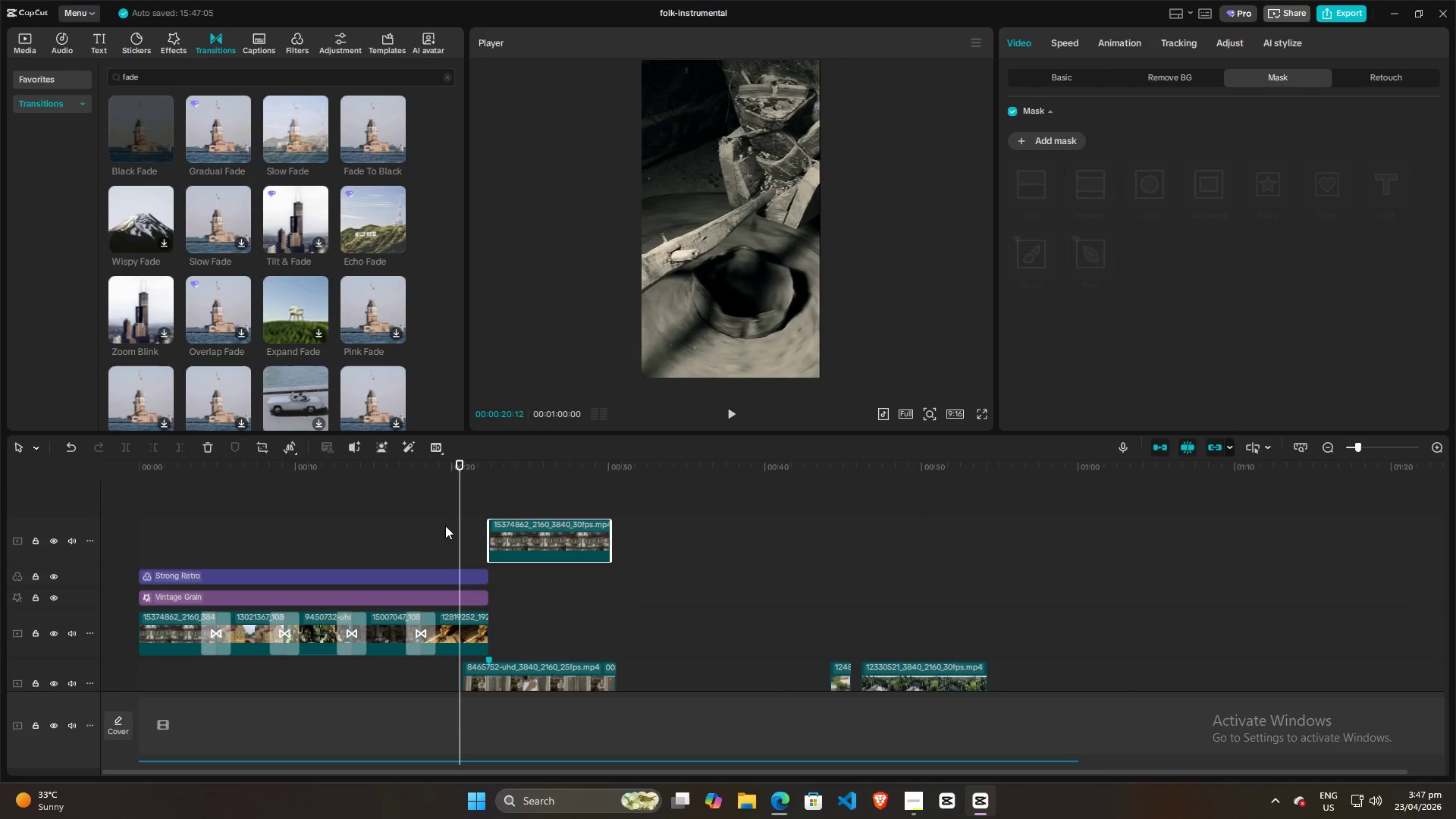 
key(Control+ControlLeft)
 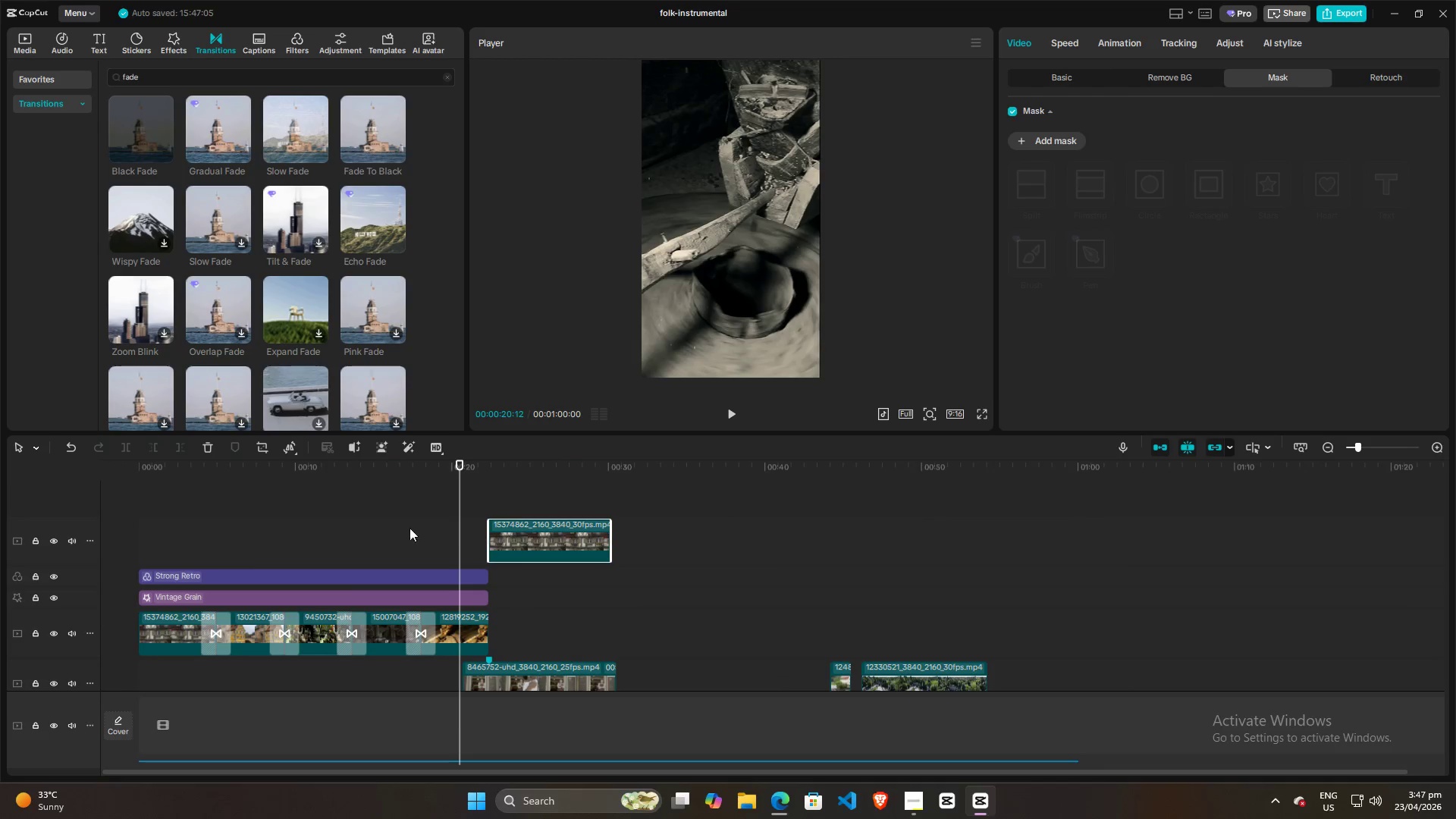 
key(Control+ControlLeft)
 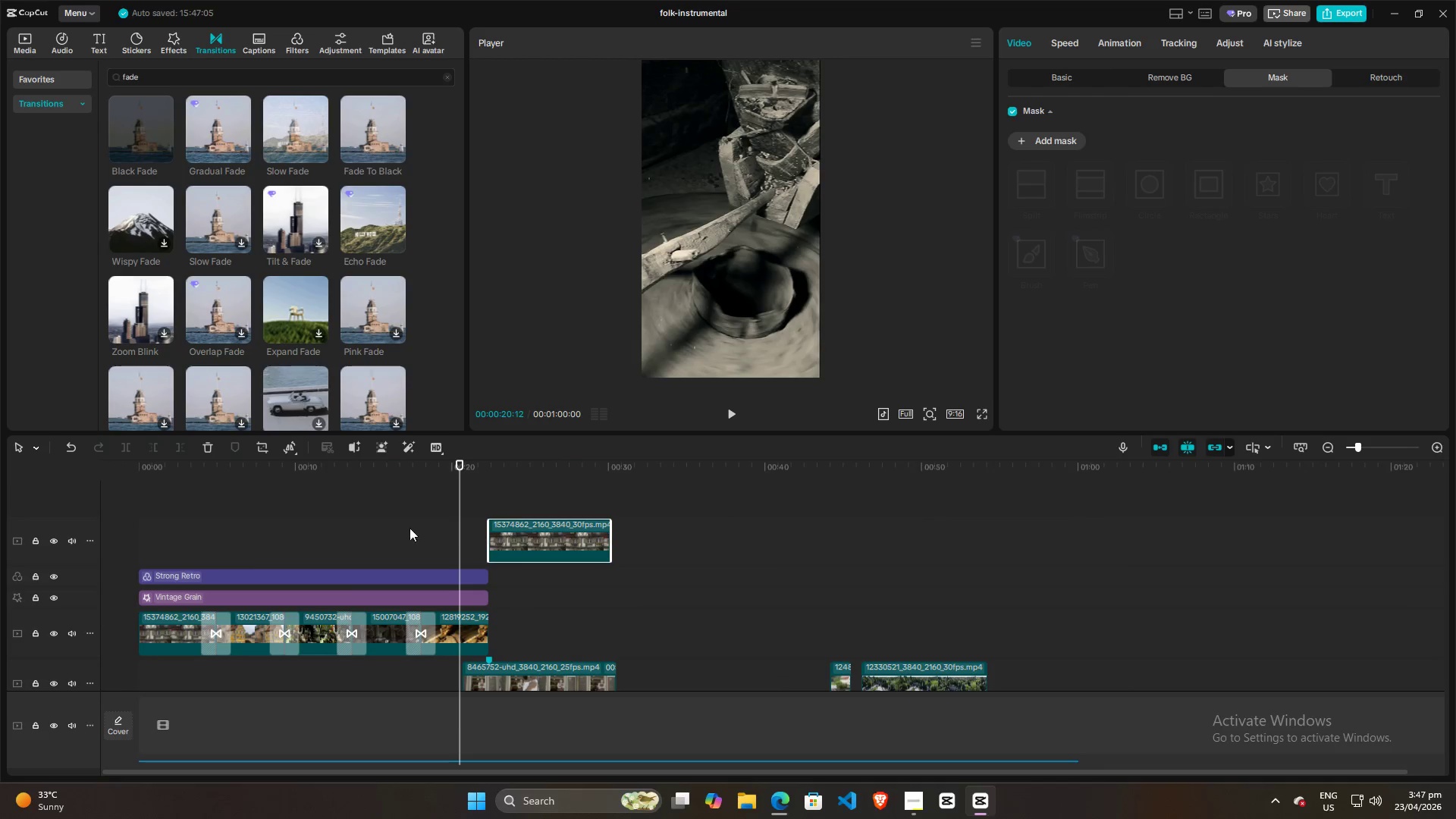 
key(Control+ControlLeft)
 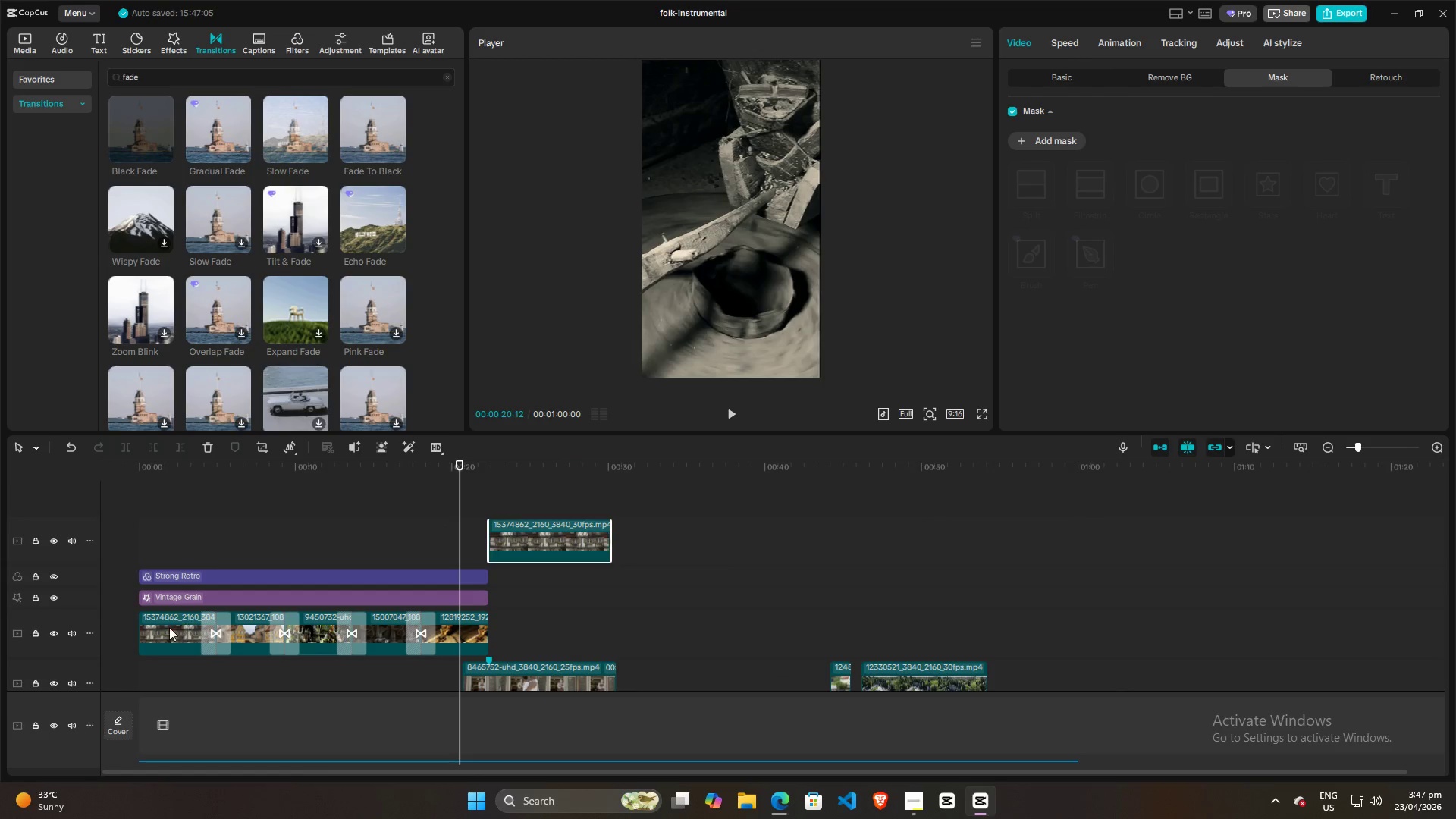 
scroll: coordinate [456, 526], scroll_direction: down, amount: 25.0
 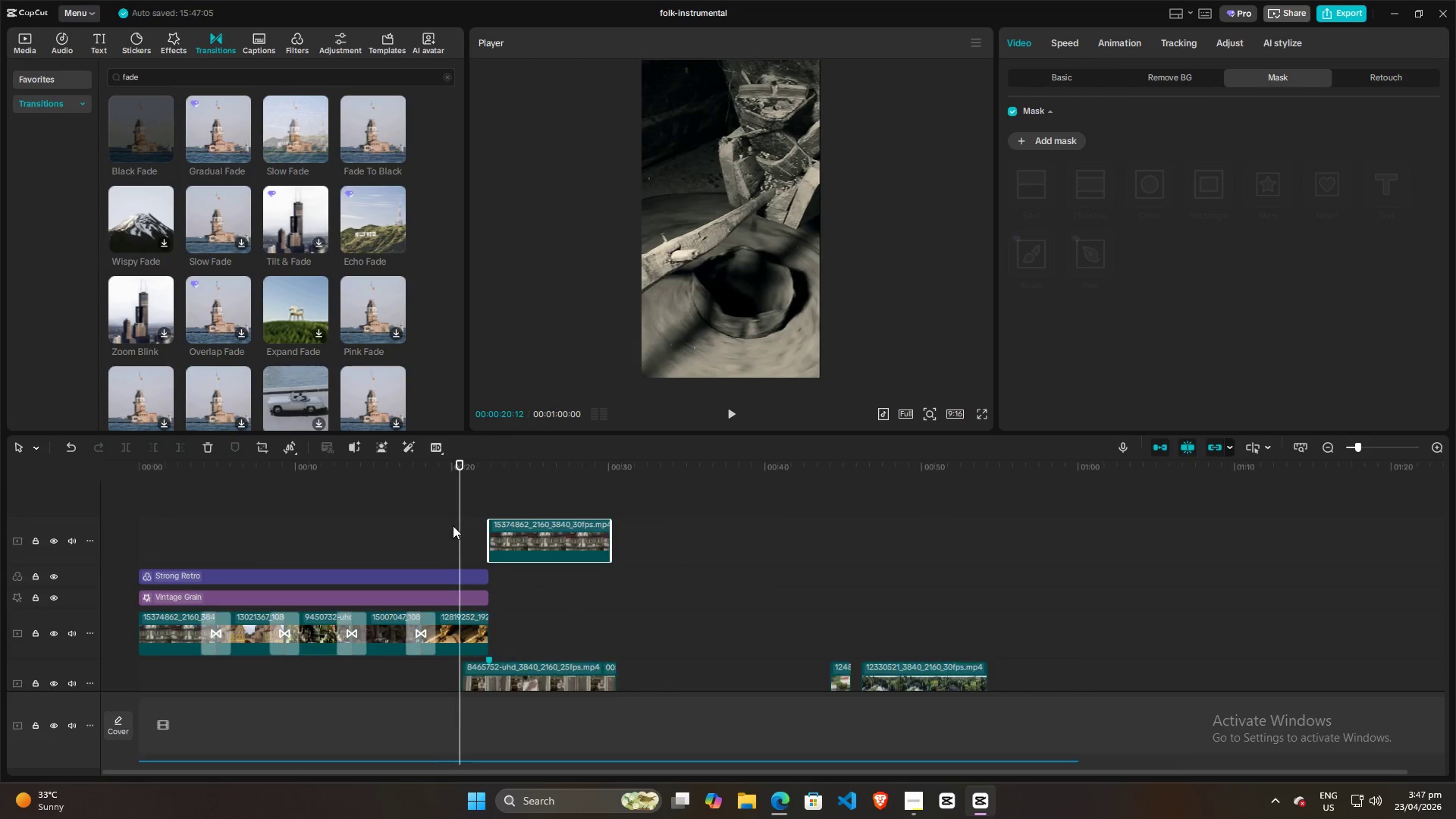 
hold_key(key=AltLeft, duration=1.5)
left_click_drag(start_coordinate=[165, 629], to_coordinate=[519, 492])
 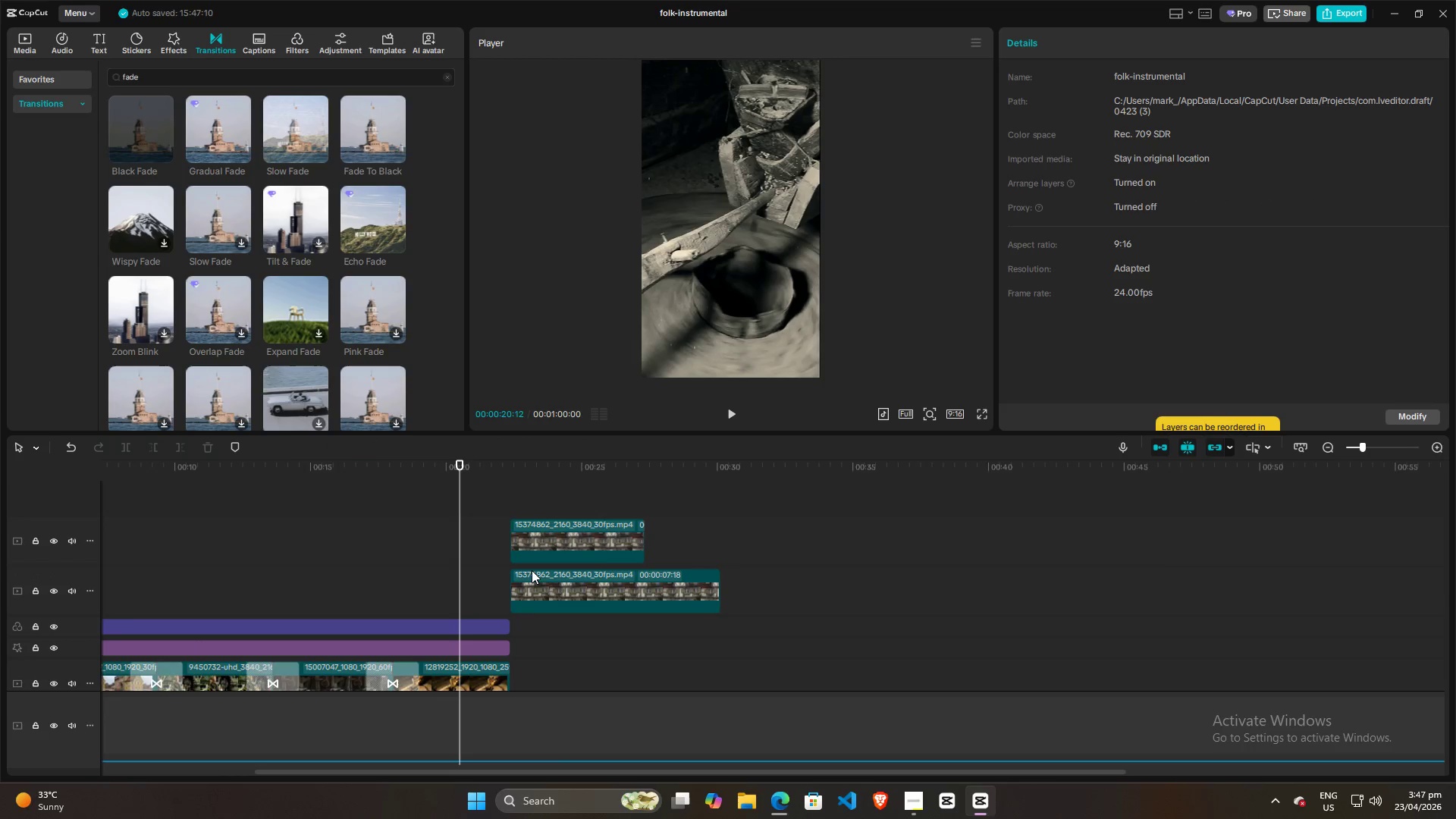 
hold_key(key=AltLeft, duration=1.05)
 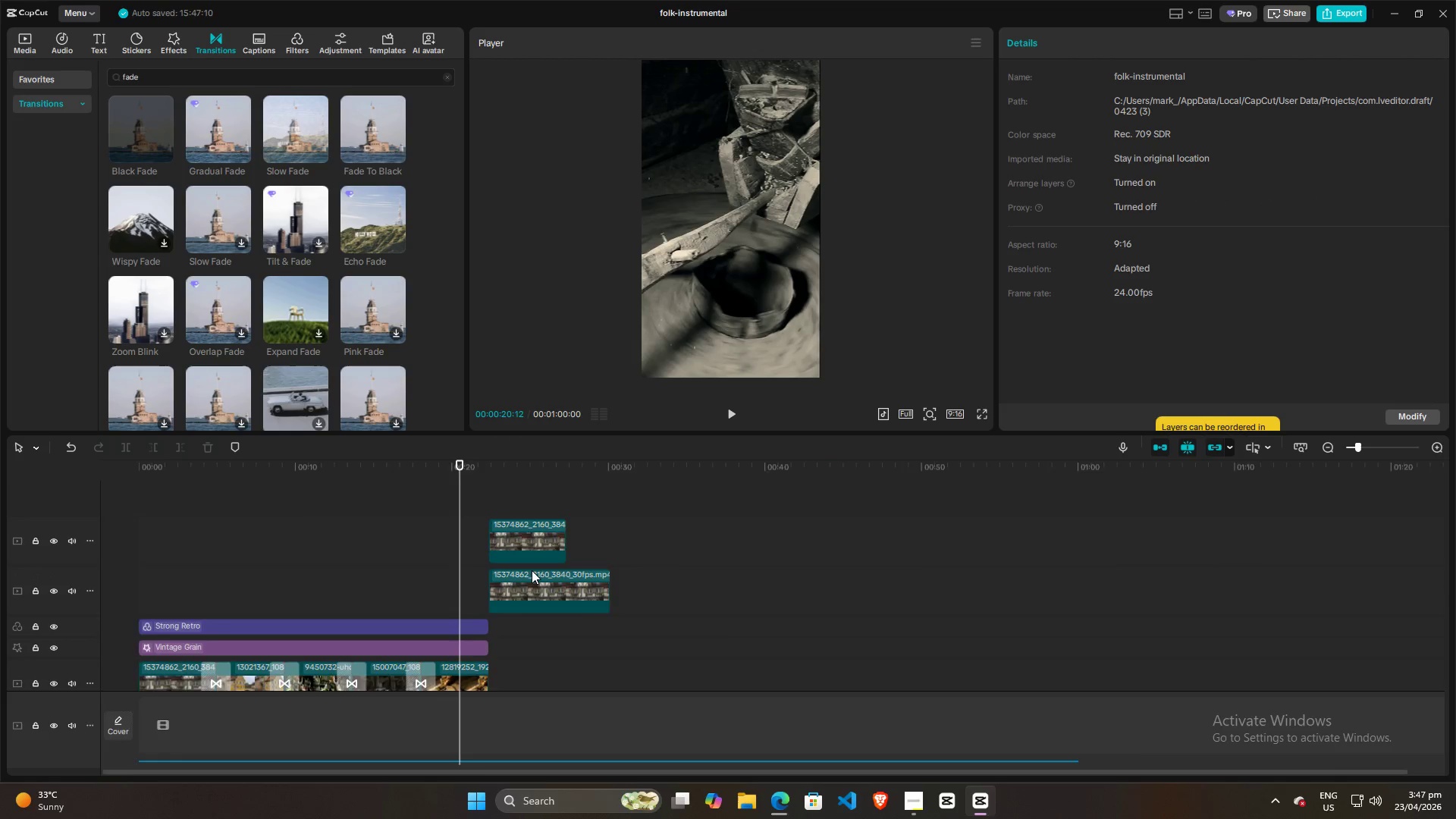 
hold_key(key=ControlLeft, duration=1.3)
scroll: coordinate [533, 570], scroll_direction: up, amount: 23.0
 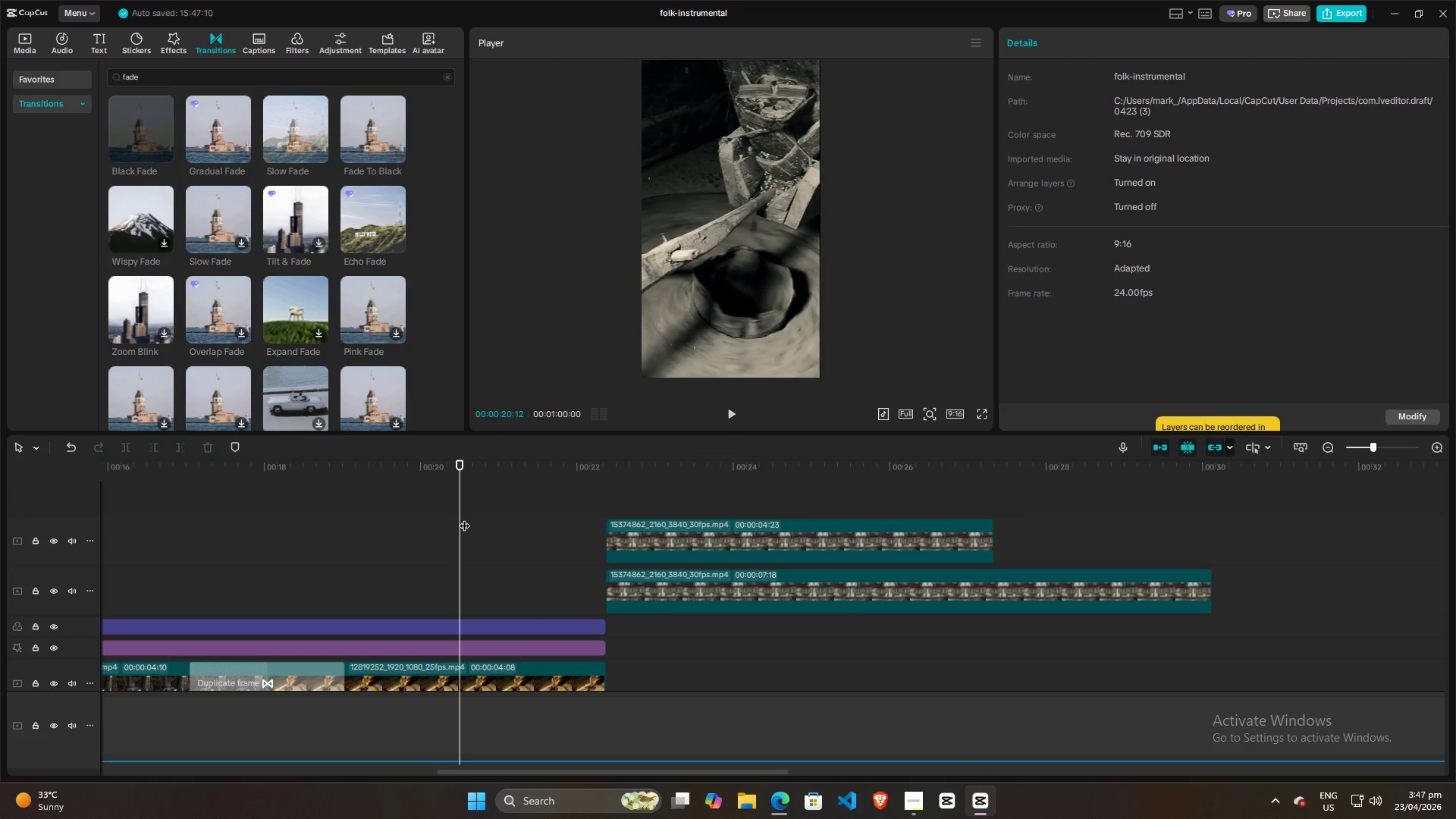 
left_click_drag(start_coordinate=[464, 518], to_coordinate=[606, 517])
 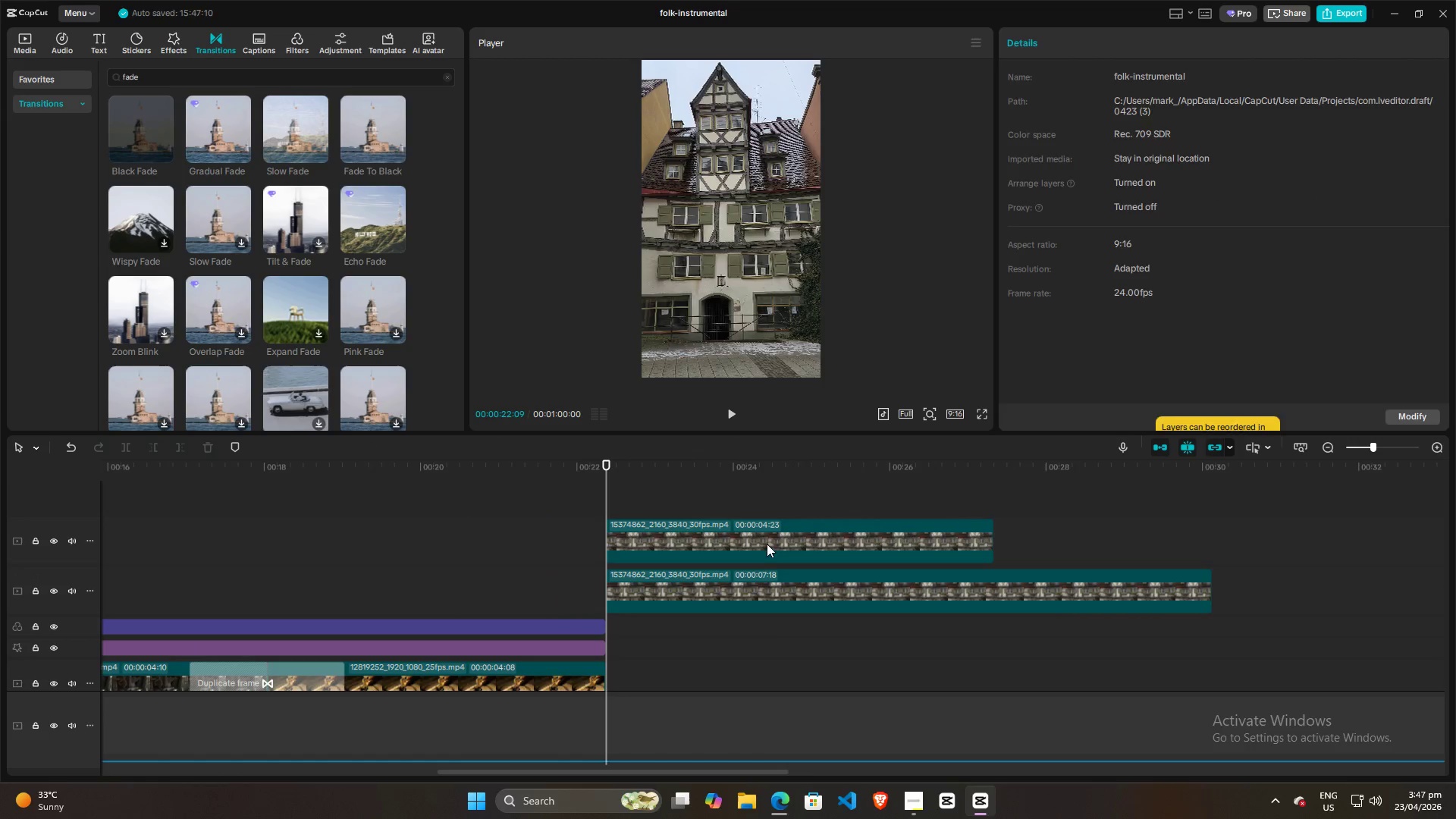 
left_click_drag(start_coordinate=[765, 544], to_coordinate=[405, 548])
 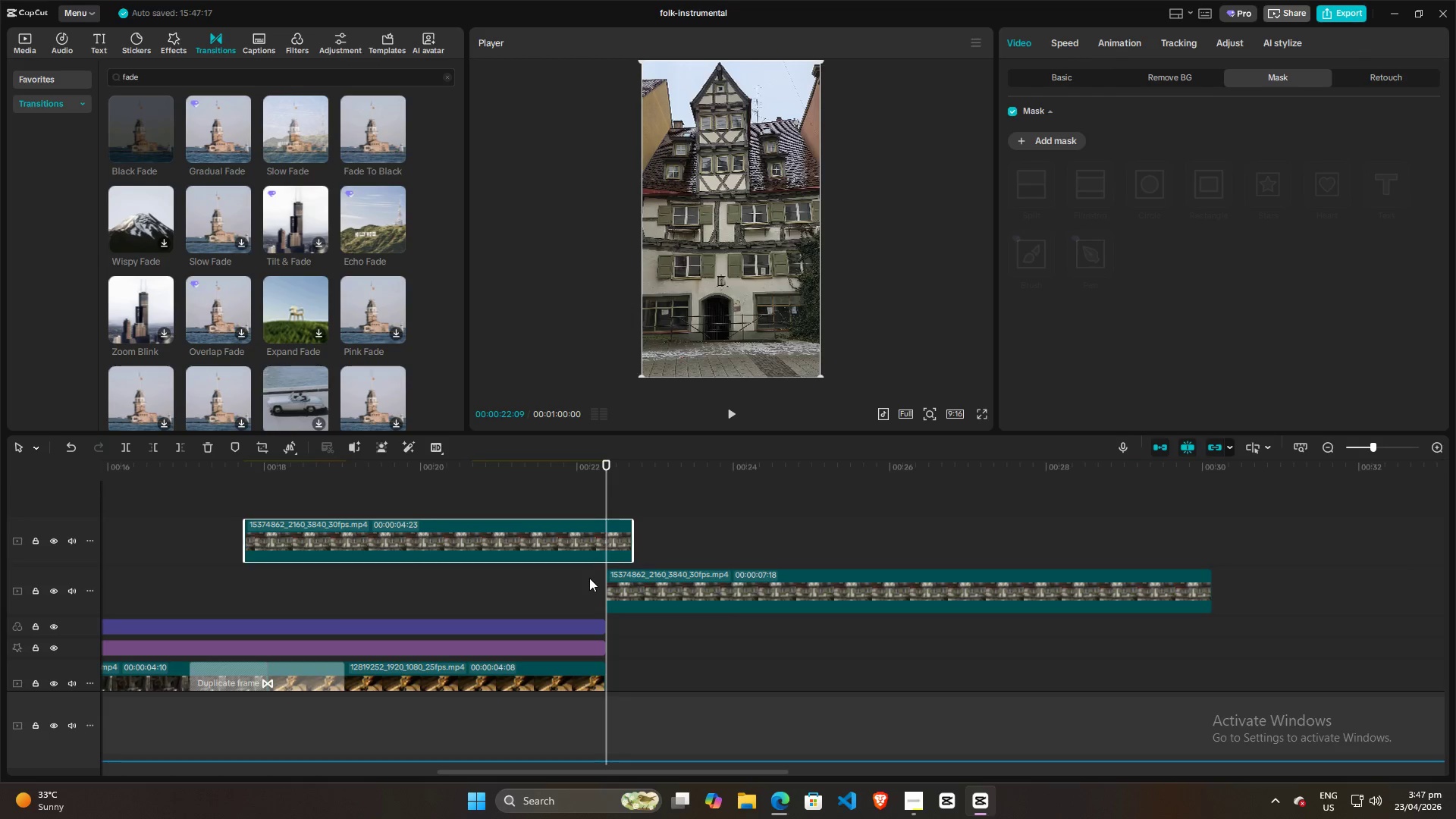 
hold_key(key=ControlLeft, duration=0.7)
scroll: coordinate [589, 578], scroll_direction: up, amount: 10.0
 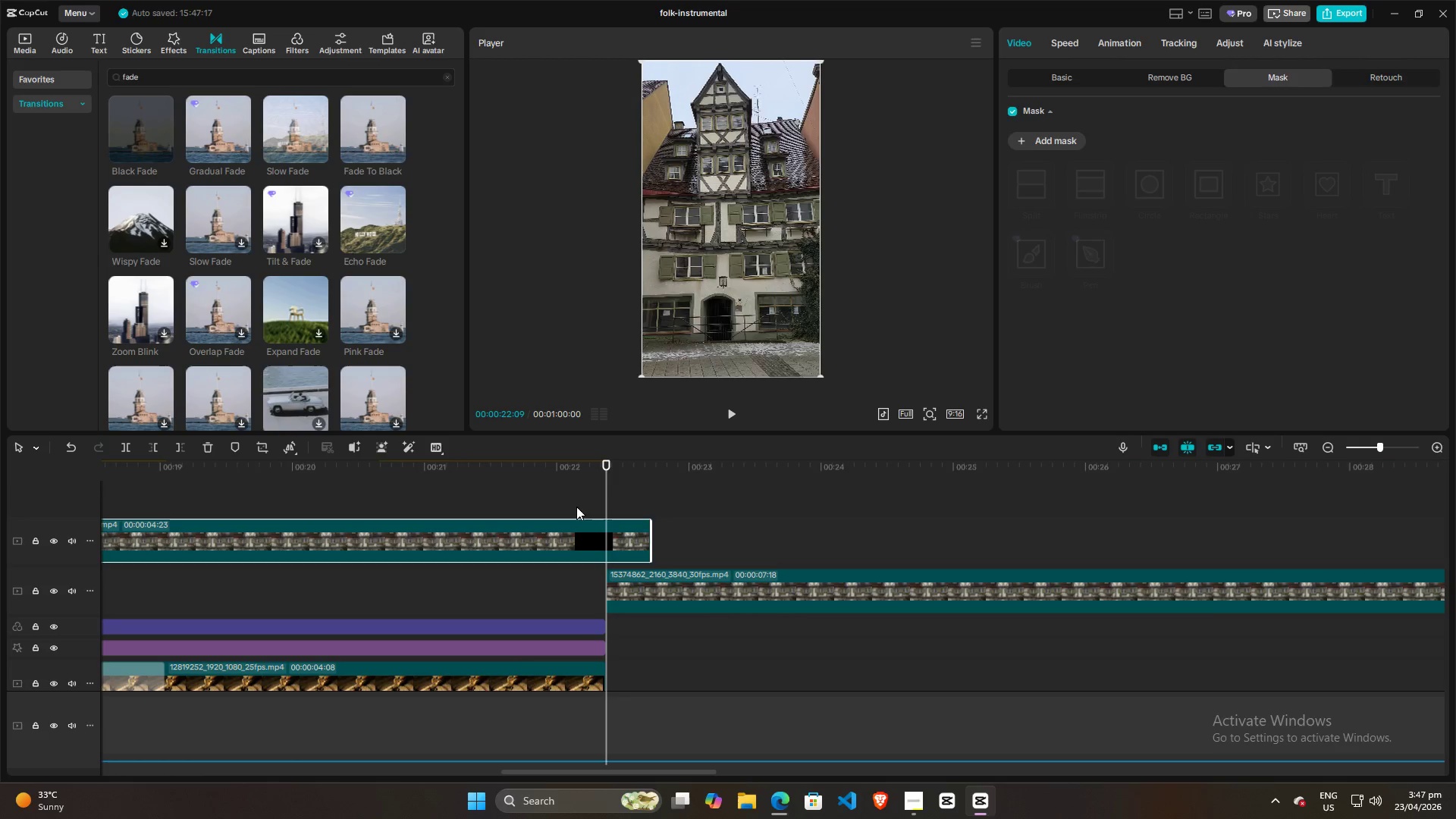 
left_click([580, 494])
 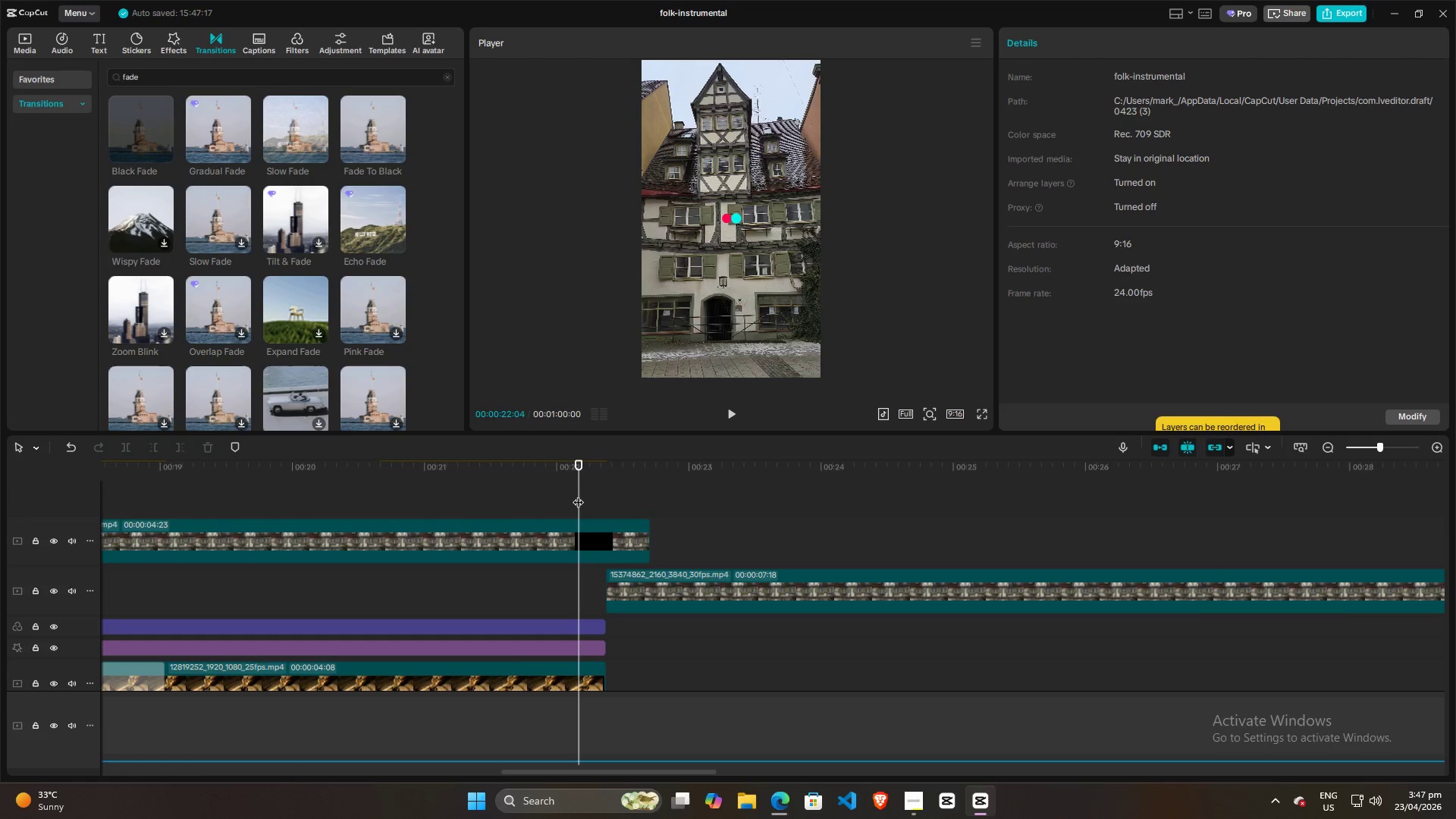 
left_click_drag(start_coordinate=[578, 494], to_coordinate=[608, 497])
 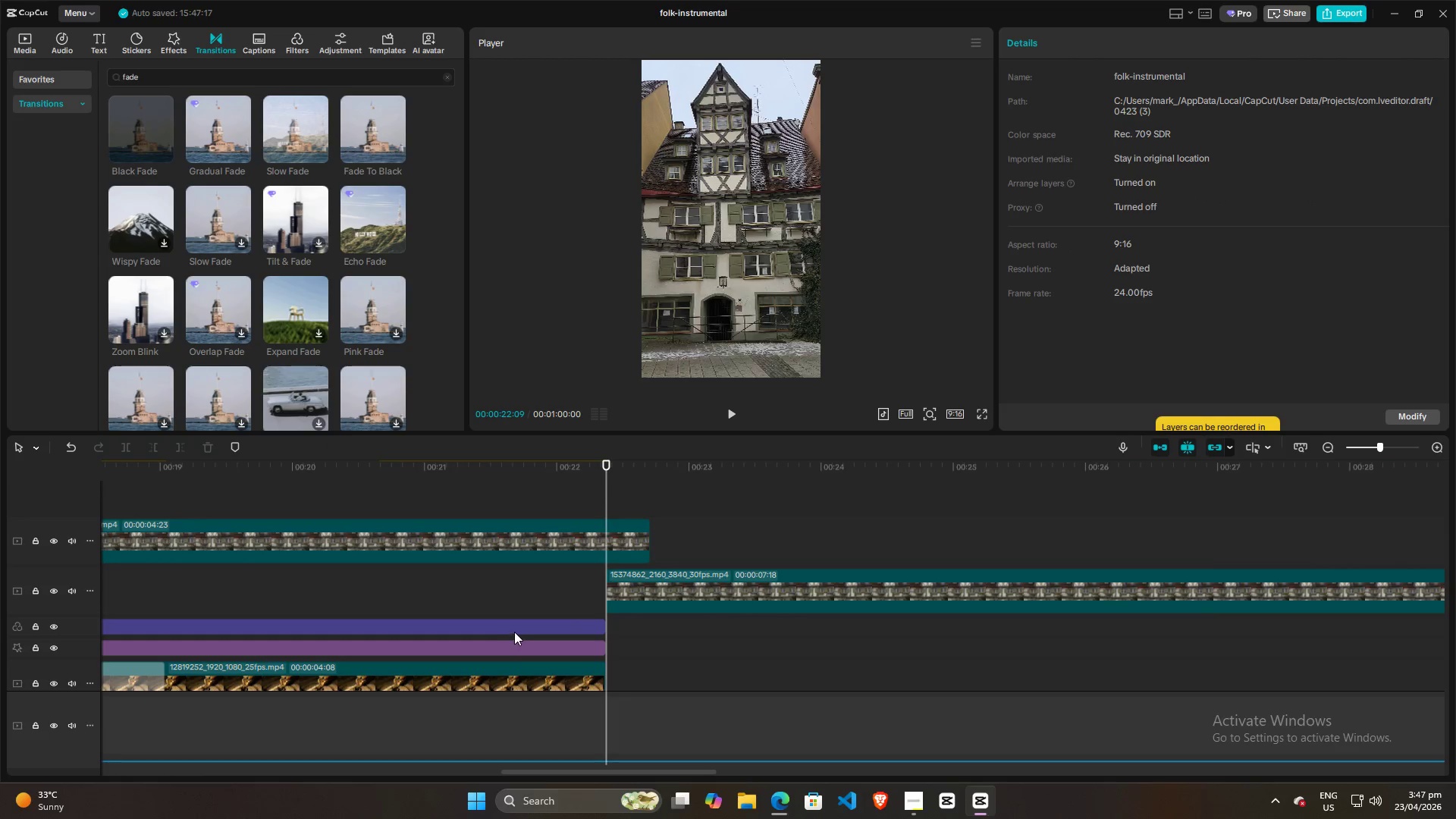 
hold_key(key=AltLeft, duration=1.5)
left_click_drag(start_coordinate=[514, 632], to_coordinate=[561, 504])
 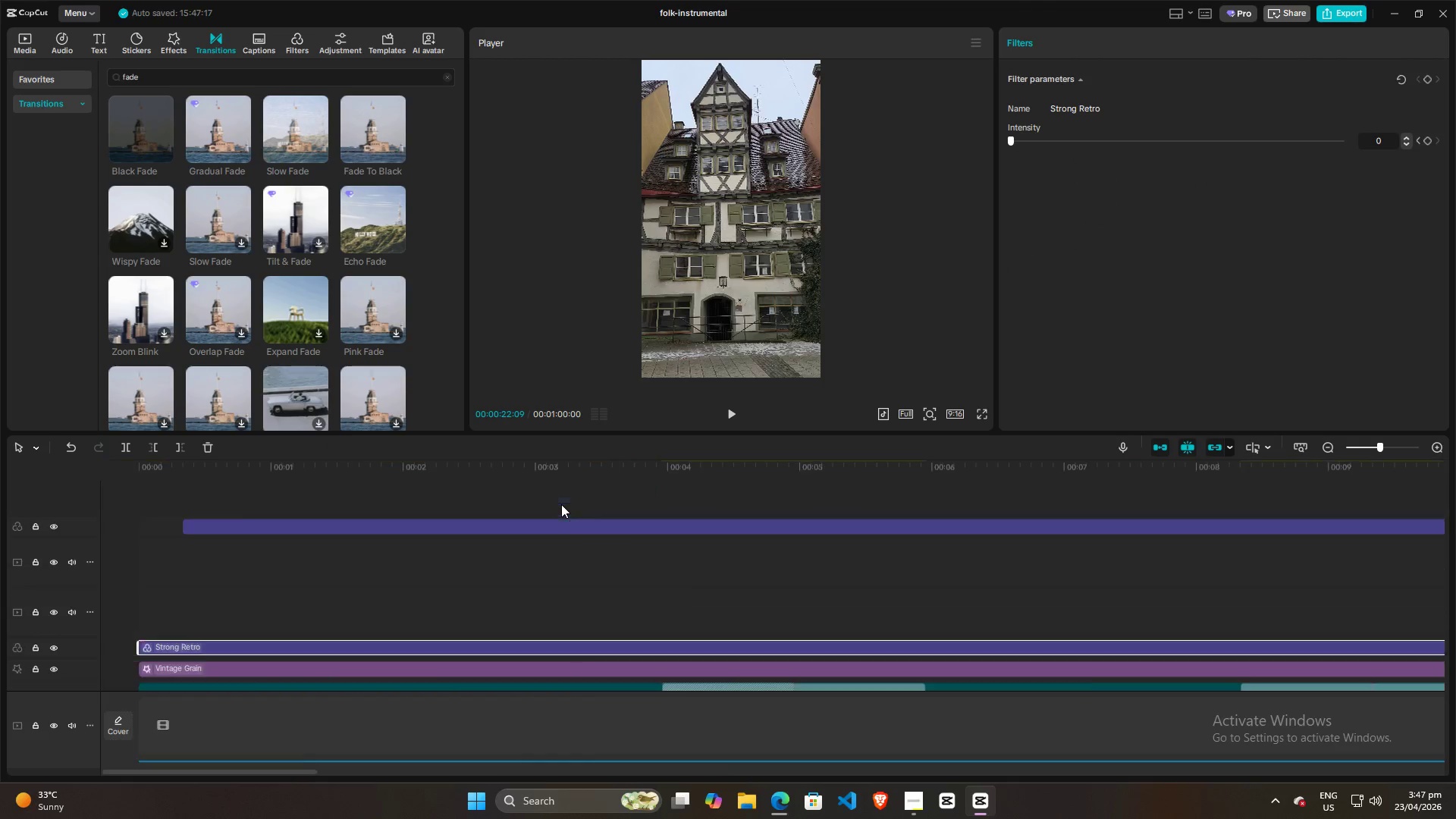 
hold_key(key=AltLeft, duration=0.34)
 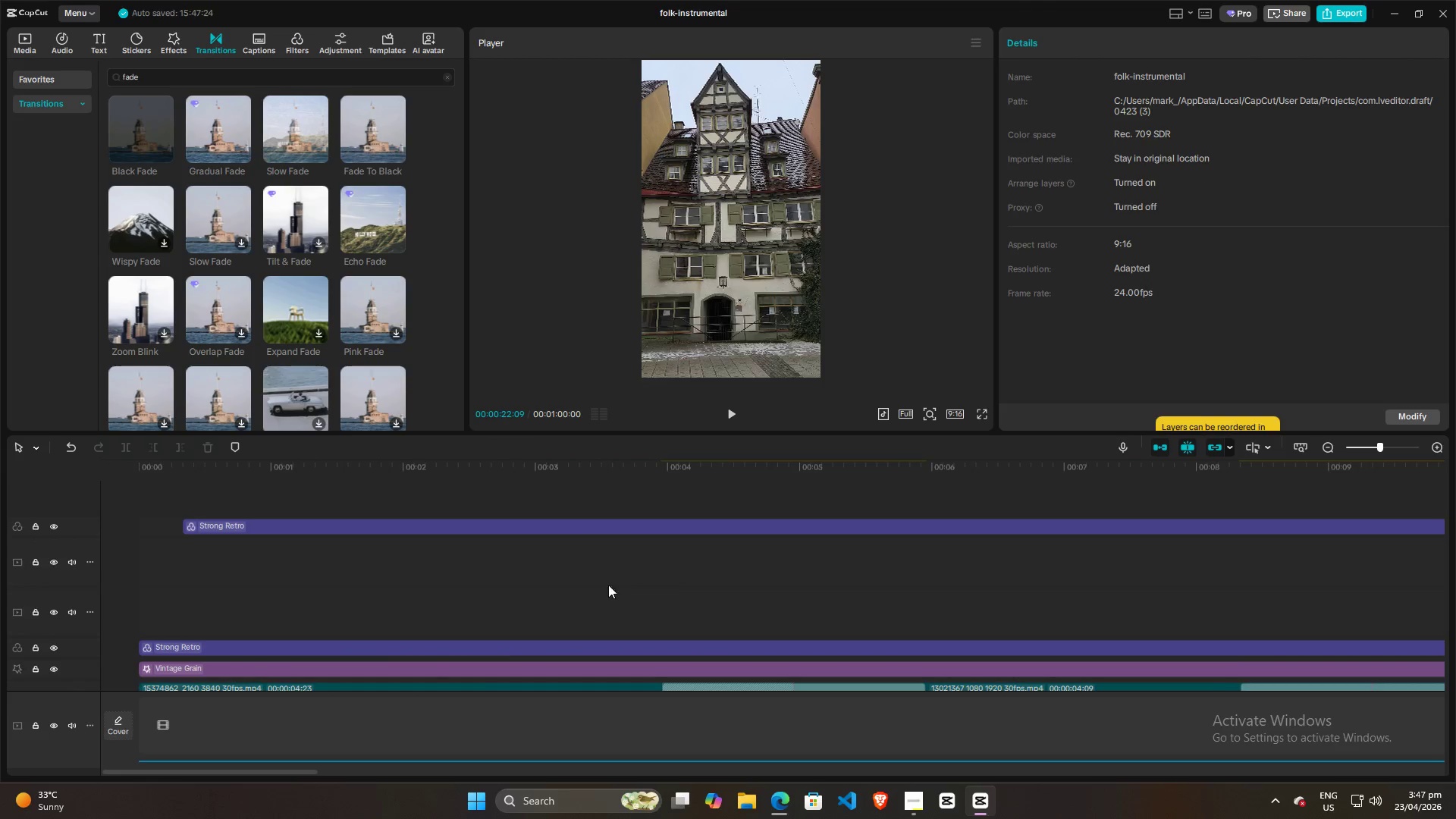 
hold_key(key=ControlLeft, duration=1.39)
 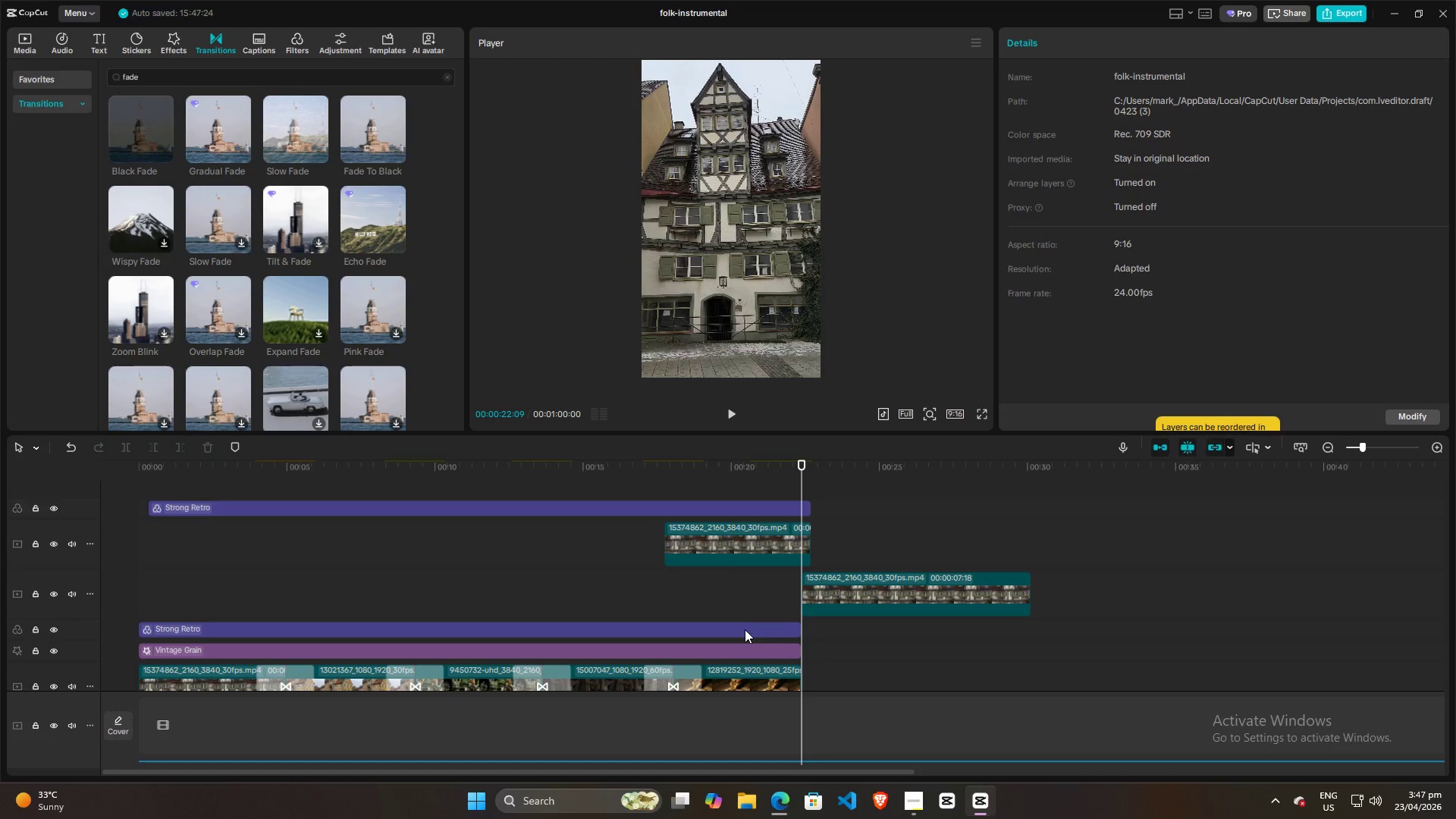 
hold_key(key=ControlLeft, duration=9.2)
 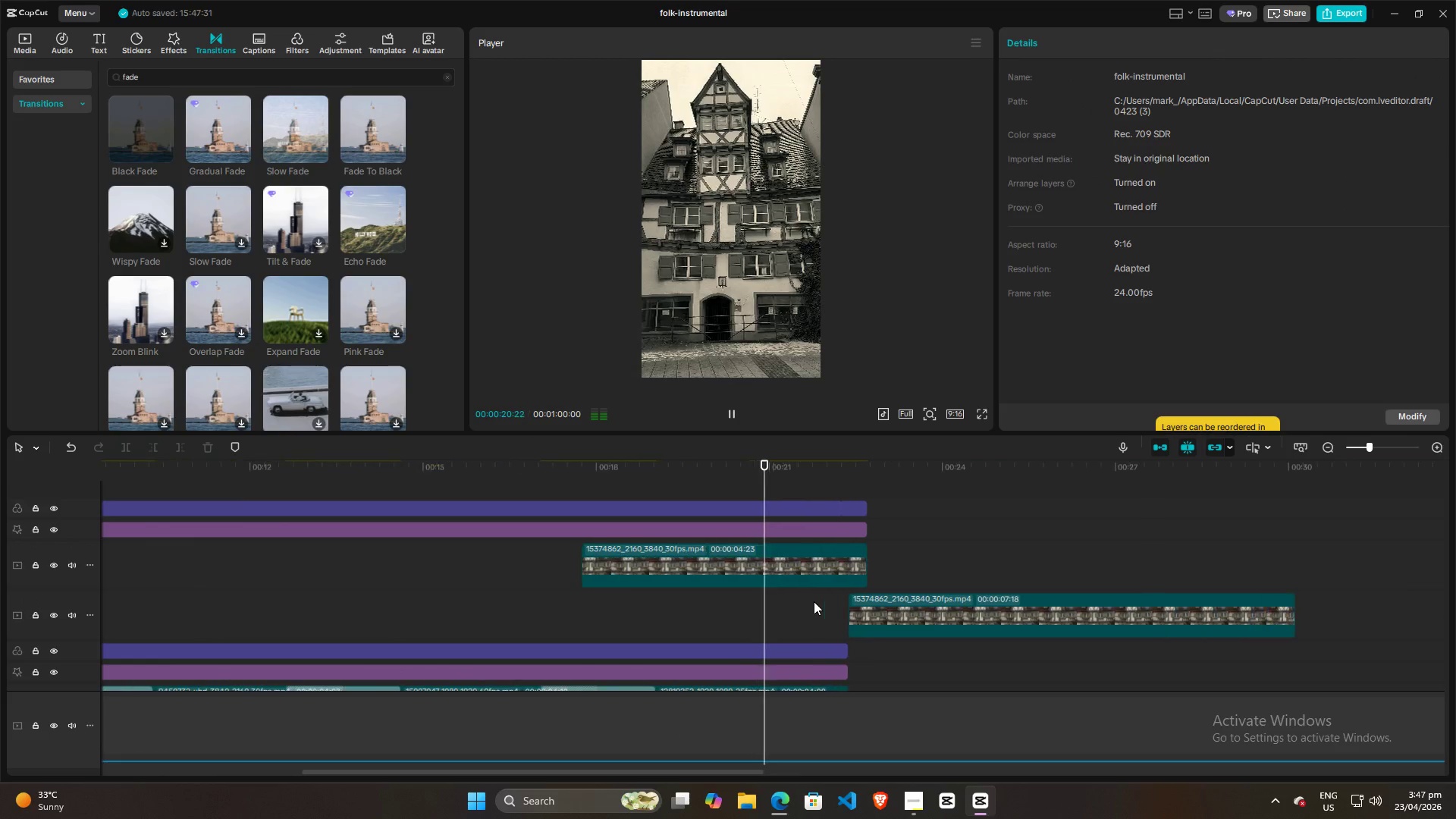 
scroll: coordinate [924, 603], scroll_direction: down, amount: 27.0
 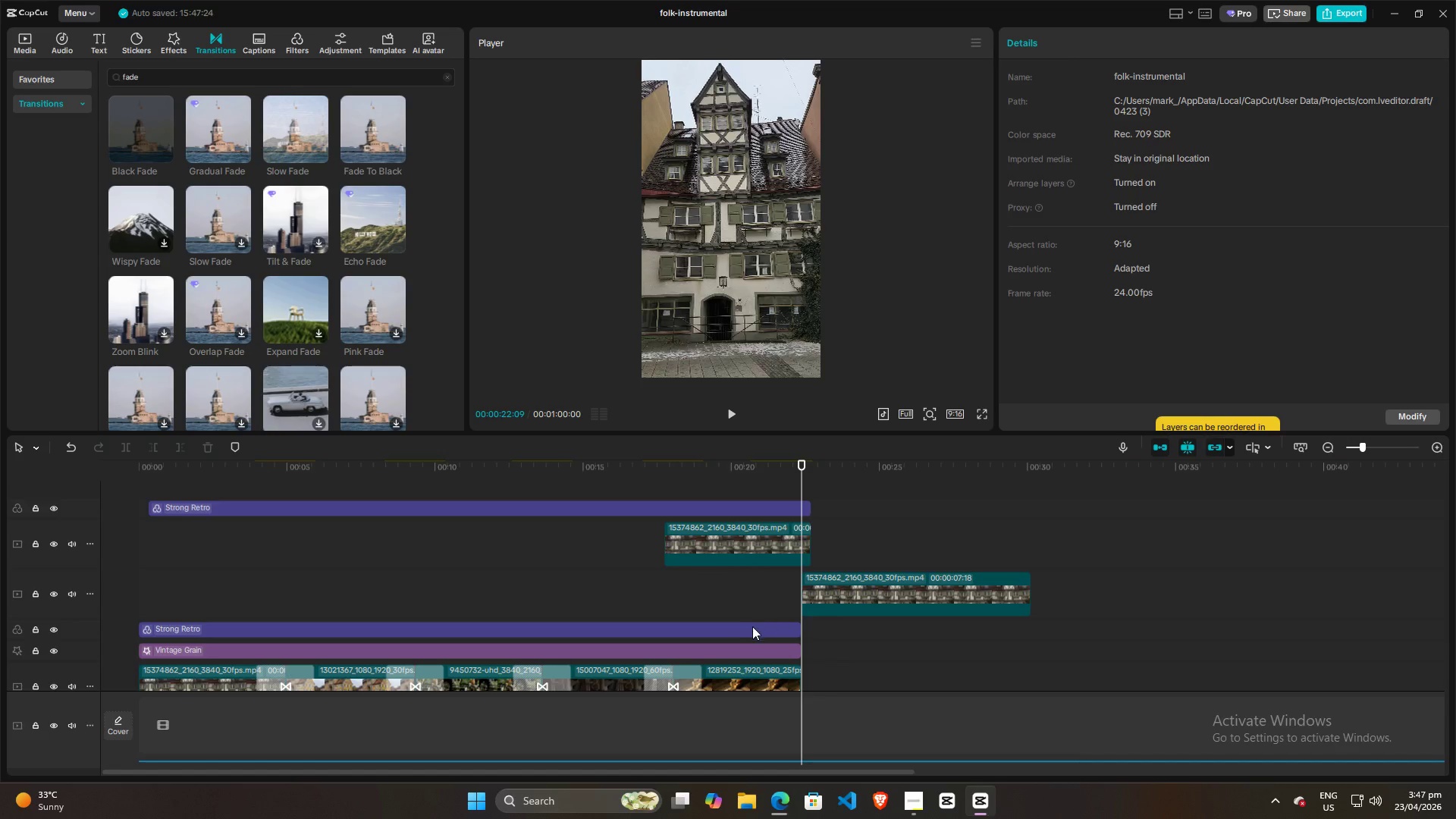 
hold_key(key=AltLeft, duration=1.5)
left_click_drag(start_coordinate=[739, 651], to_coordinate=[750, 521])
 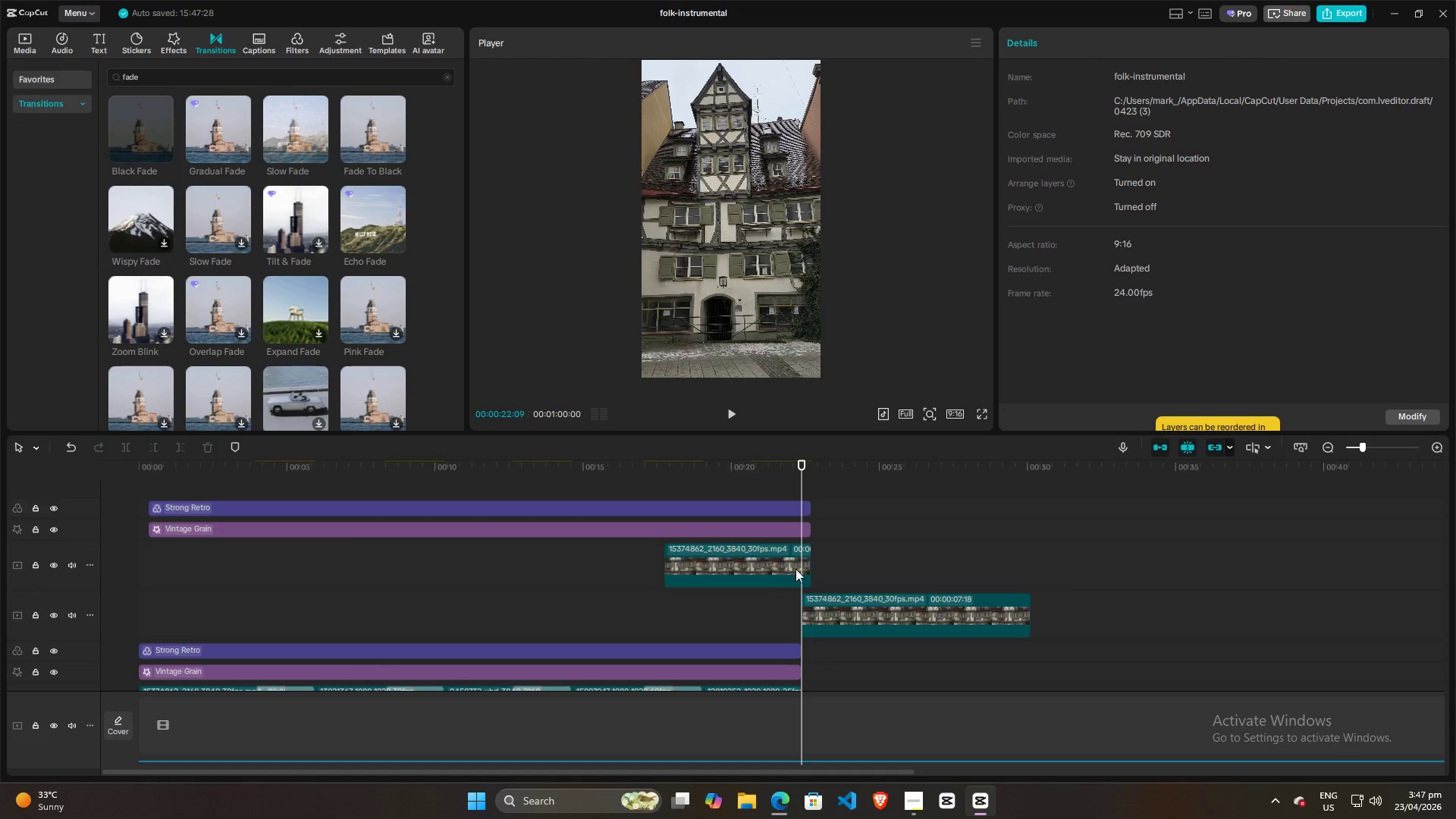 
hold_key(key=AltLeft, duration=0.38)
 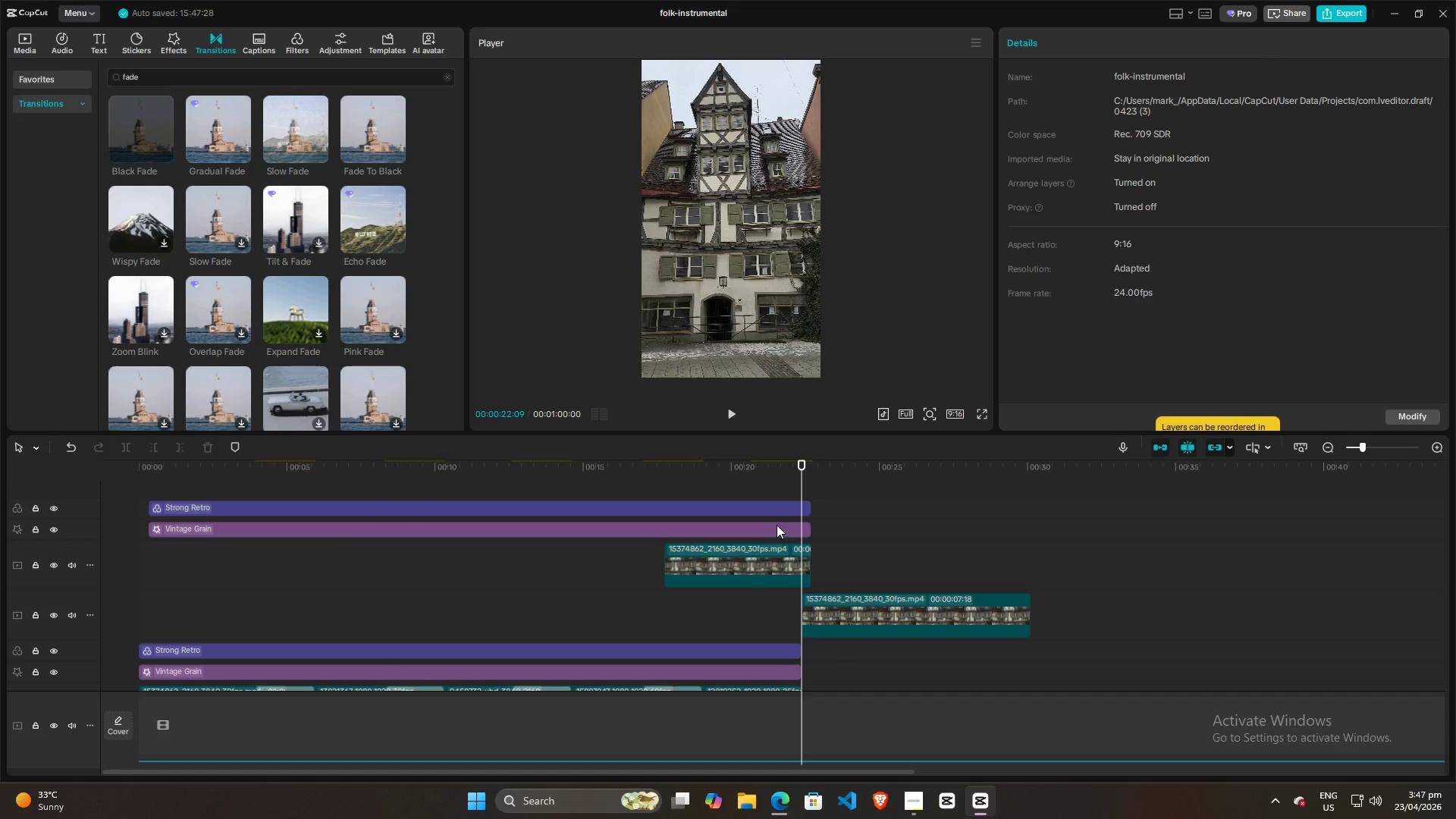 
left_click_drag(start_coordinate=[773, 525], to_coordinate=[773, 530])
 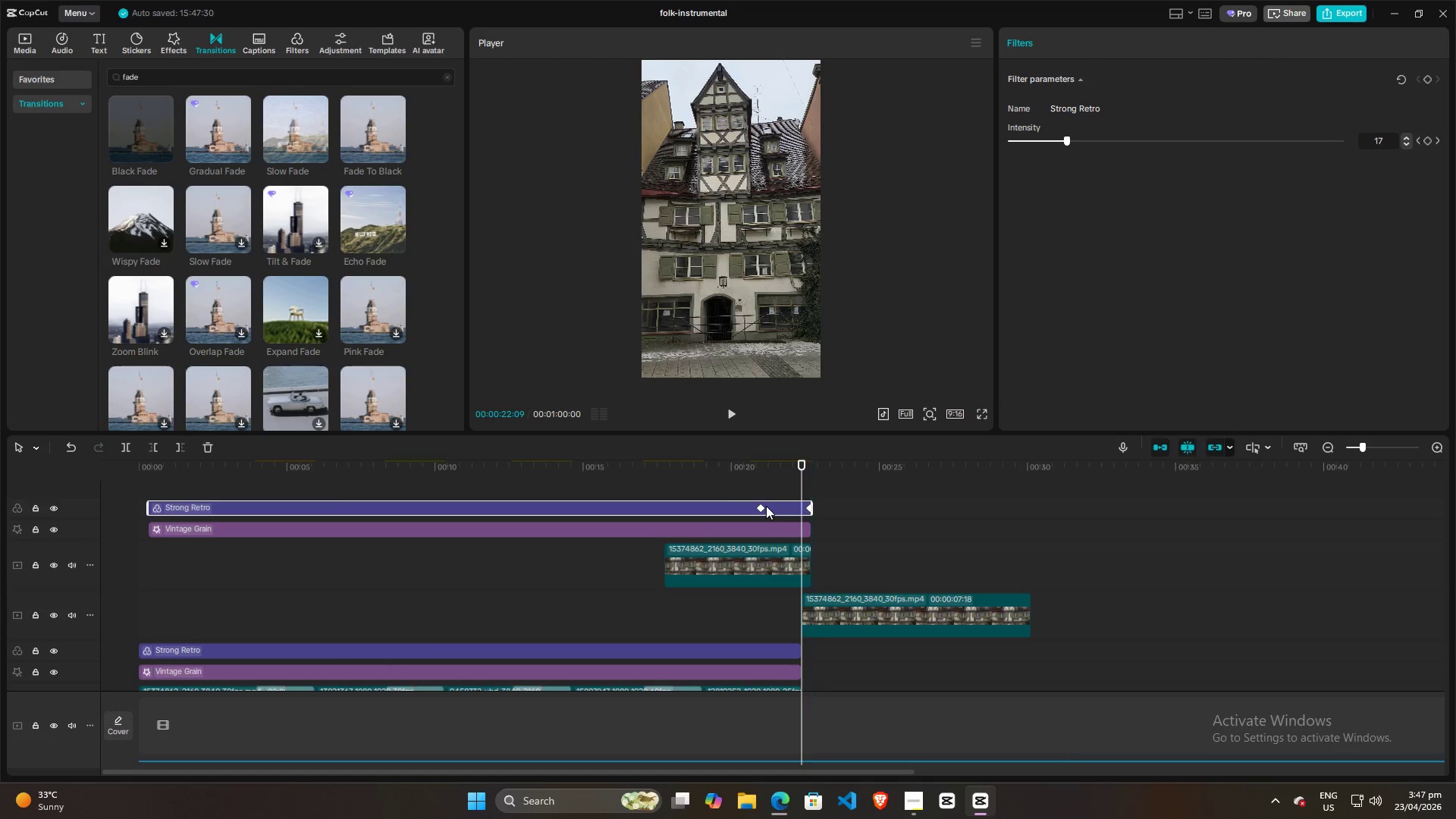 
left_click([673, 486])
 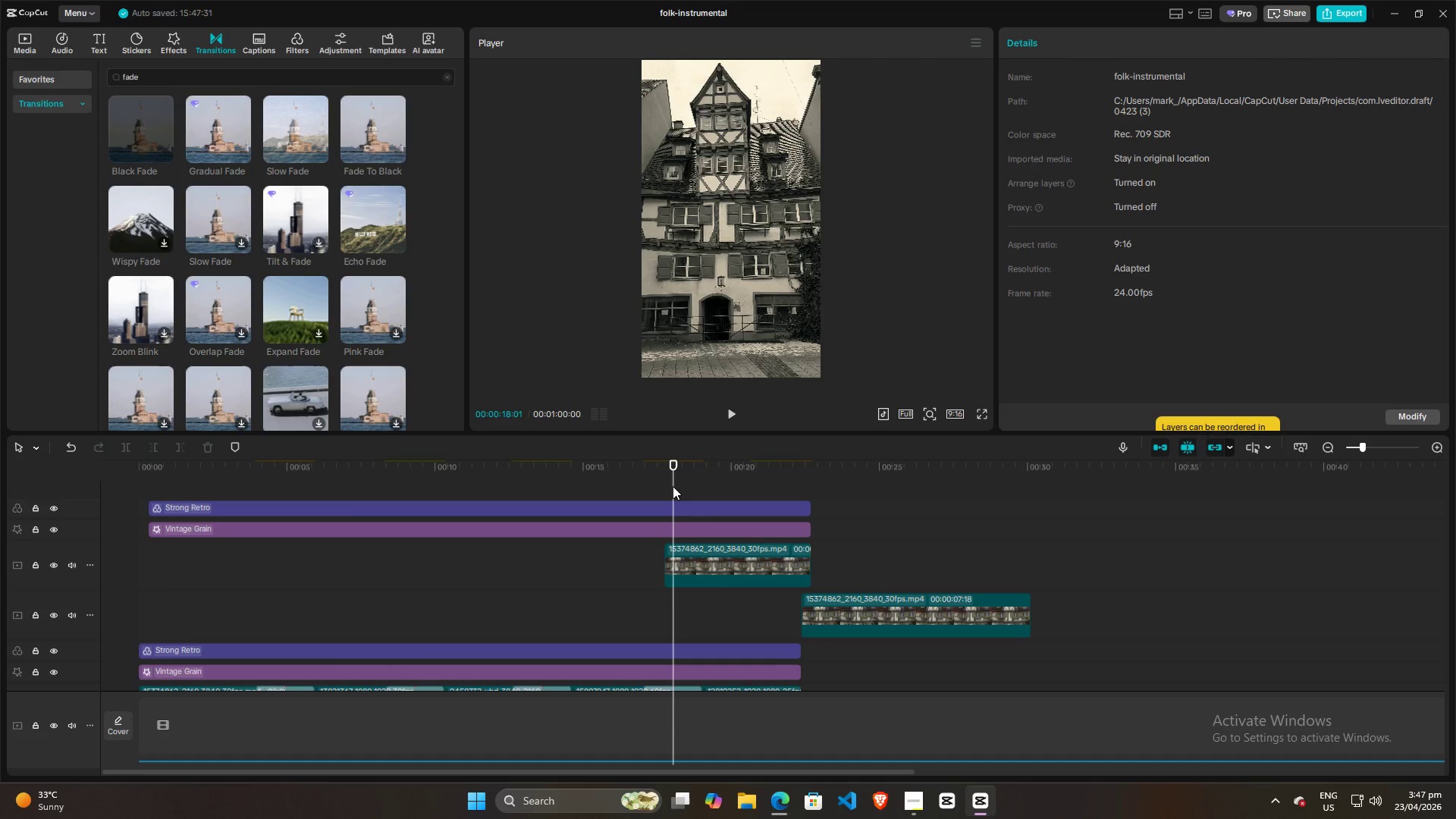 
key(Space)
 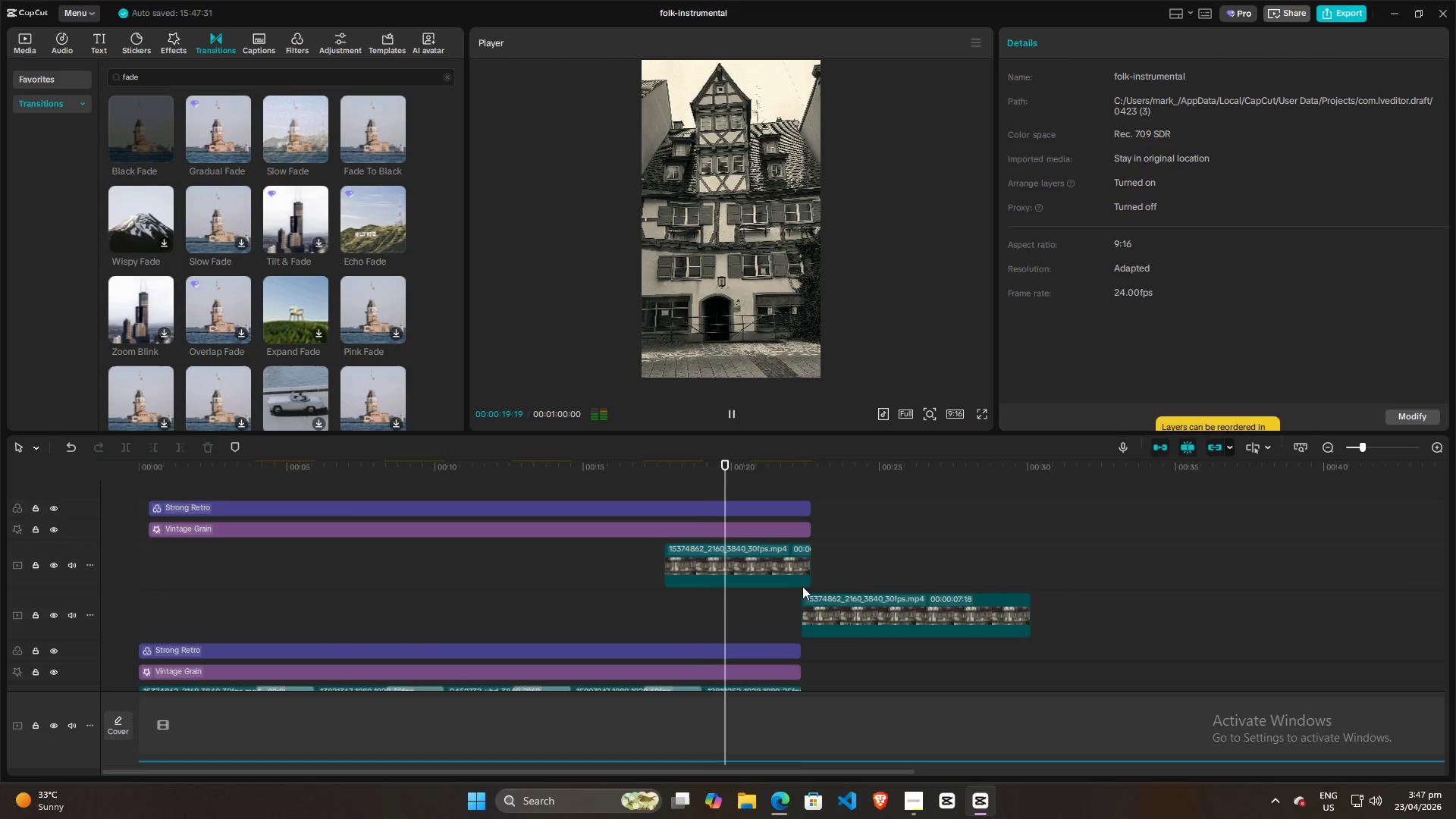 
hold_key(key=ControlLeft, duration=1.3)
 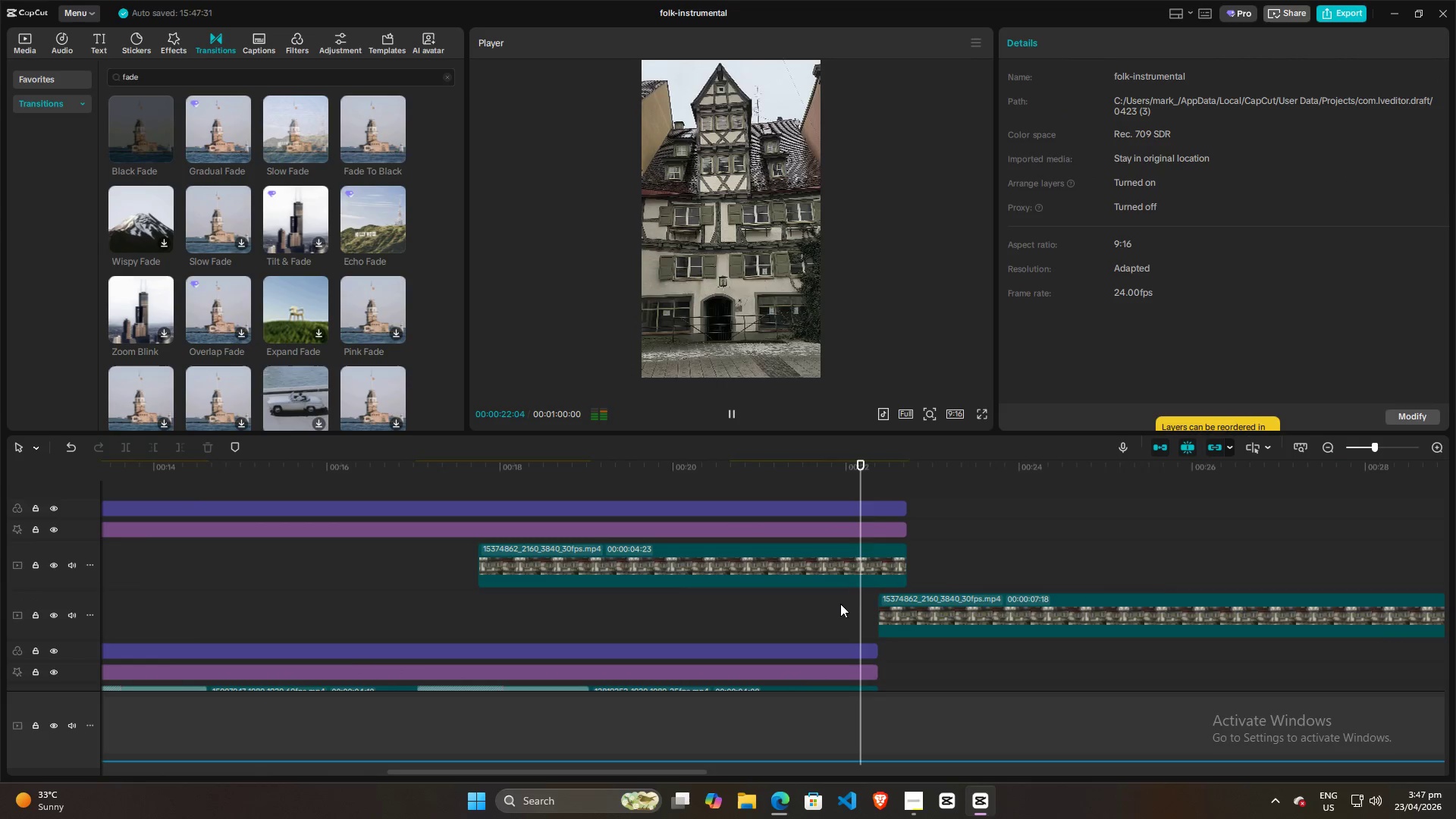 
hold_key(key=ControlLeft, duration=12.48)
 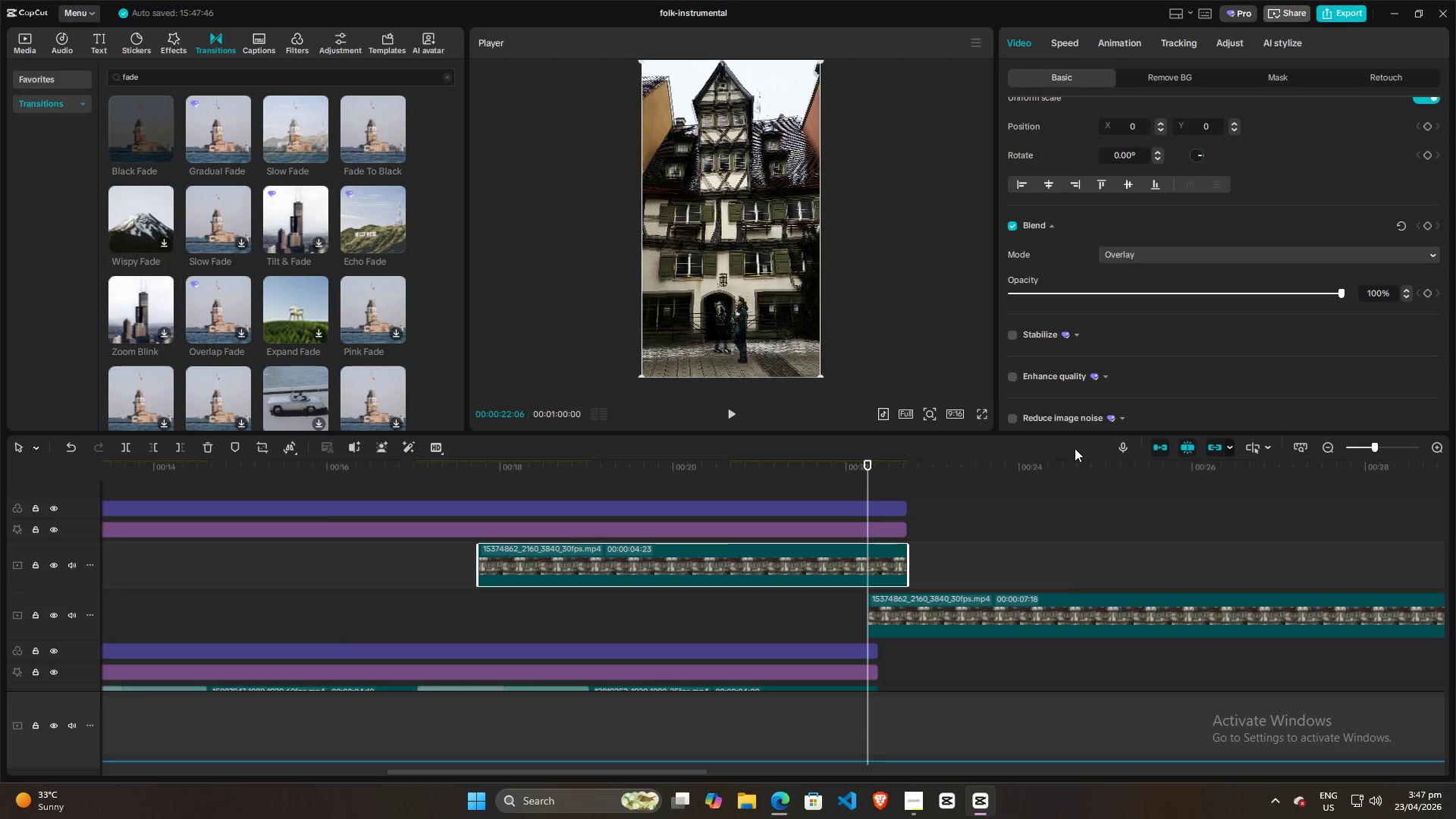 
scroll: coordinate [829, 606], scroll_direction: up, amount: 19.0
 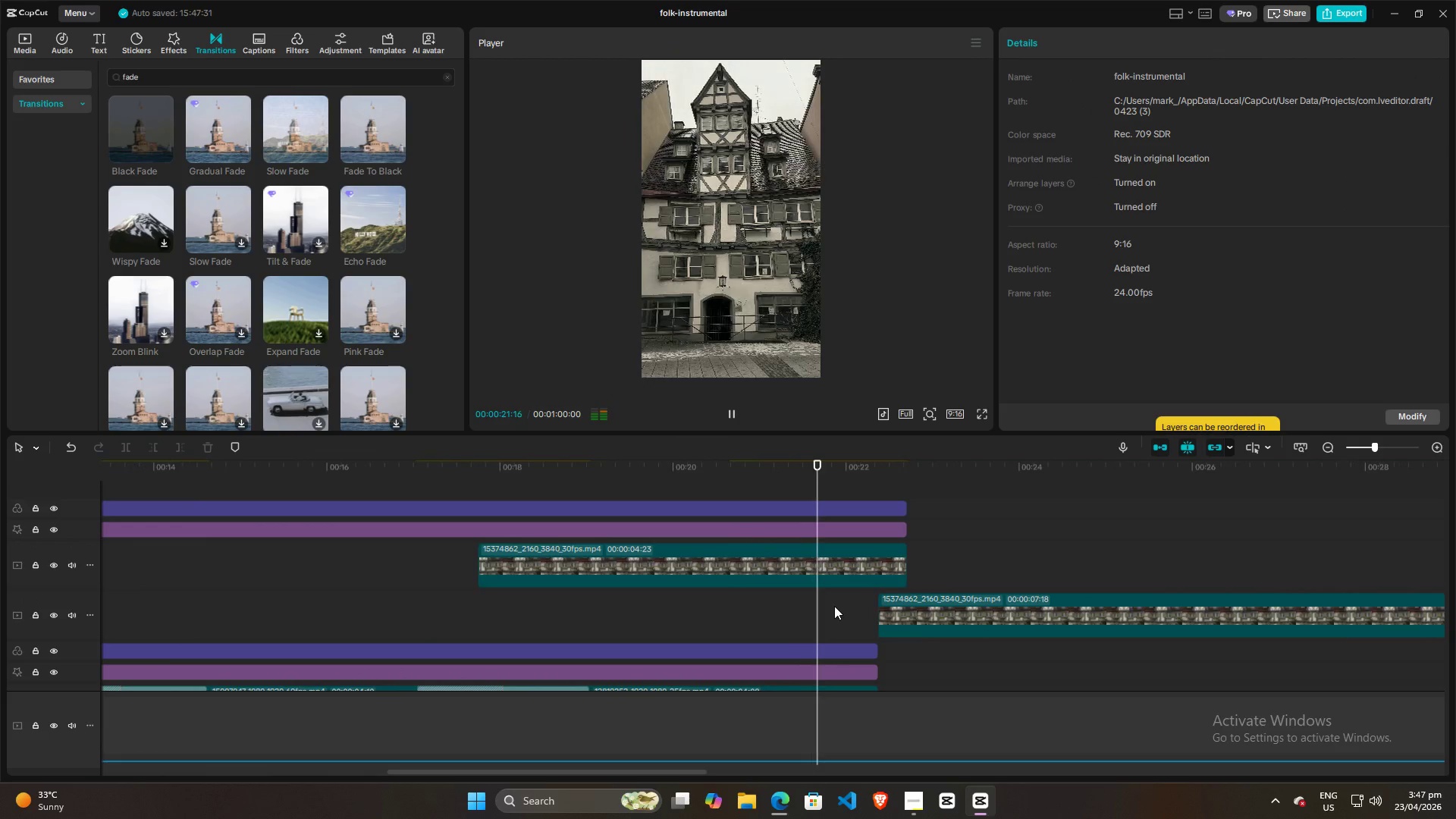 
key(Space)
 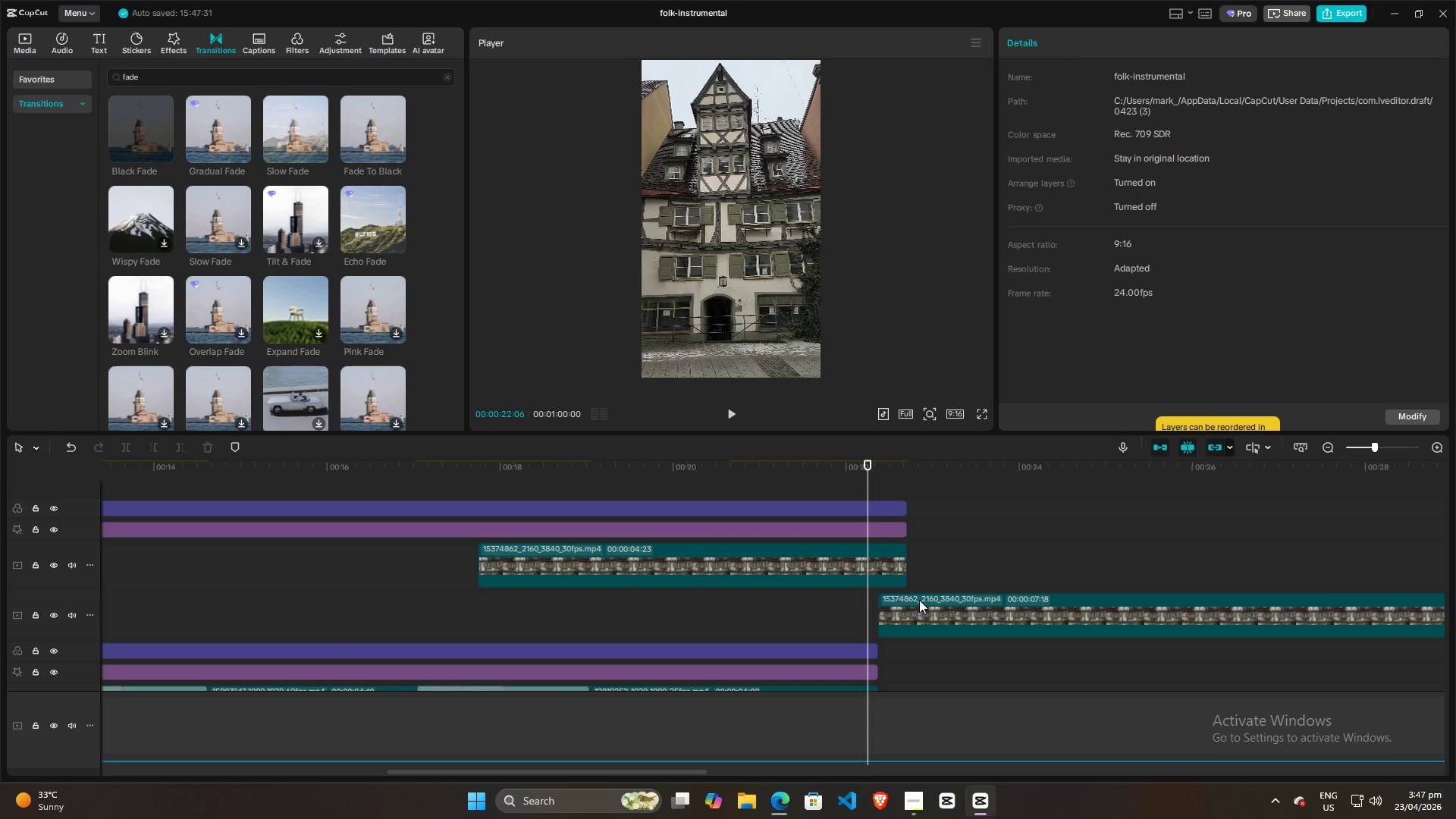 
left_click_drag(start_coordinate=[919, 600], to_coordinate=[905, 599])
 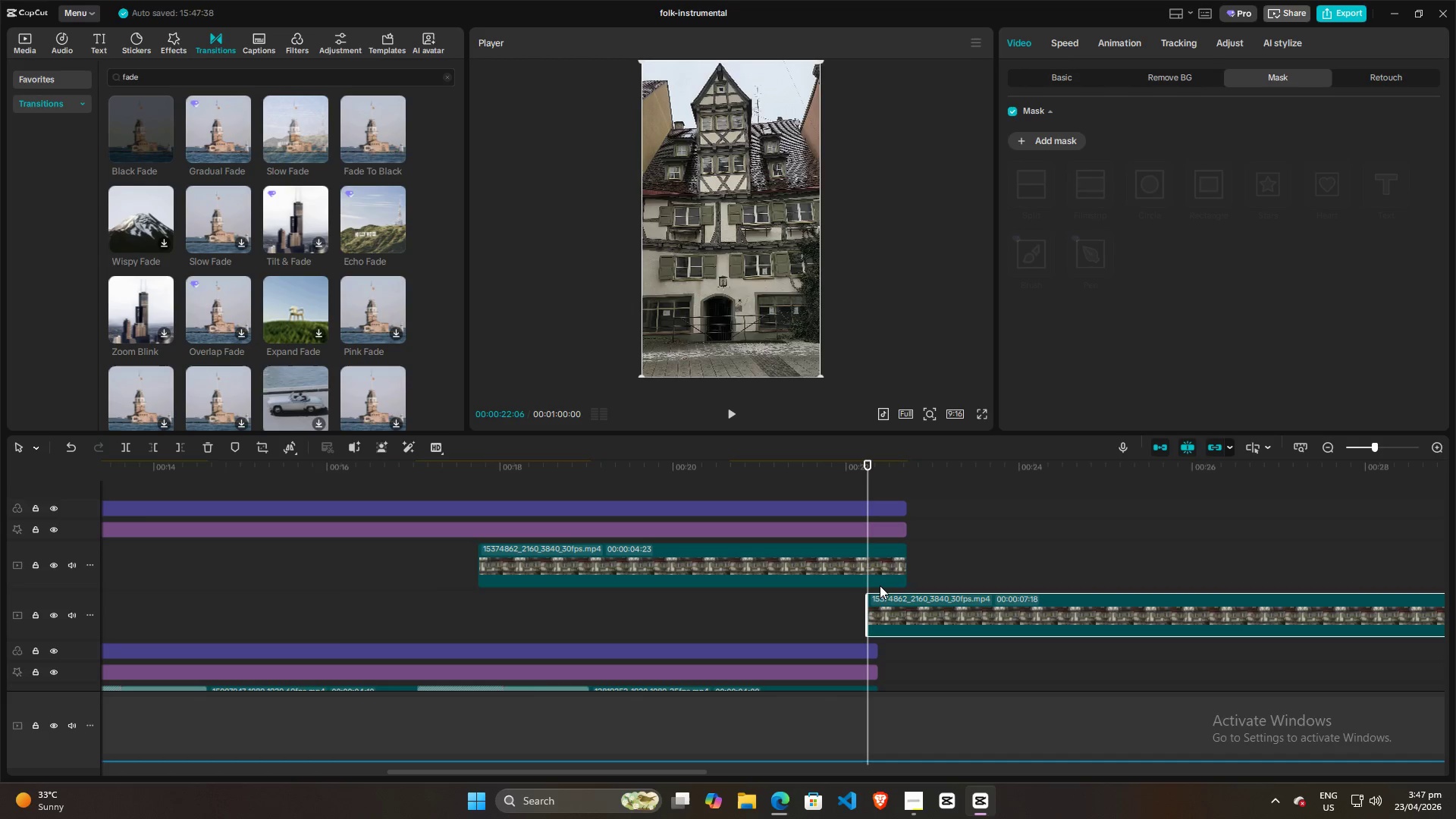 
key(Space)
 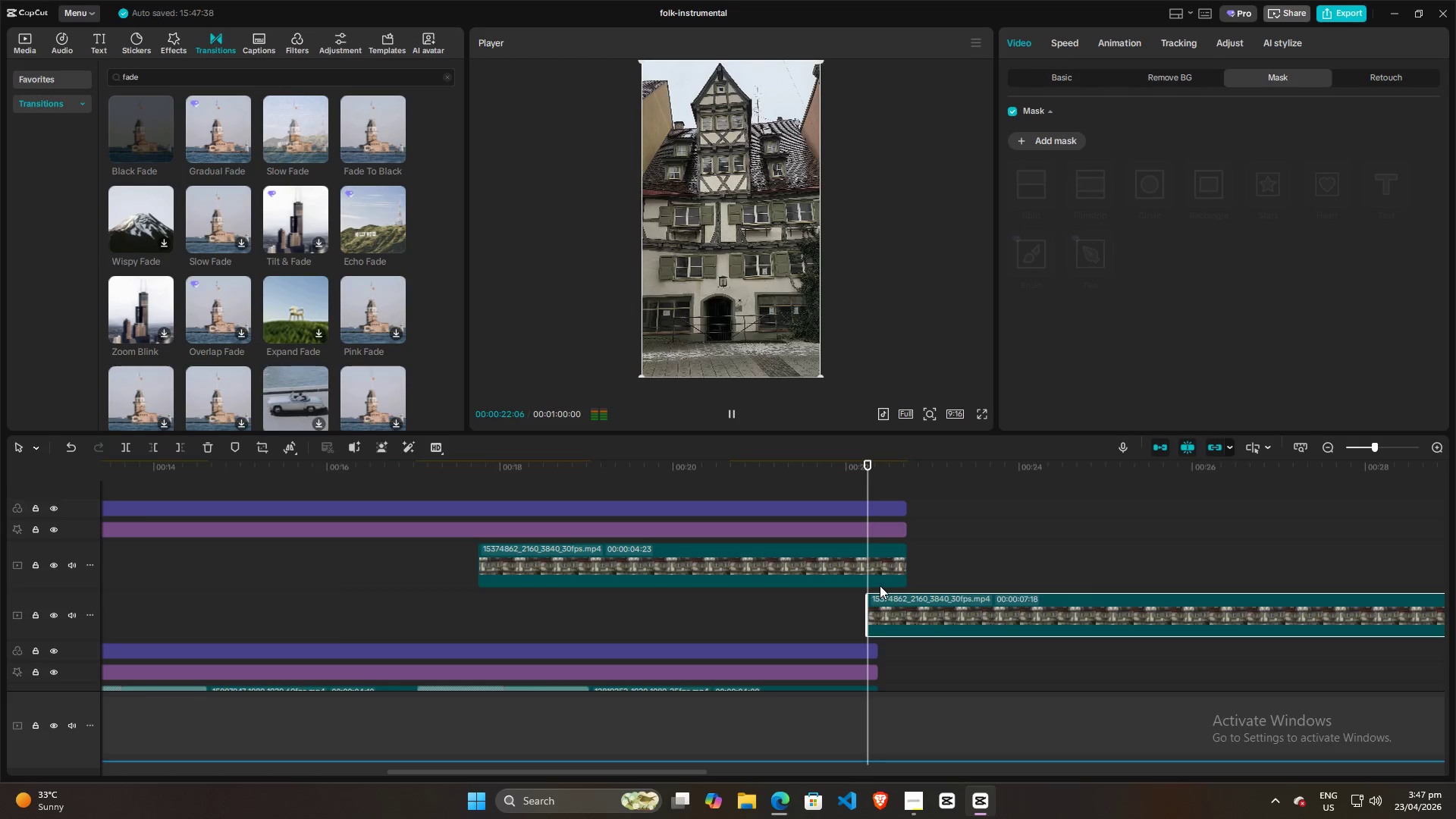 
key(Space)
 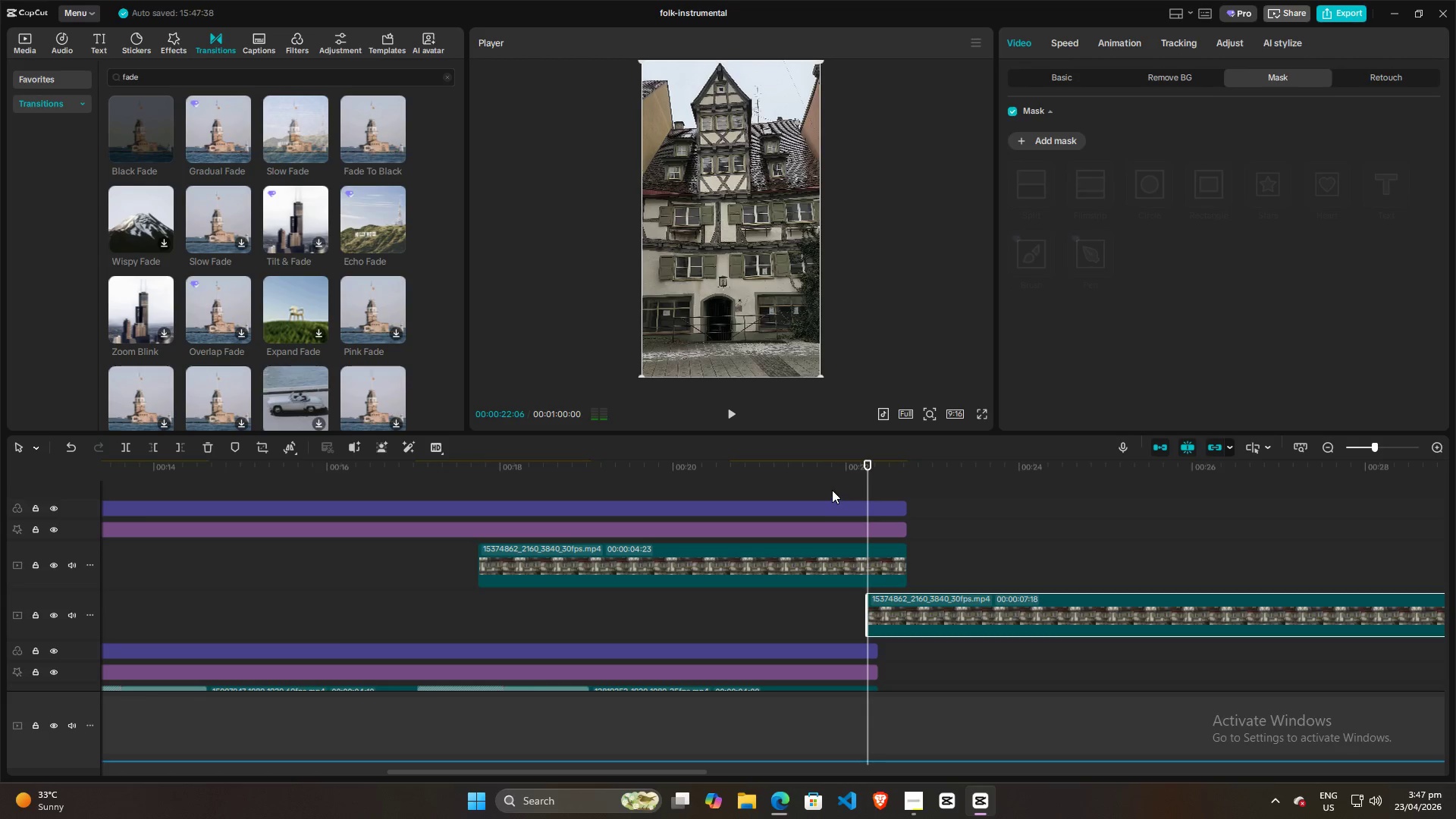 
left_click([830, 489])
 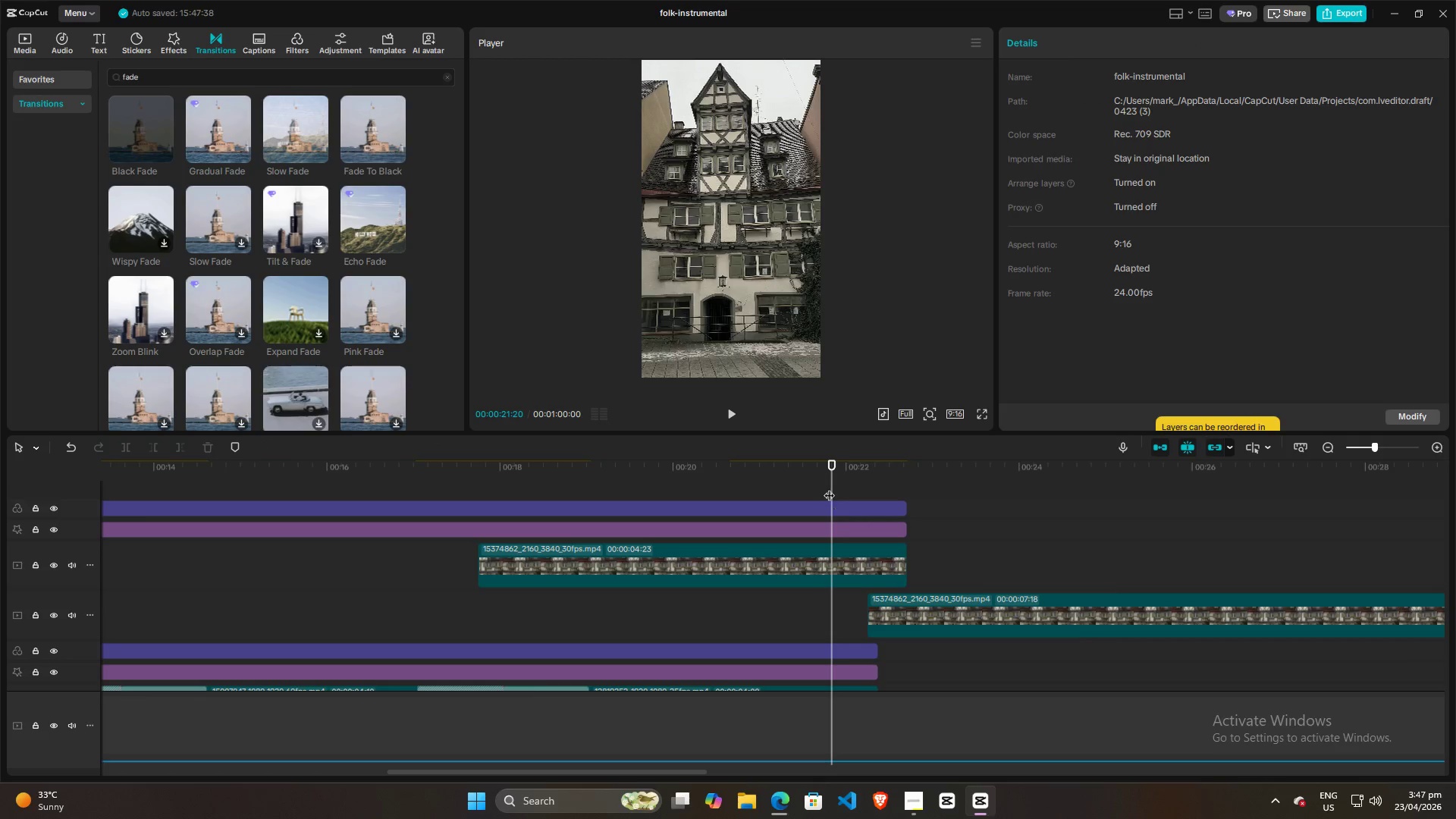 
left_click_drag(start_coordinate=[829, 481], to_coordinate=[871, 485])
 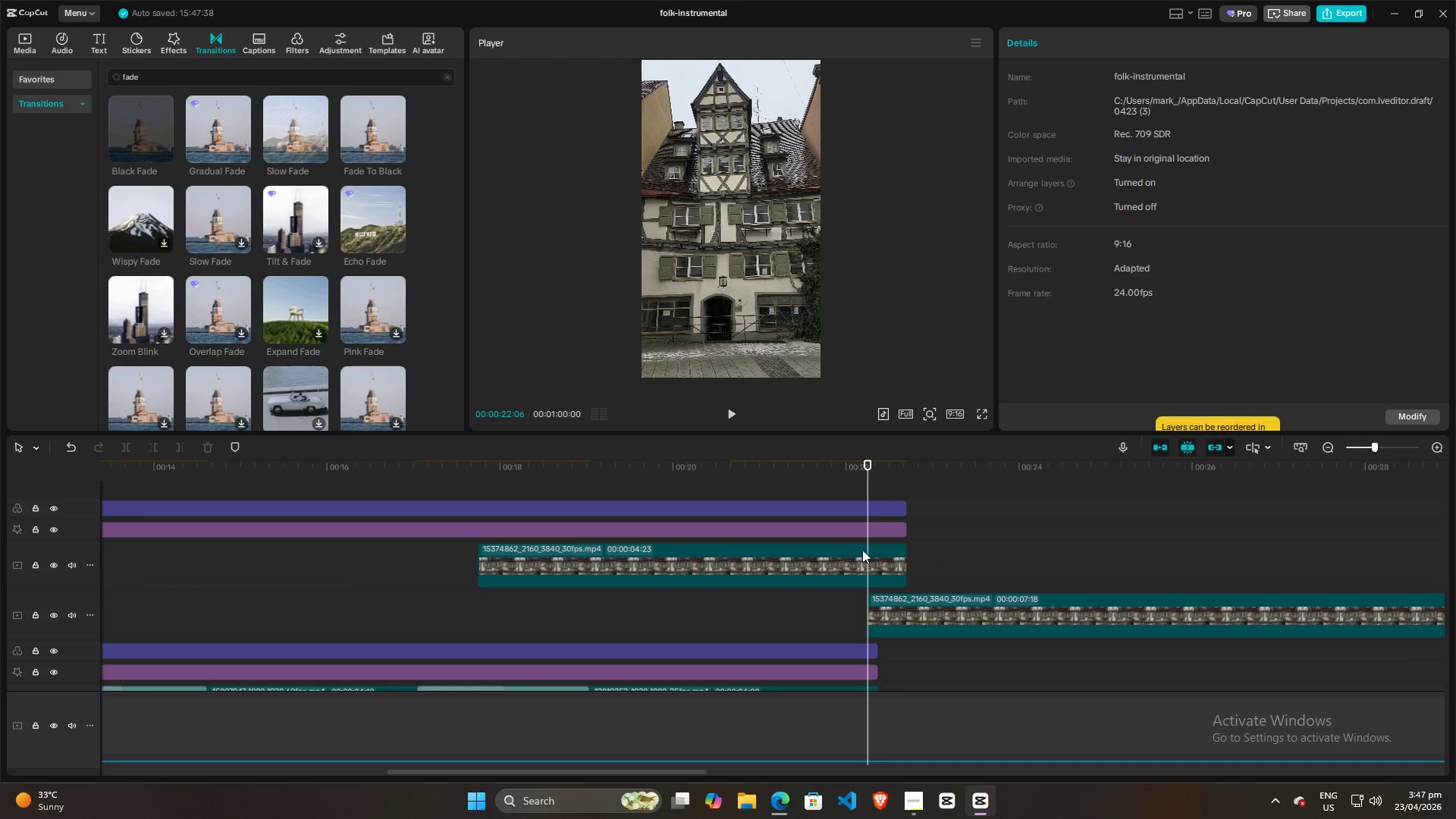 
left_click([856, 551])
 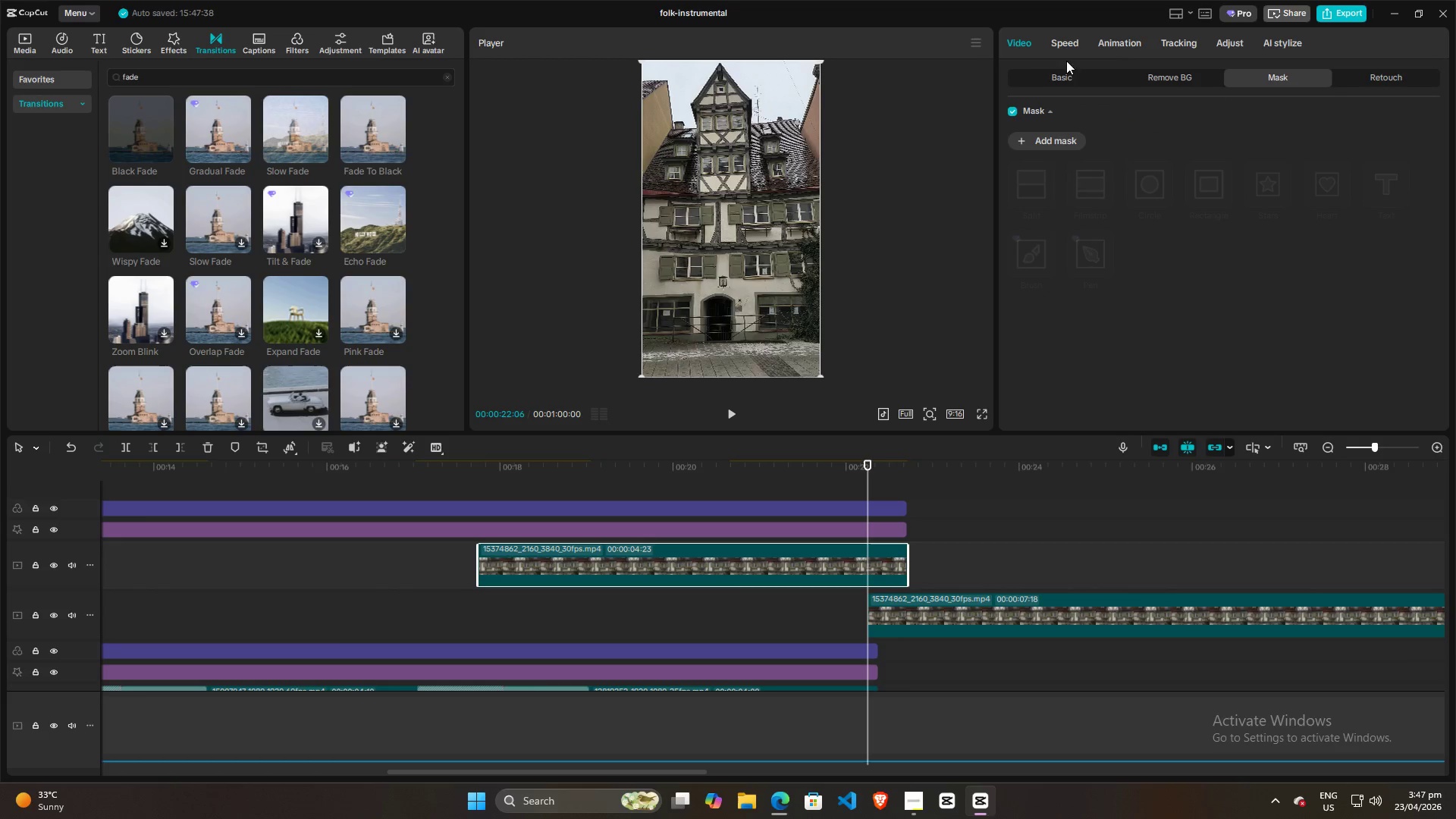 
left_click([1040, 76])
 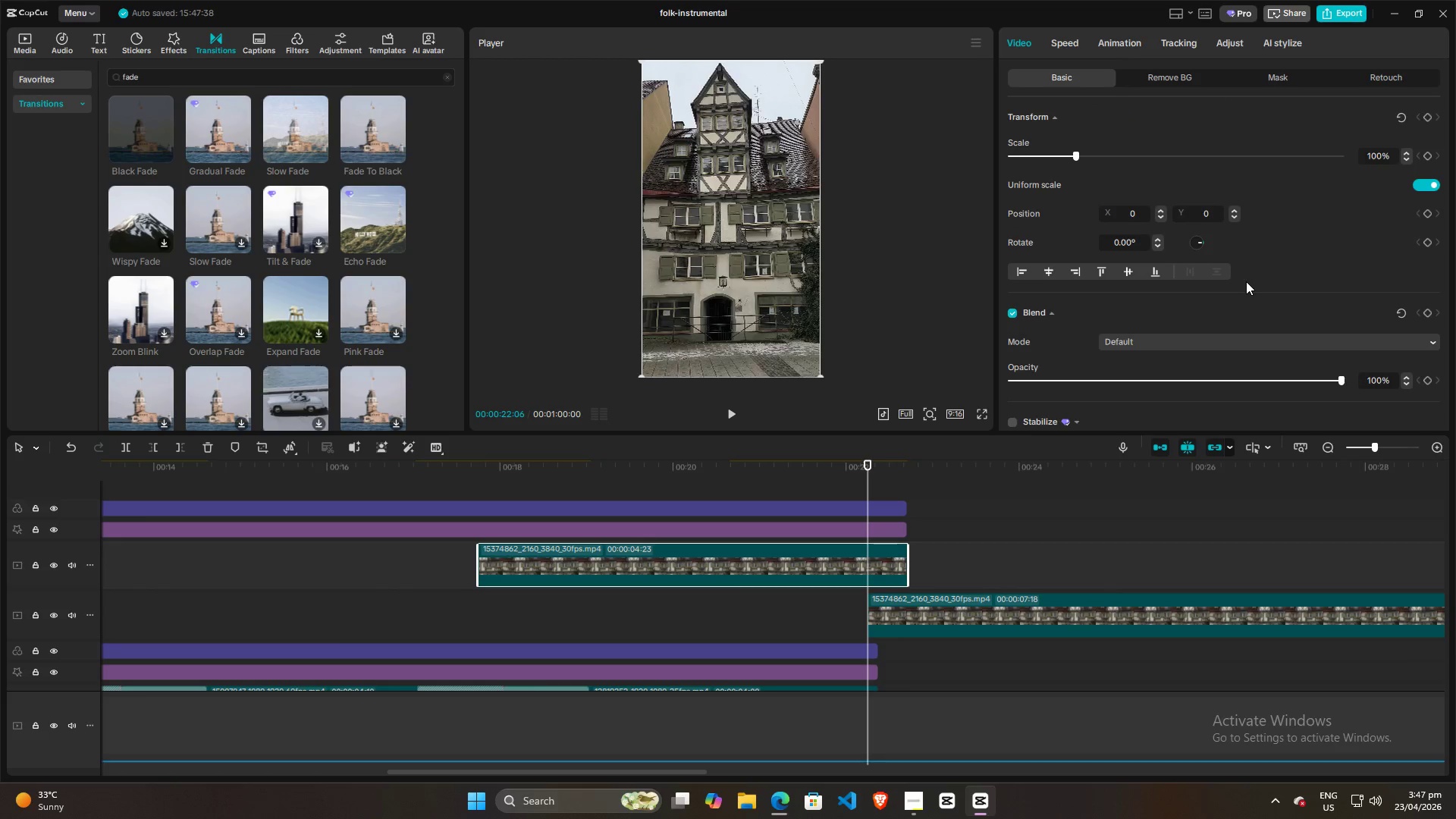 
left_click([1239, 262])
 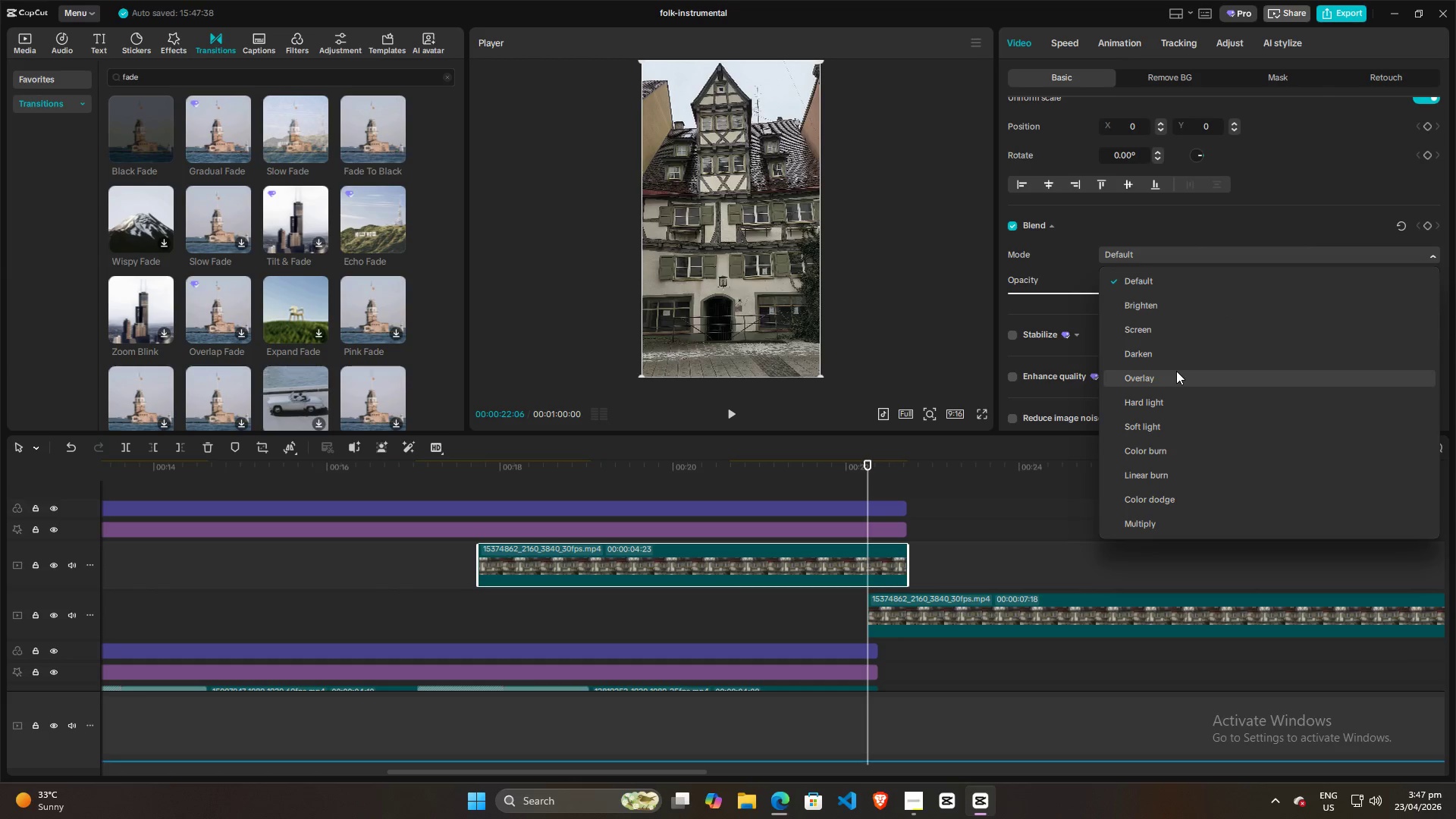 
scroll: coordinate [1250, 271], scroll_direction: down, amount: 1.0
 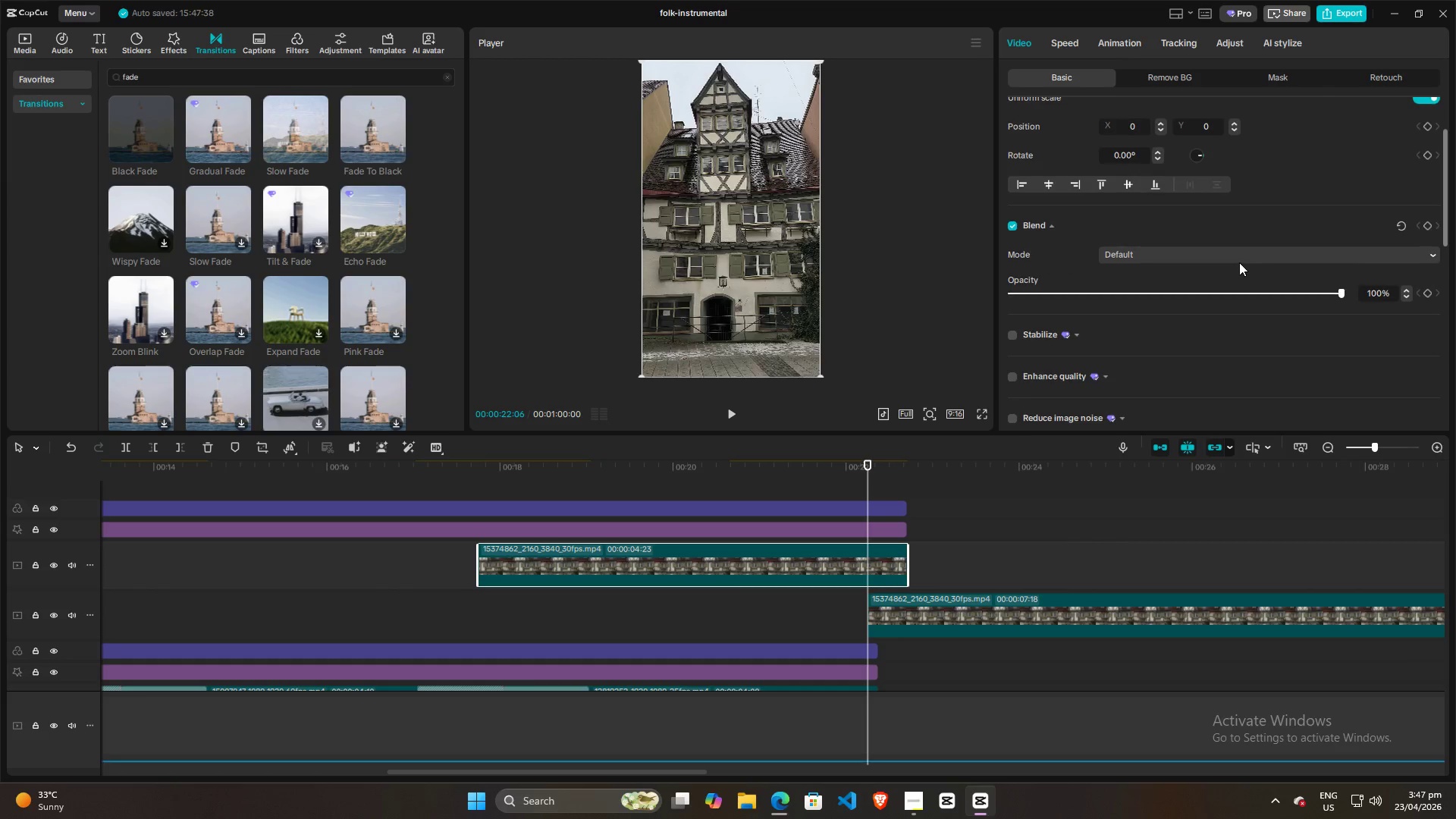 
left_click([1176, 371])
 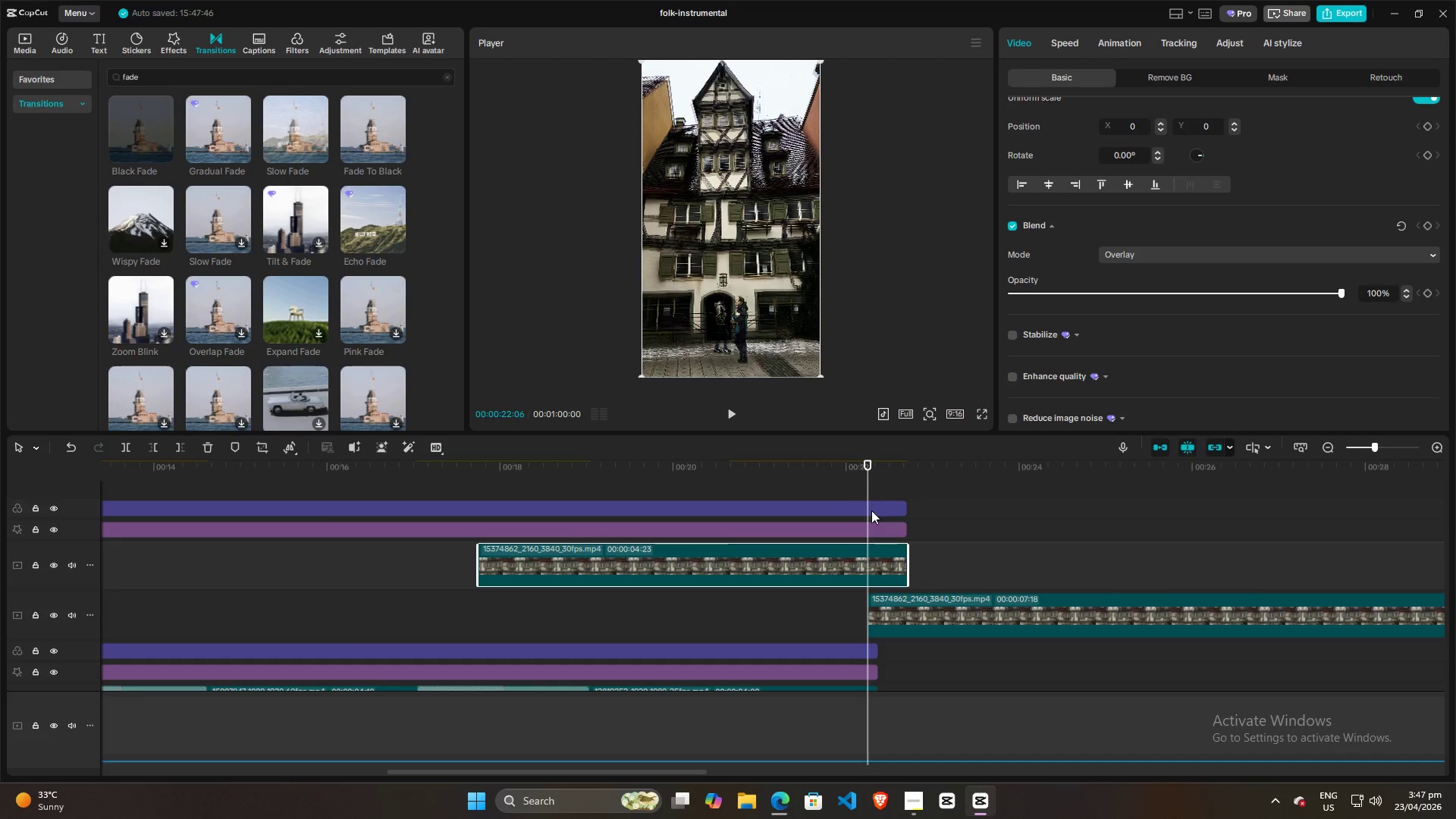 
hold_key(key=ControlLeft, duration=0.81)
scroll: coordinate [1079, 444], scroll_direction: up, amount: 4.0
 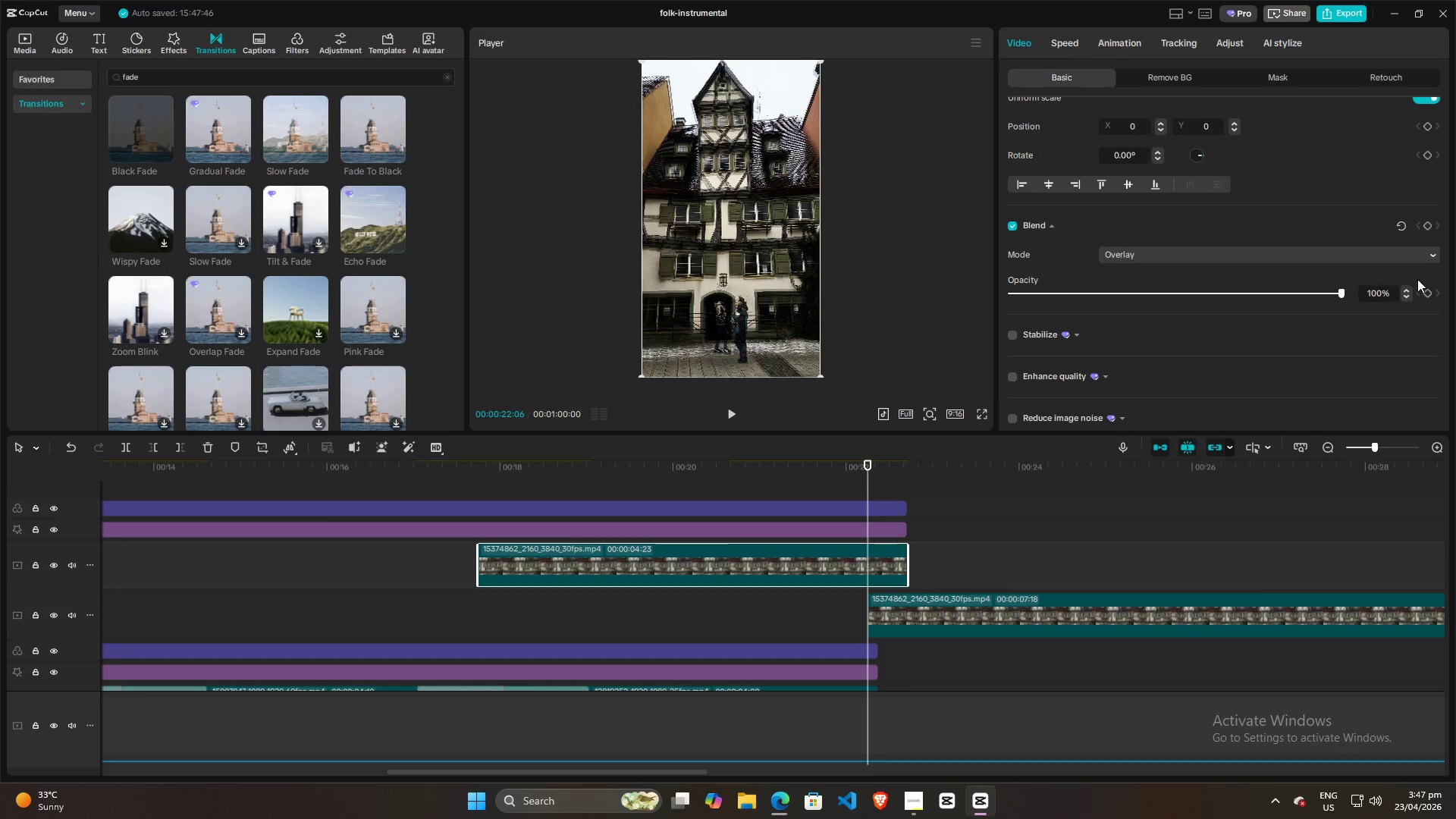 
left_click([1428, 293])
 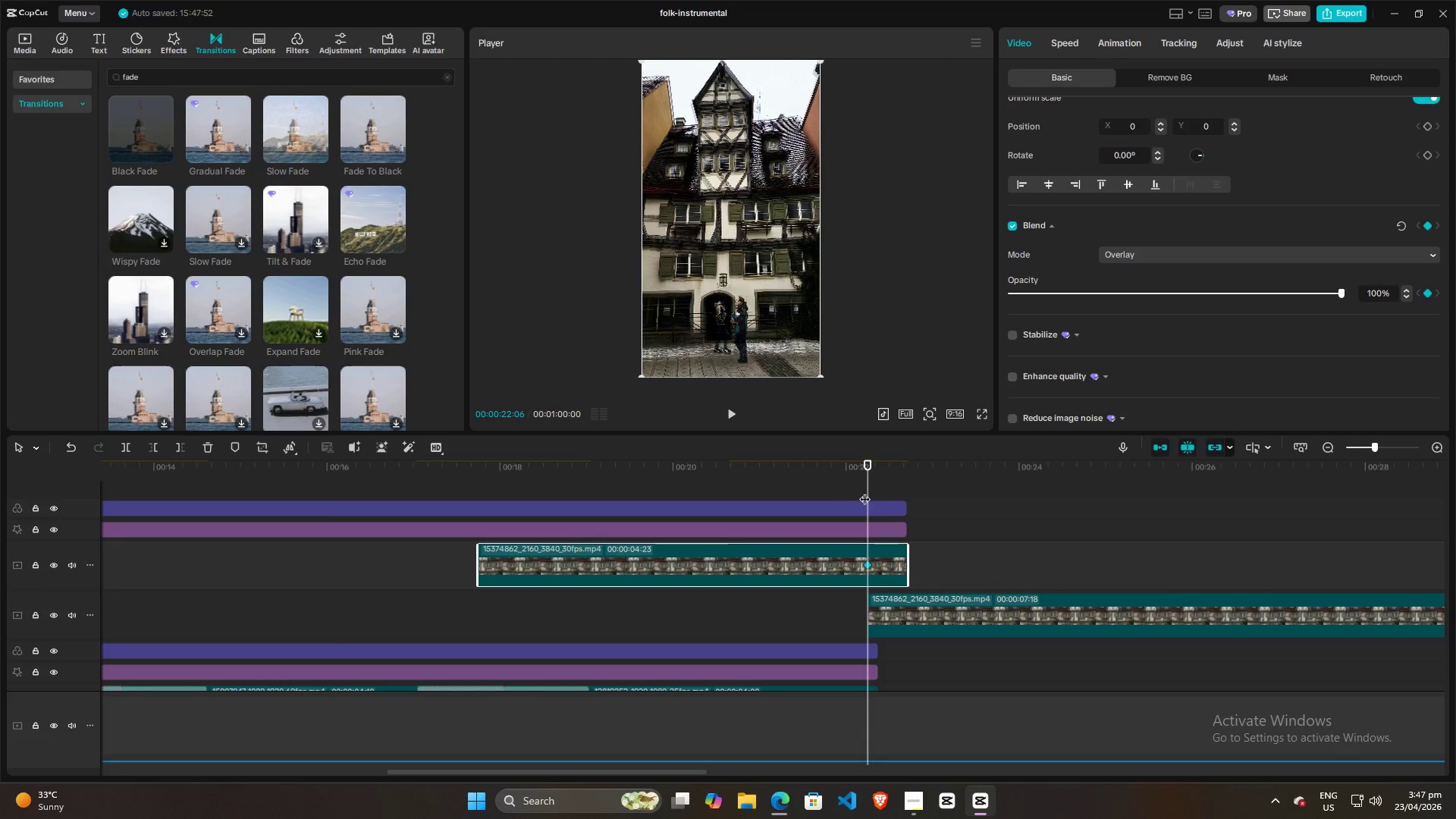 
hold_key(key=ControlLeft, duration=0.69)
scroll: coordinate [890, 498], scroll_direction: up, amount: 10.0
 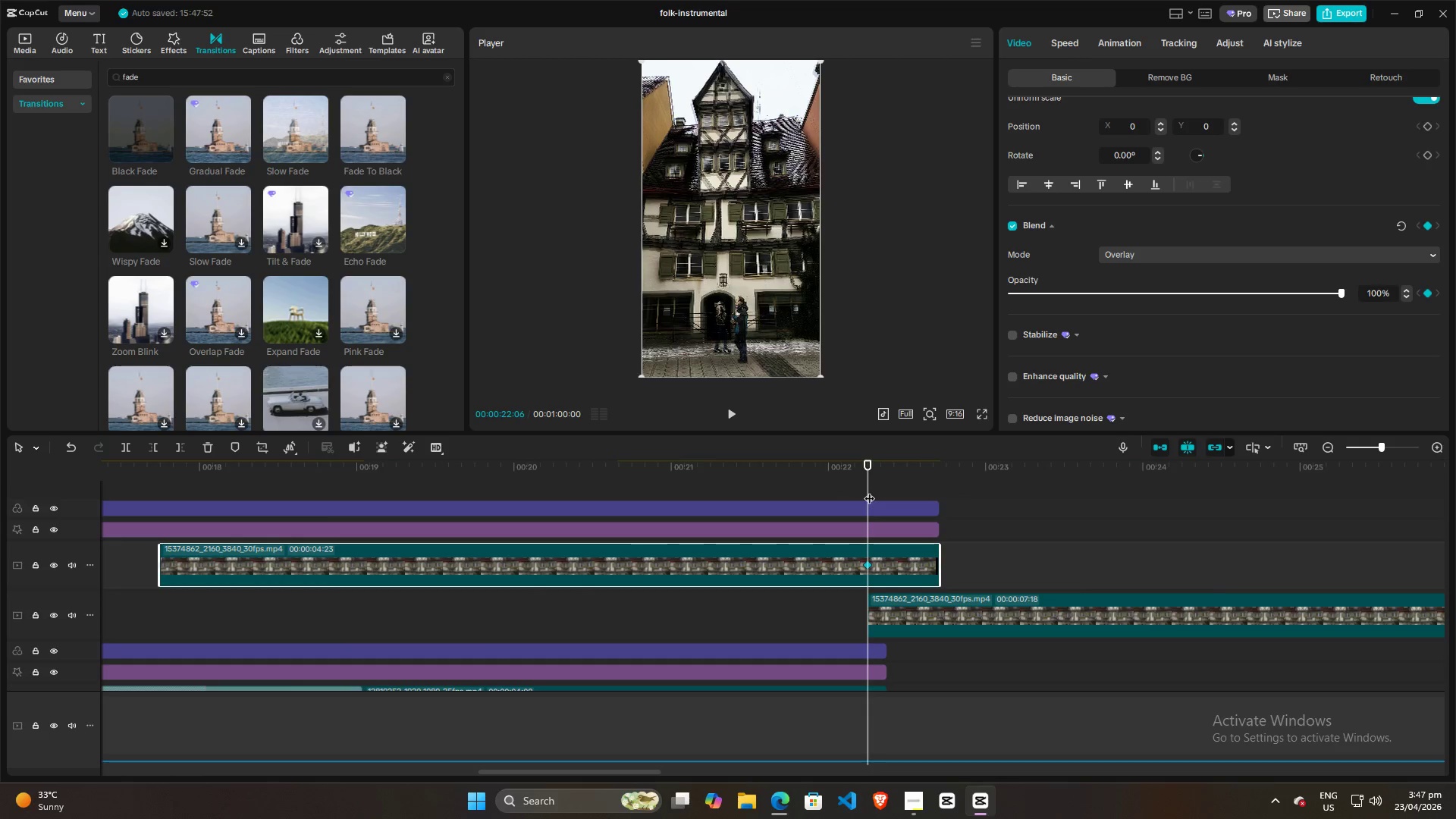 
left_click_drag(start_coordinate=[869, 491], to_coordinate=[934, 492])
 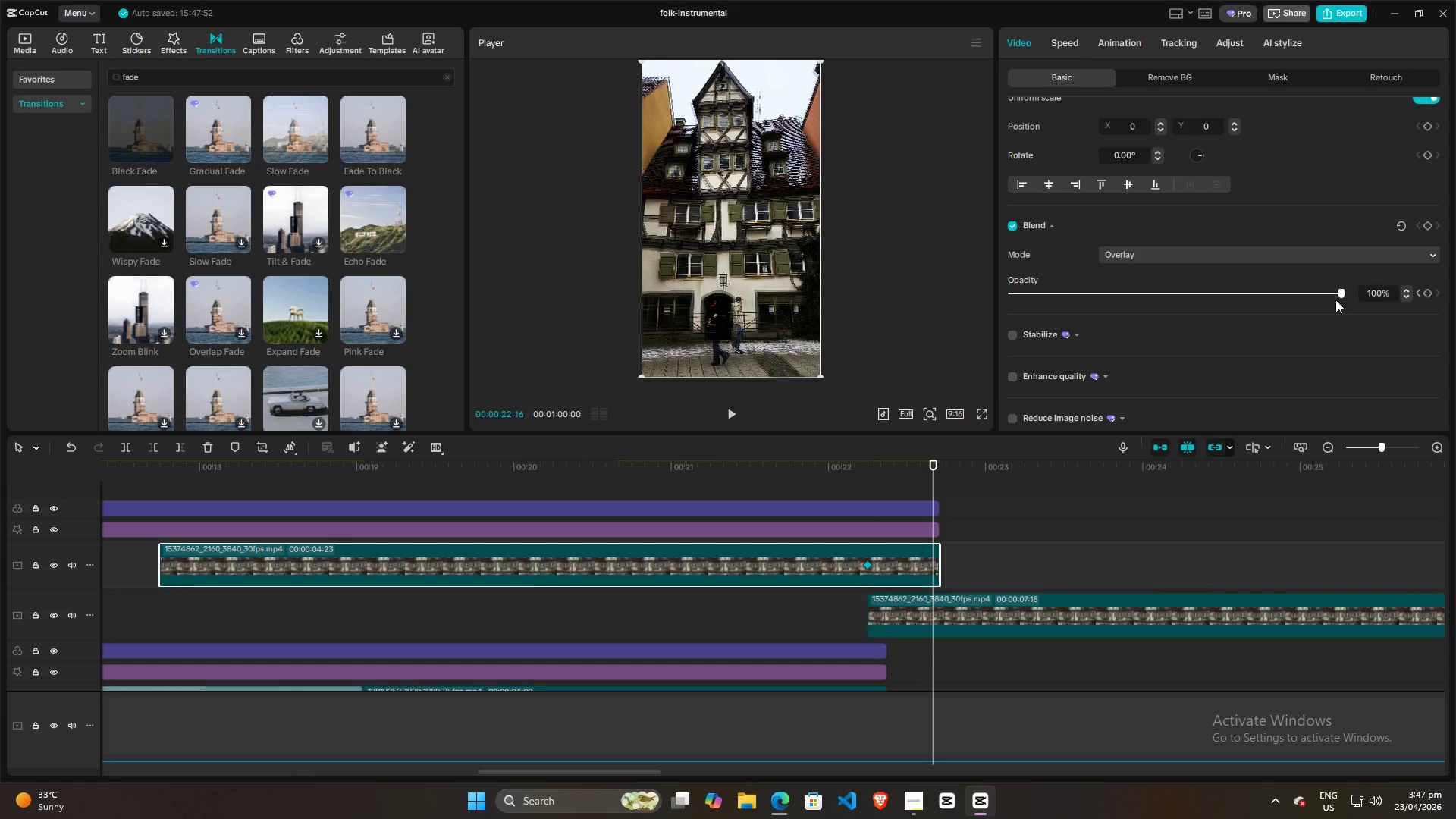 
left_click_drag(start_coordinate=[1341, 294], to_coordinate=[923, 296])
 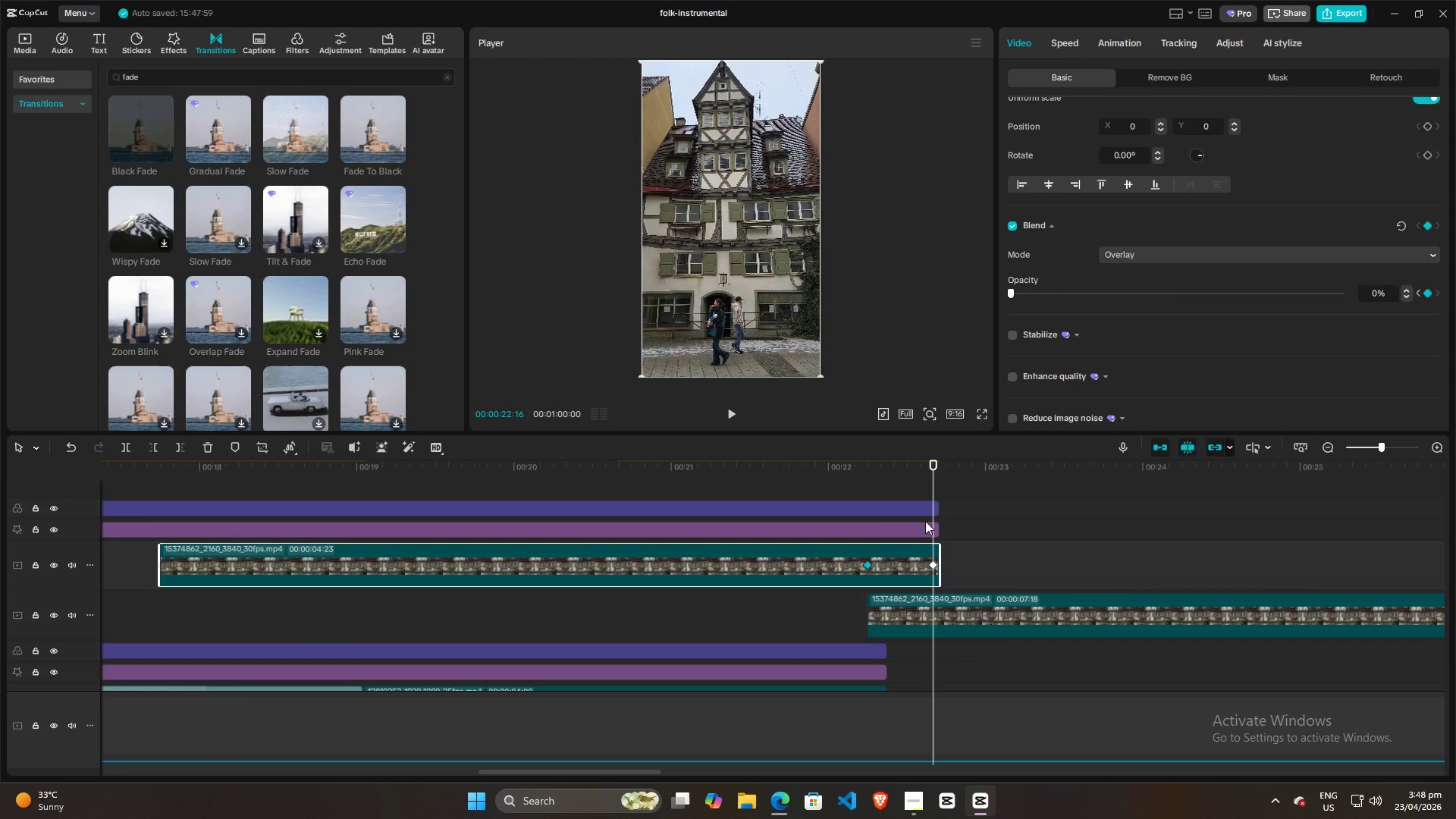 
left_click([847, 494])
 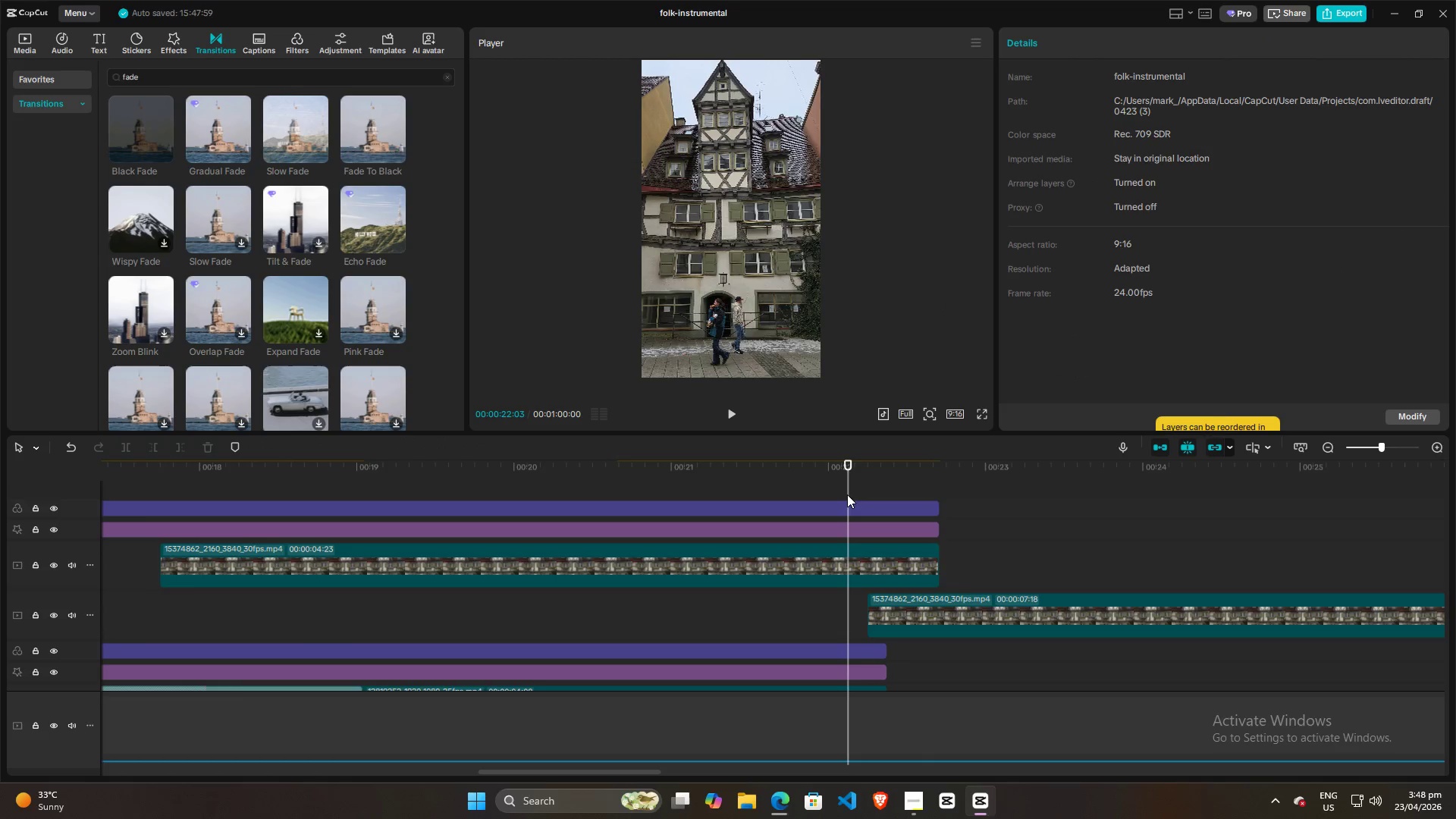 
key(Space)
 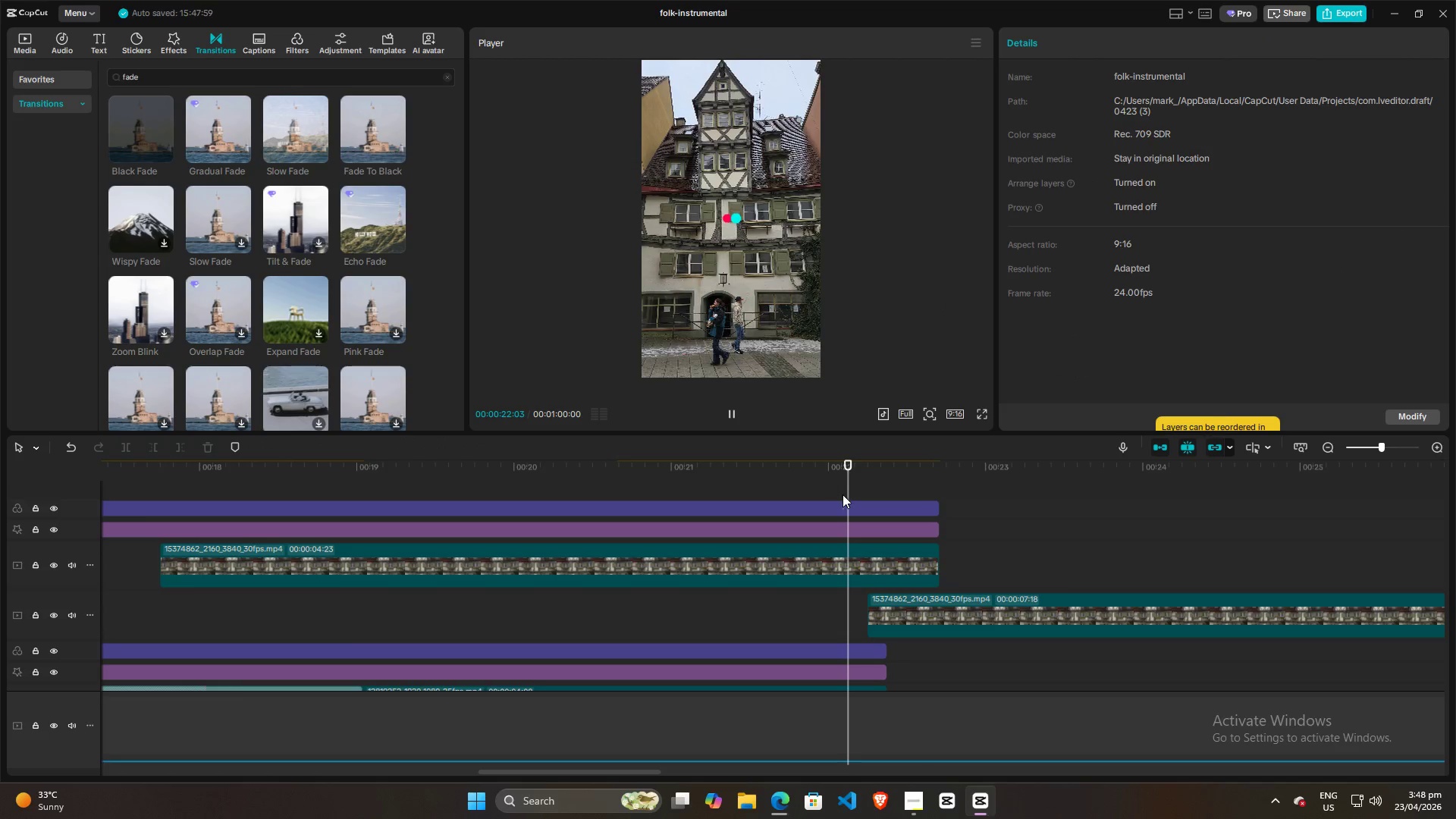 
left_click([814, 486])
 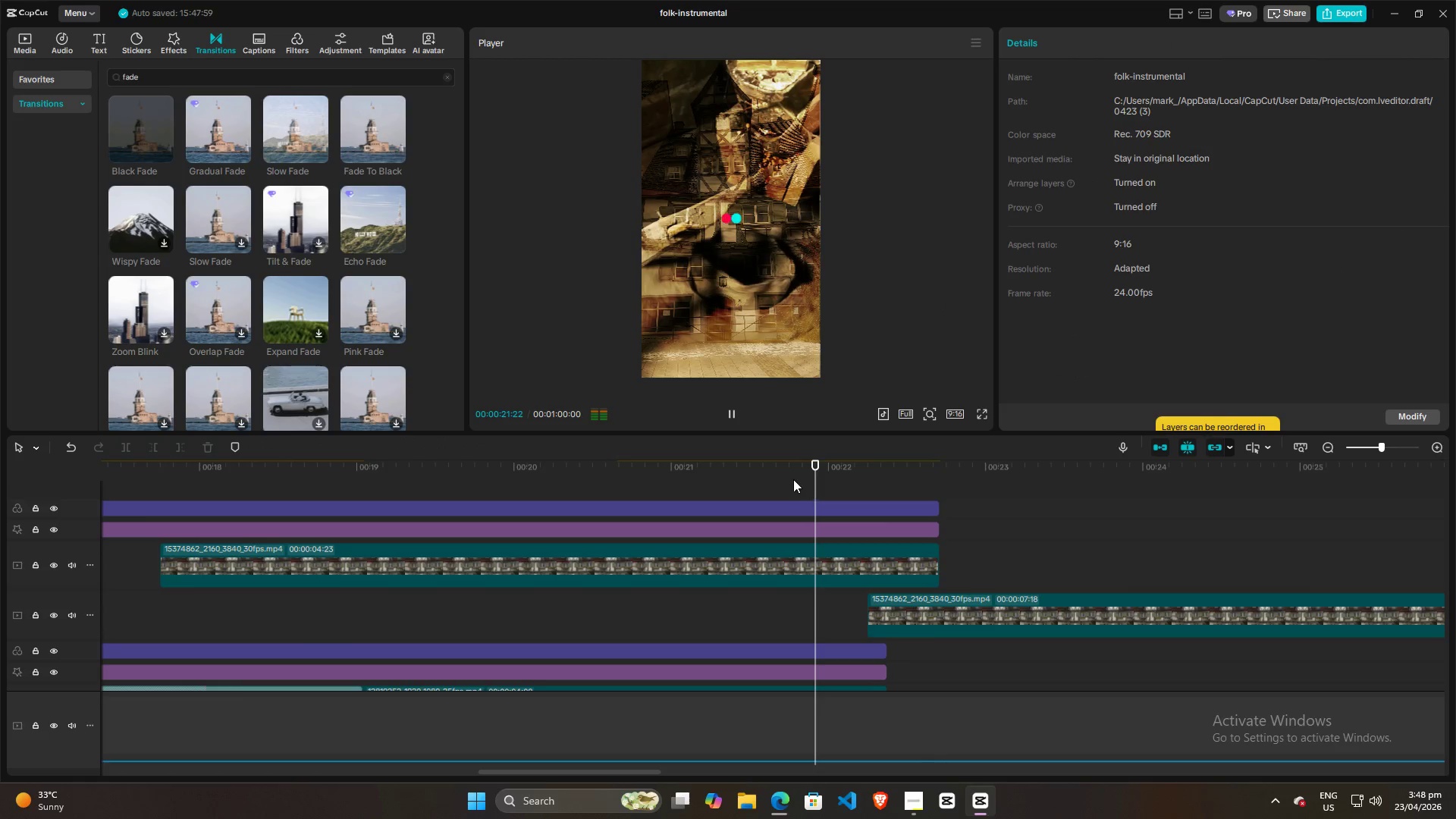 
left_click([793, 479])
 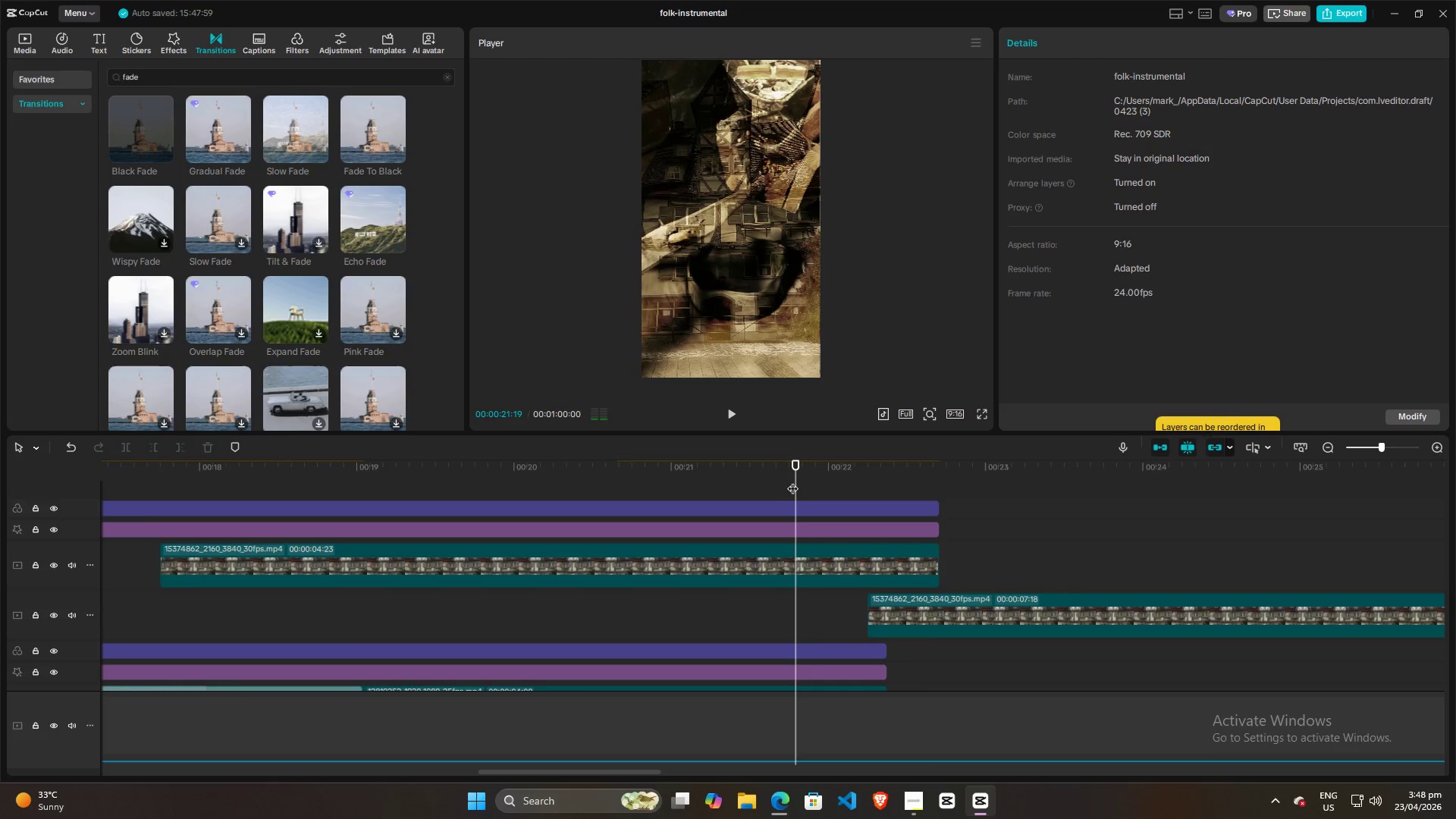 
hold_key(key=ControlLeft, duration=1.03)
 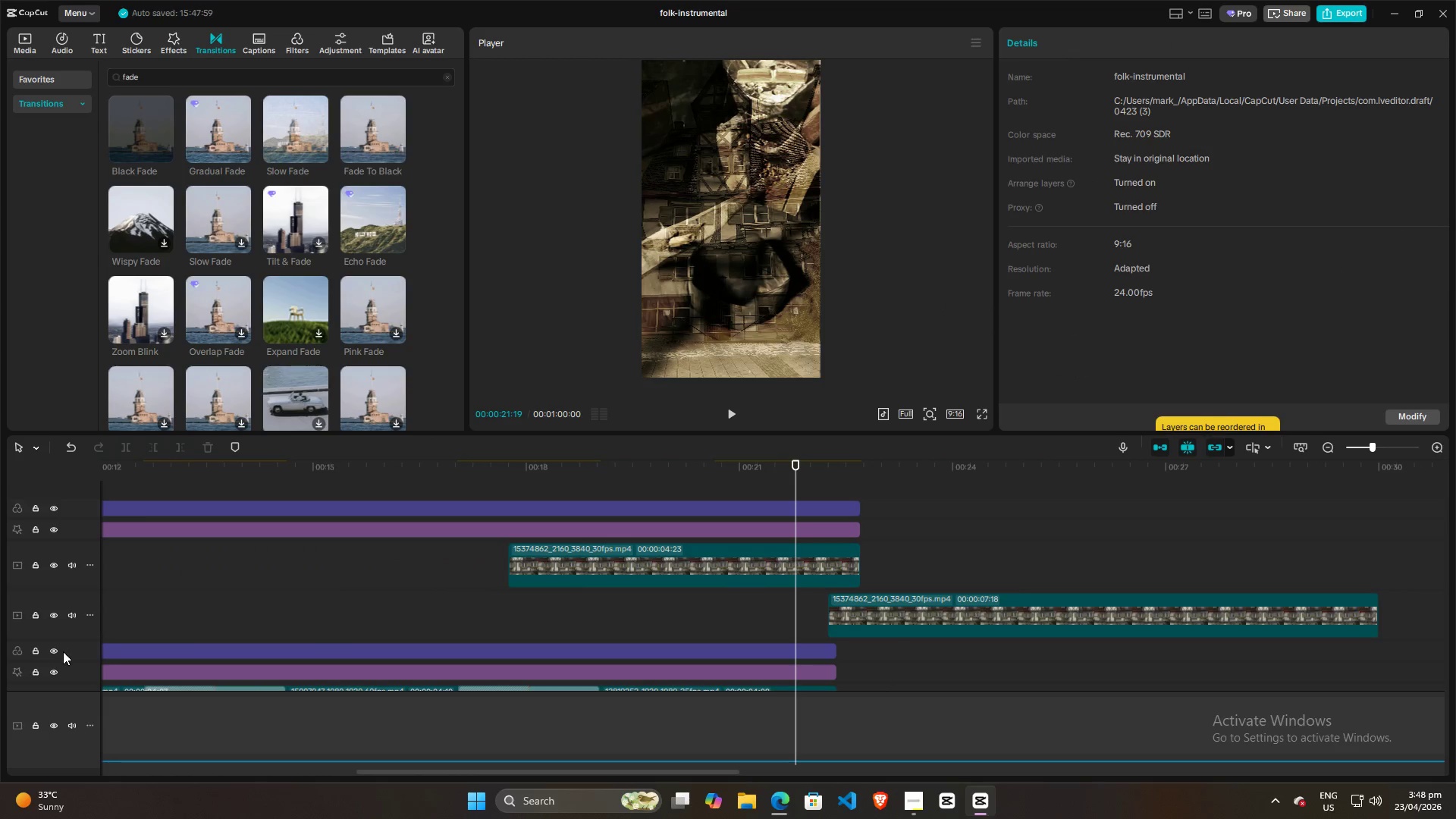 
hold_key(key=ControlLeft, duration=14.89)
 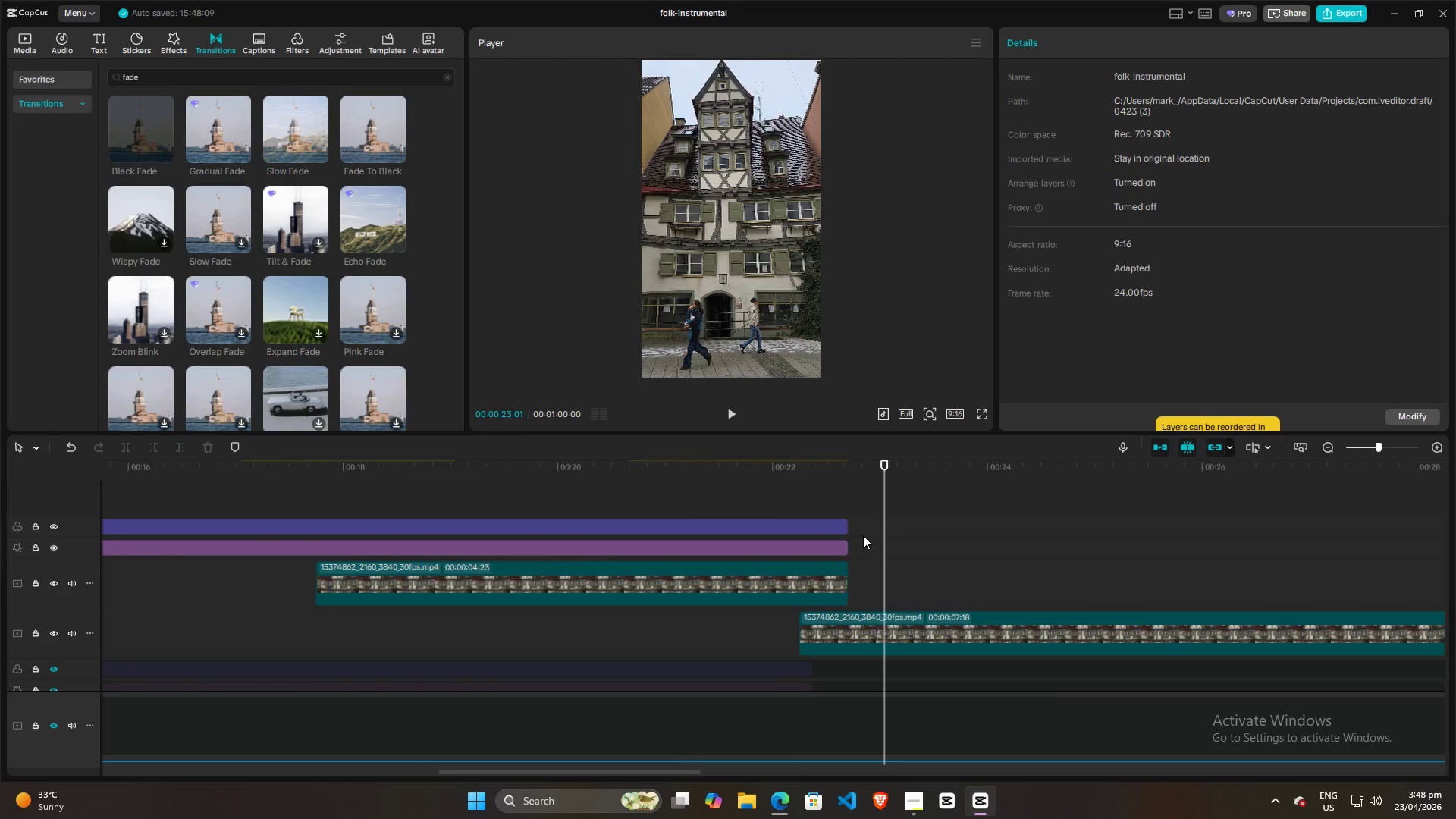 
scroll: coordinate [787, 501], scroll_direction: down, amount: 14.0
 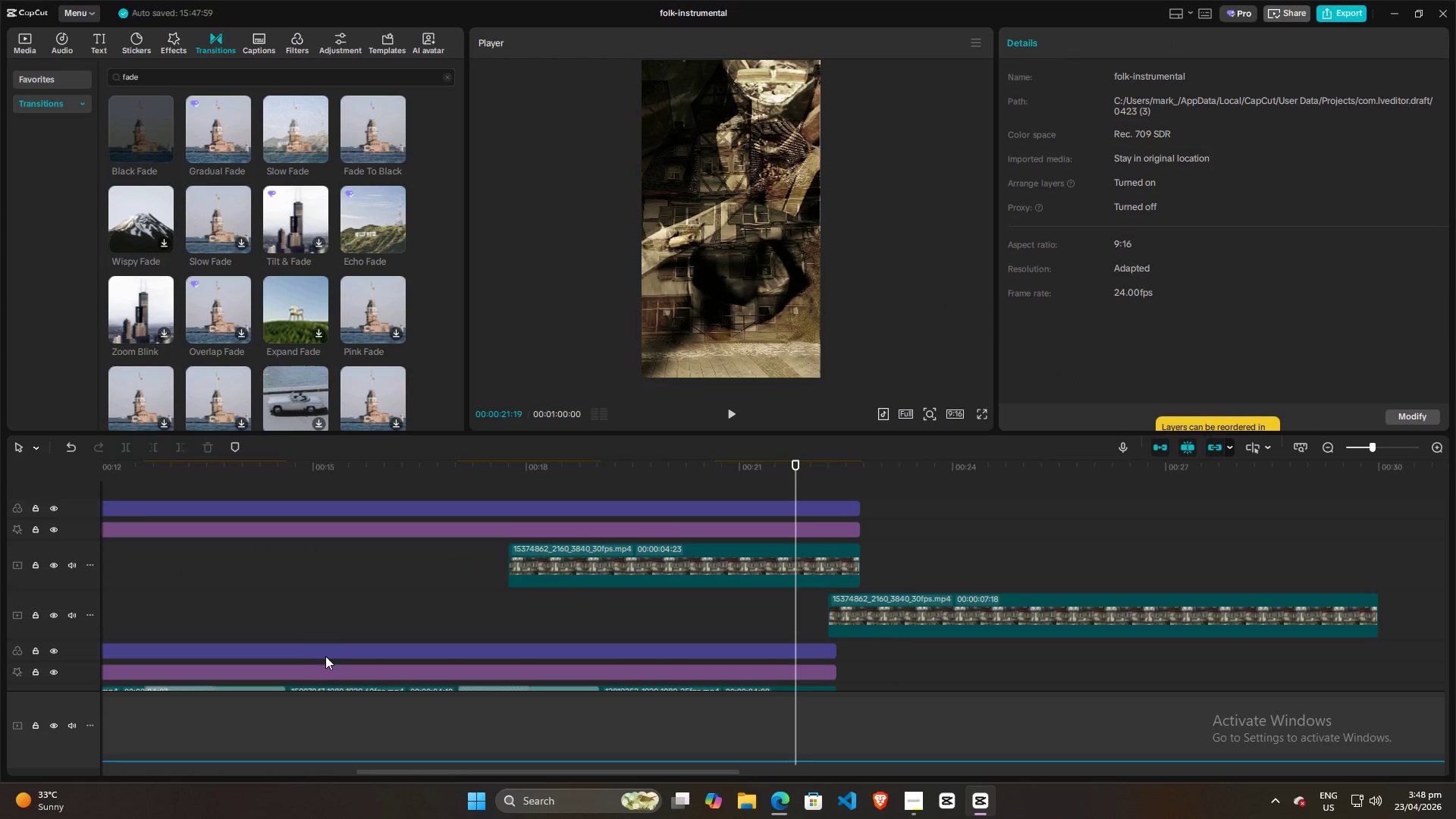 
left_click([54, 654])
 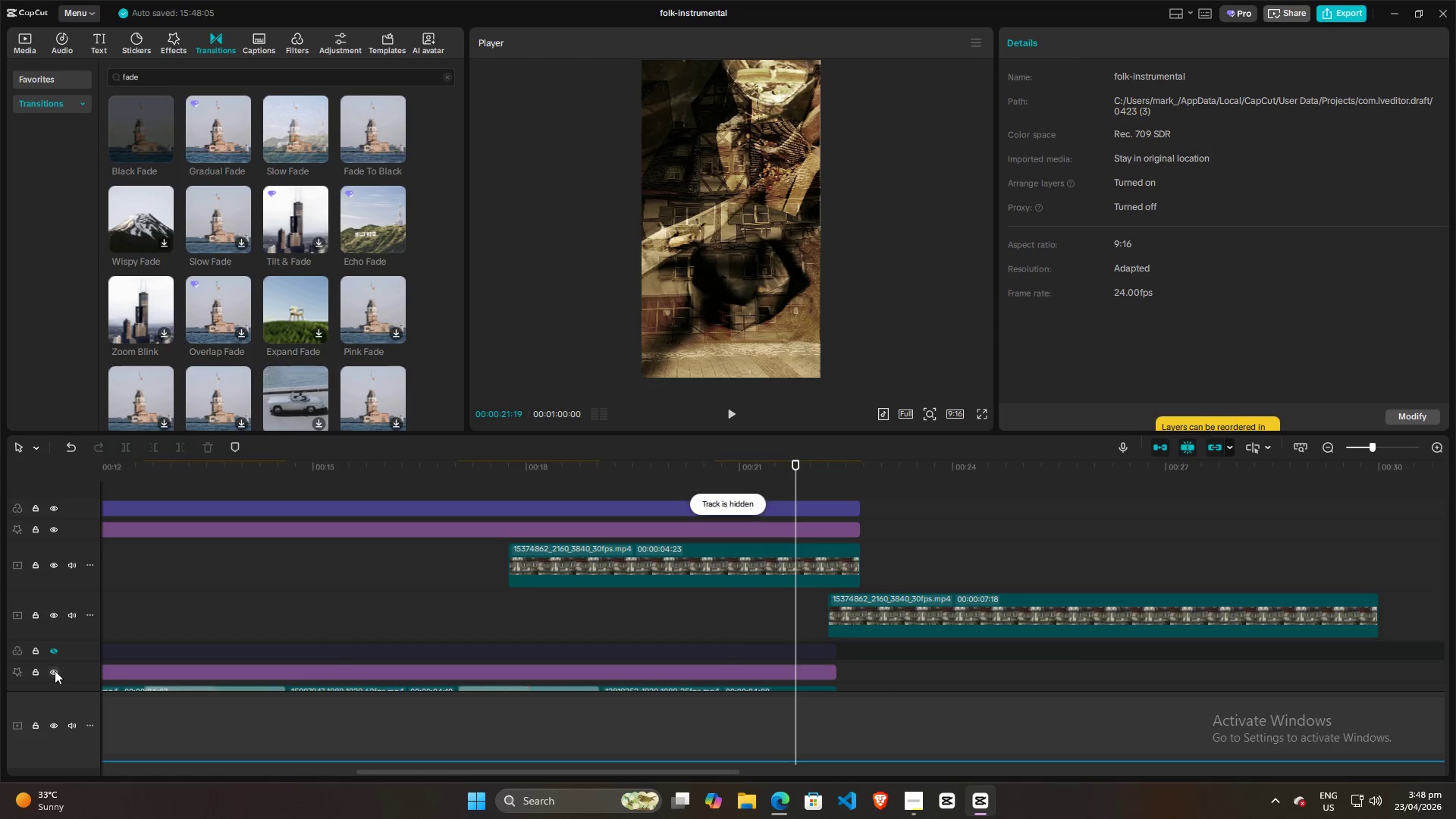 
left_click([55, 670])
 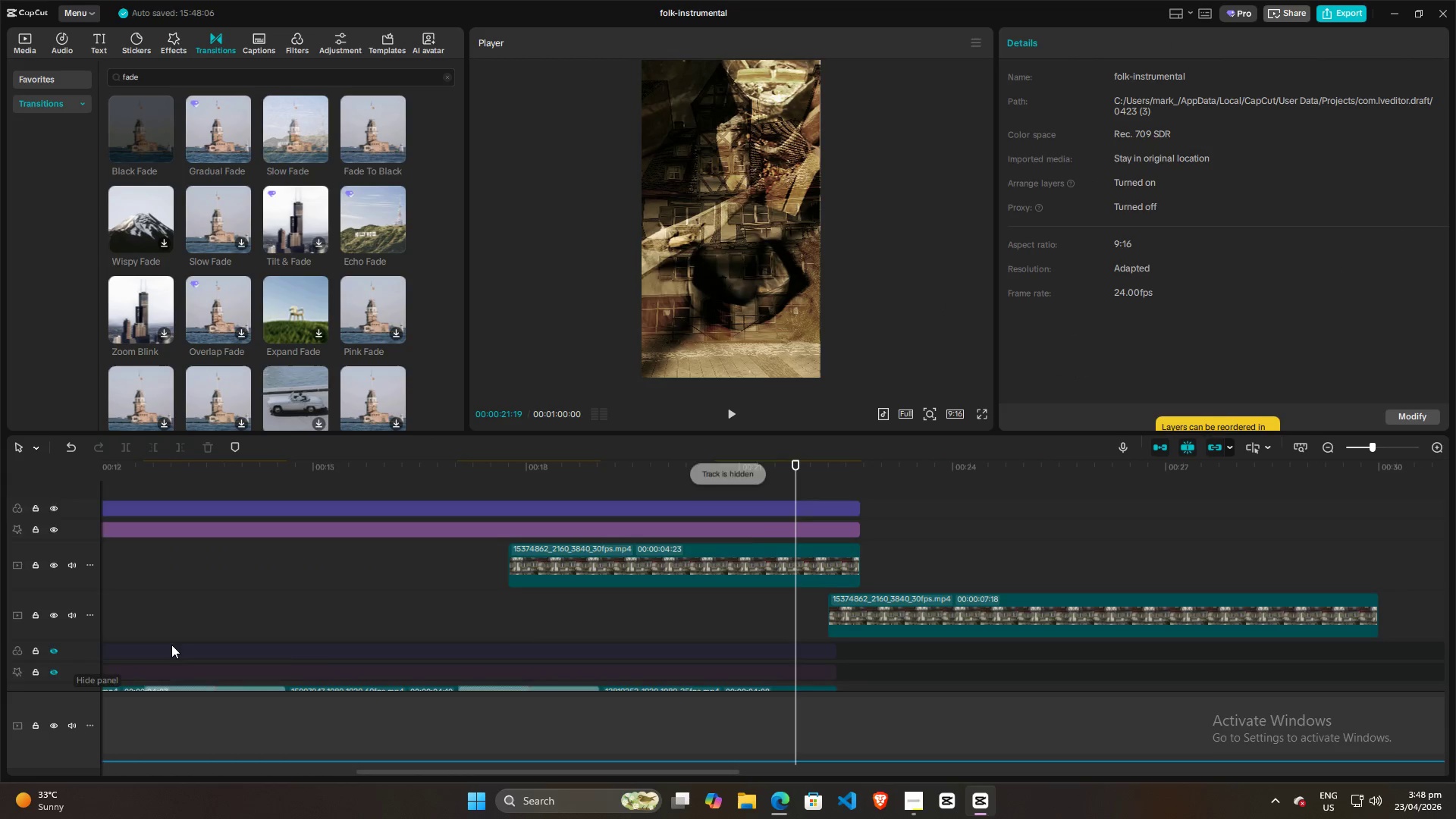 
scroll: coordinate [171, 644], scroll_direction: down, amount: 5.0
 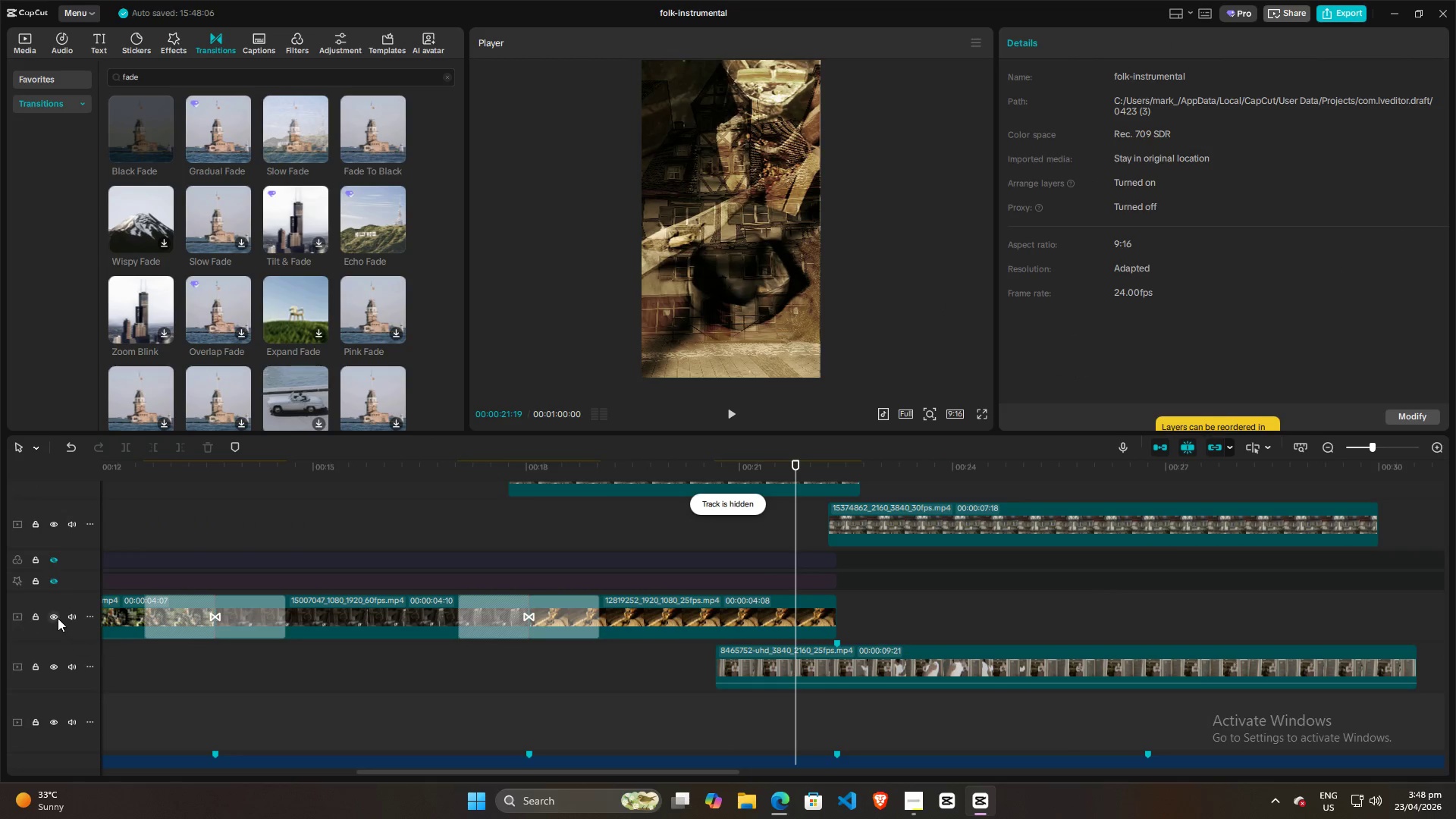 
left_click([56, 617])
 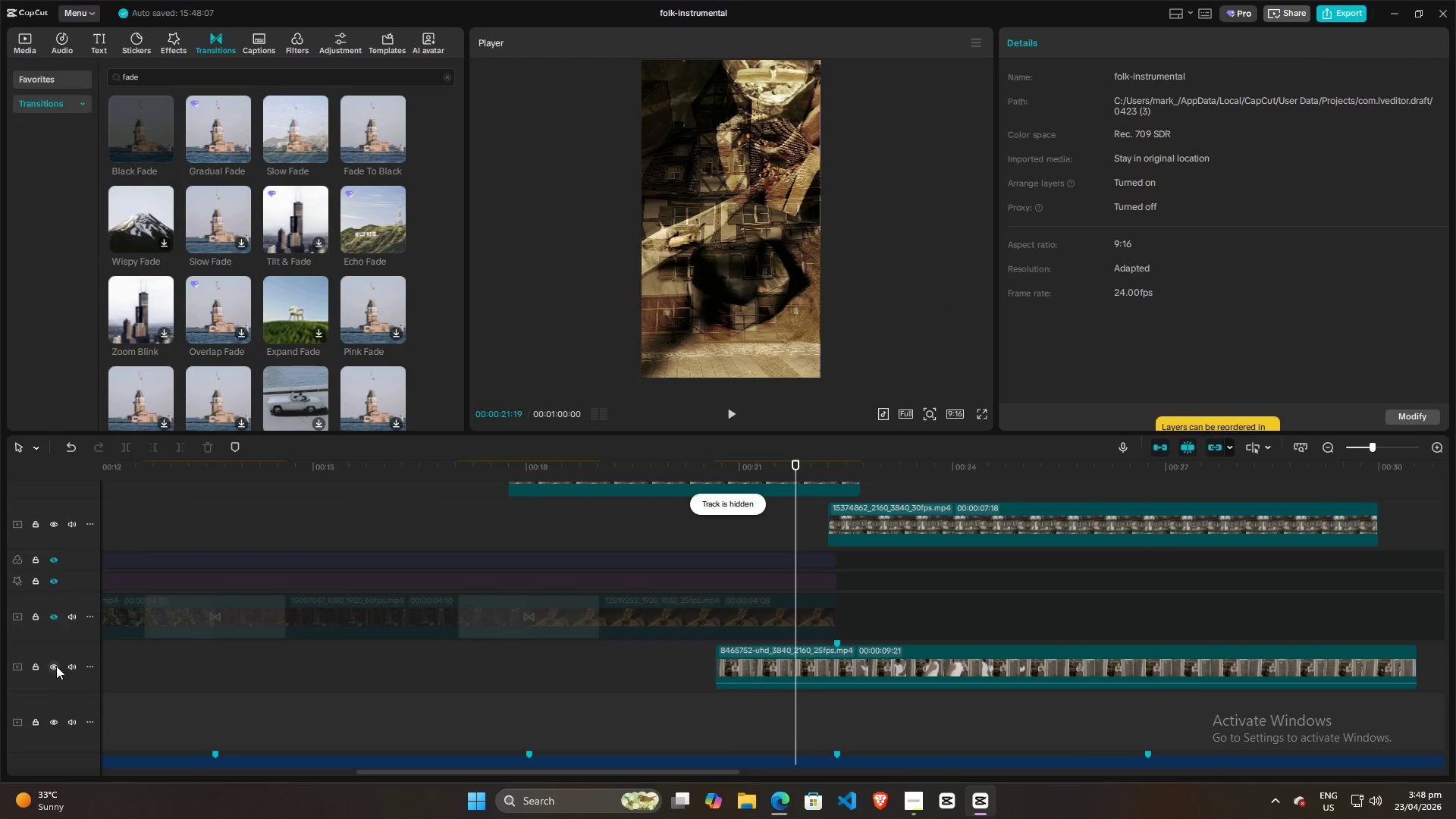 
left_click([54, 666])
 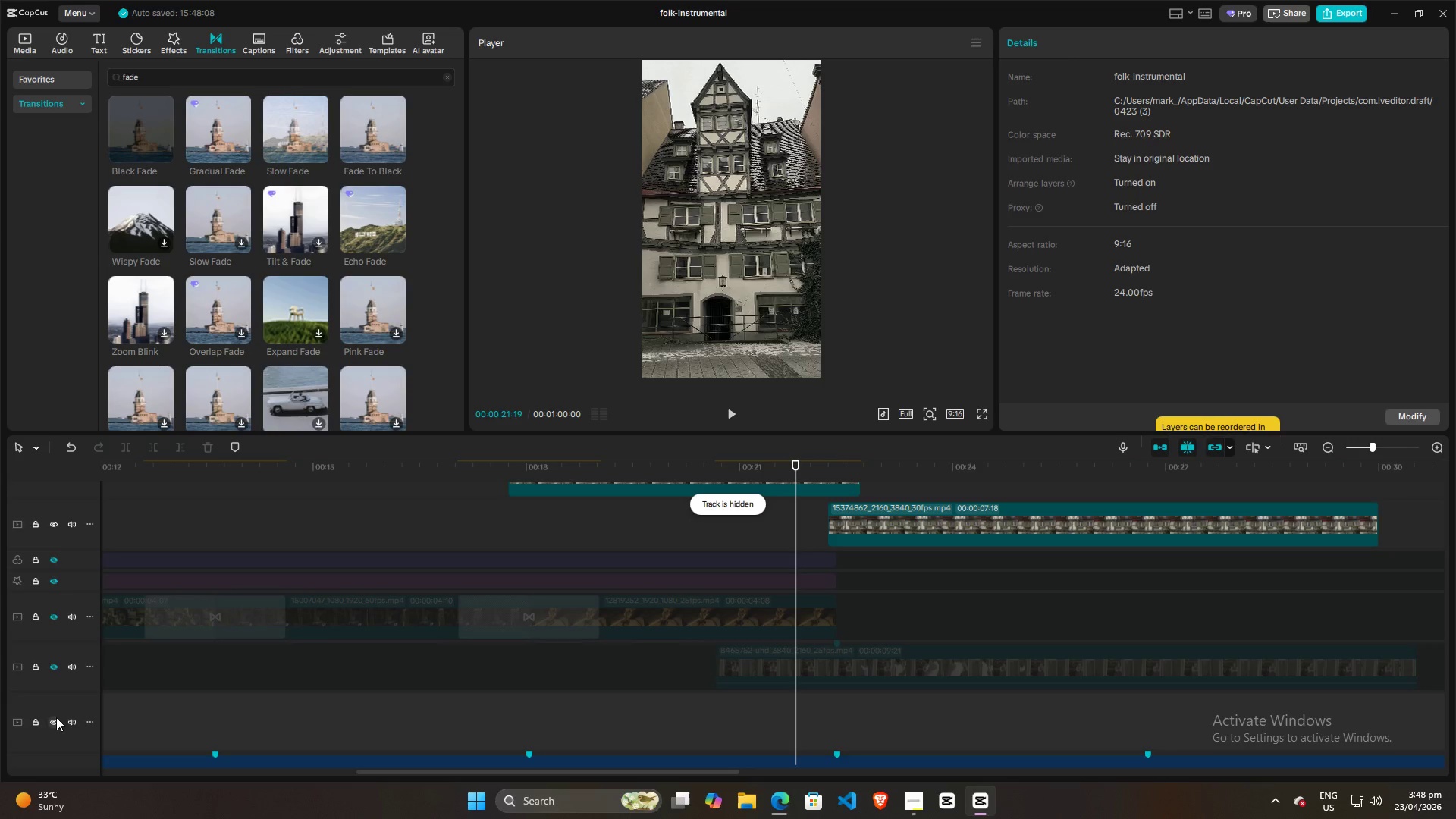 
left_click([55, 720])
 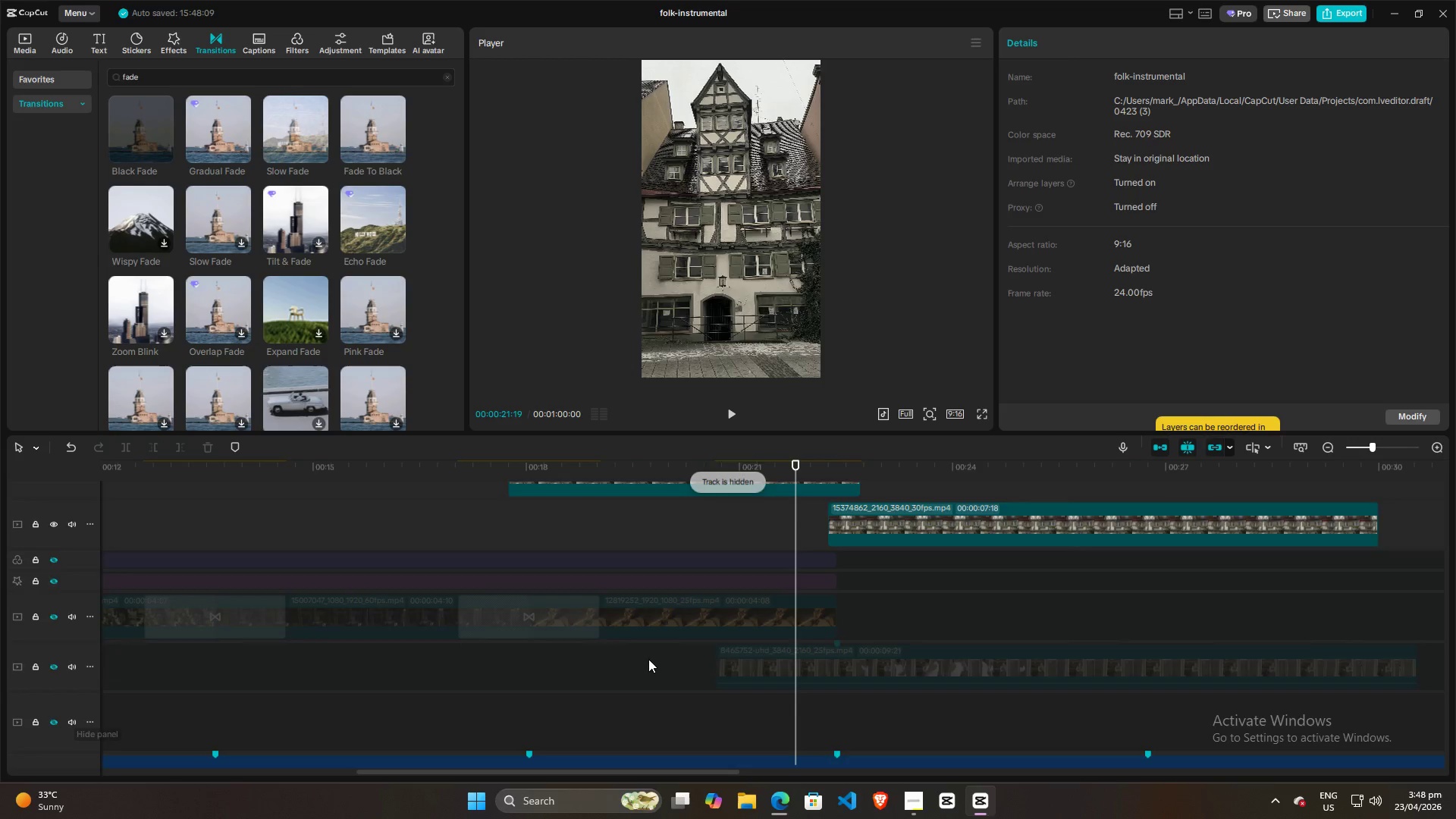 
scroll: coordinate [651, 661], scroll_direction: up, amount: 9.0
 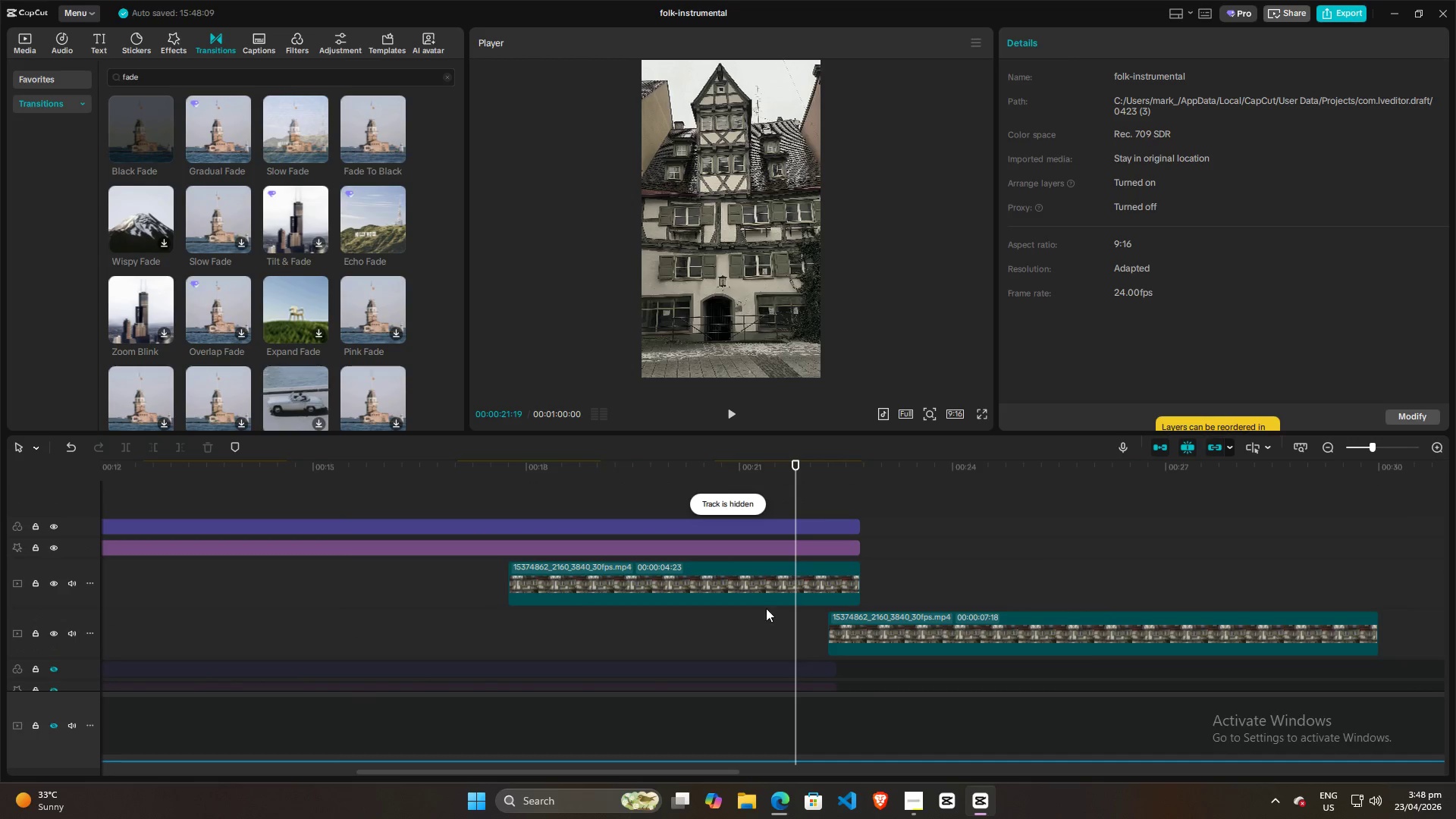 
key(Space)
 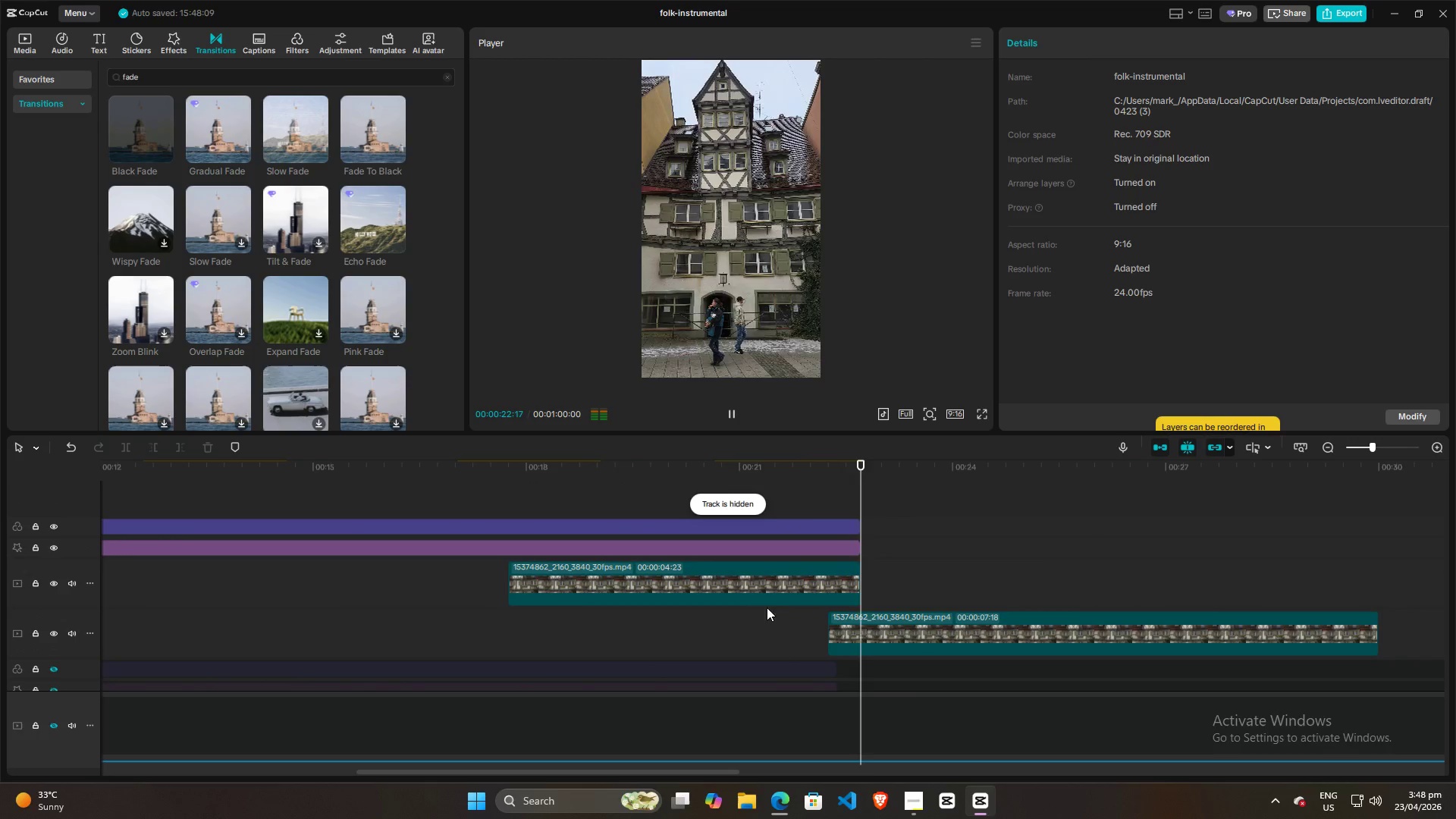 
key(Space)
 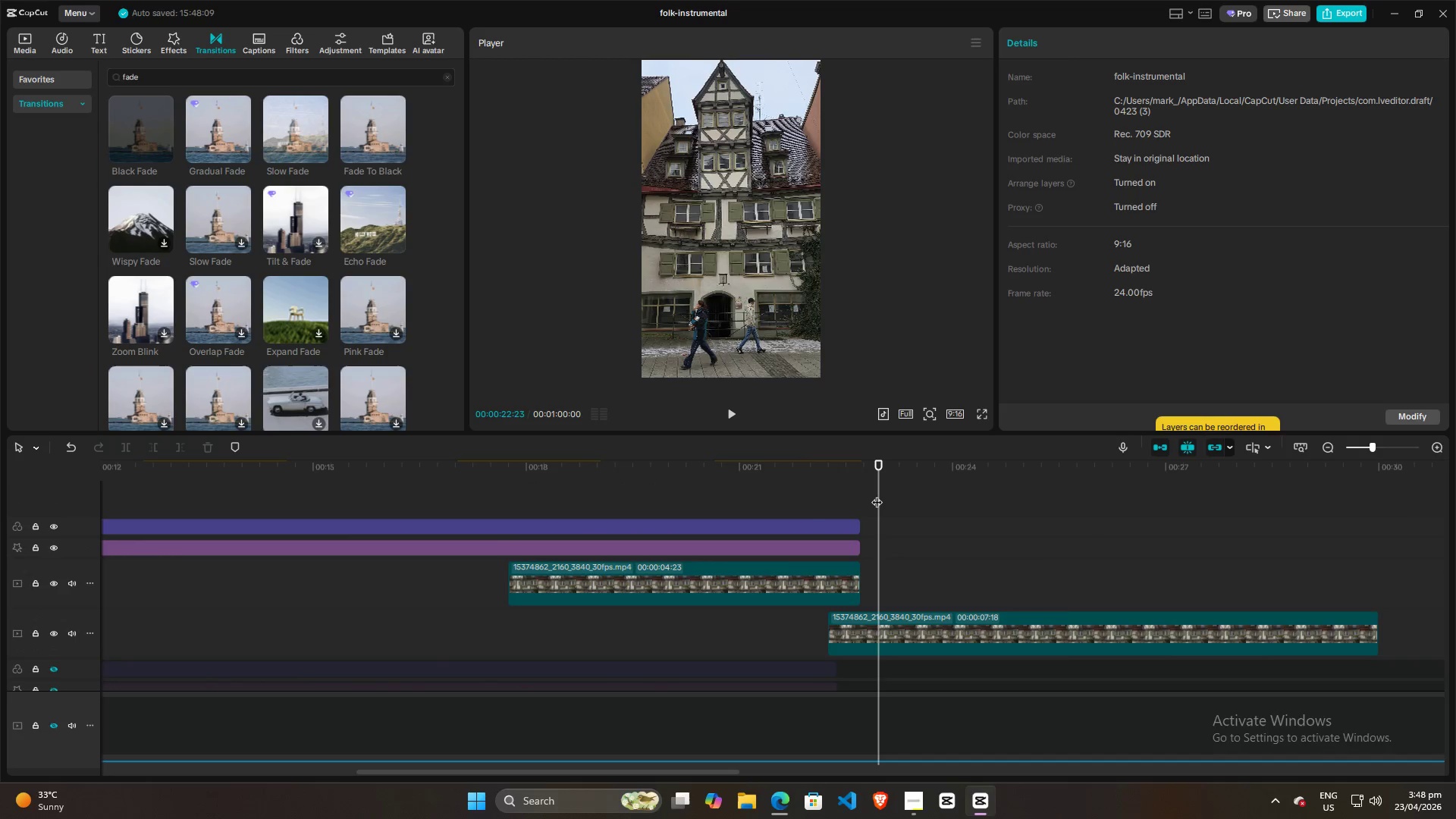 
left_click_drag(start_coordinate=[877, 493], to_coordinate=[811, 504])
 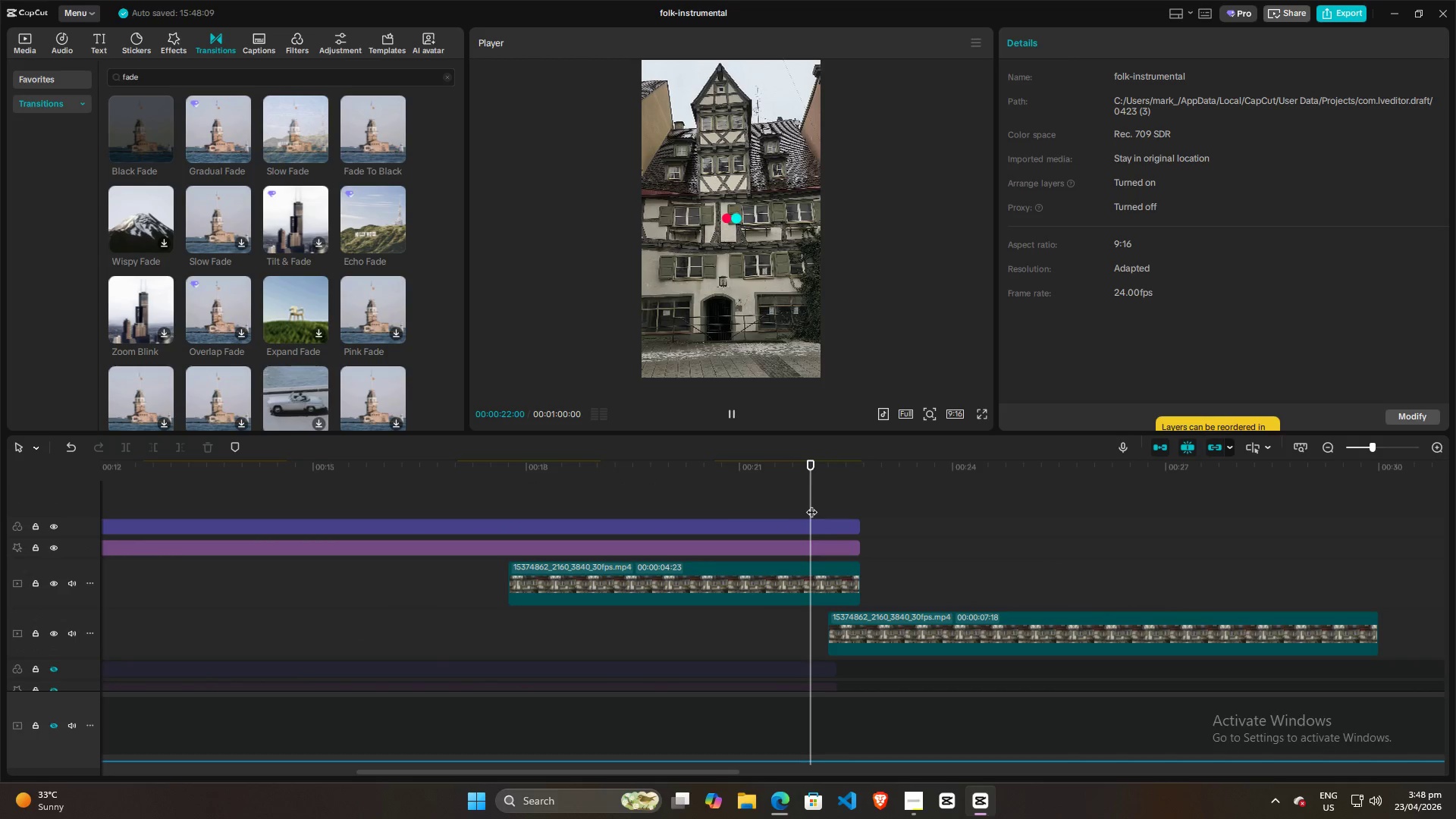 
key(Space)
 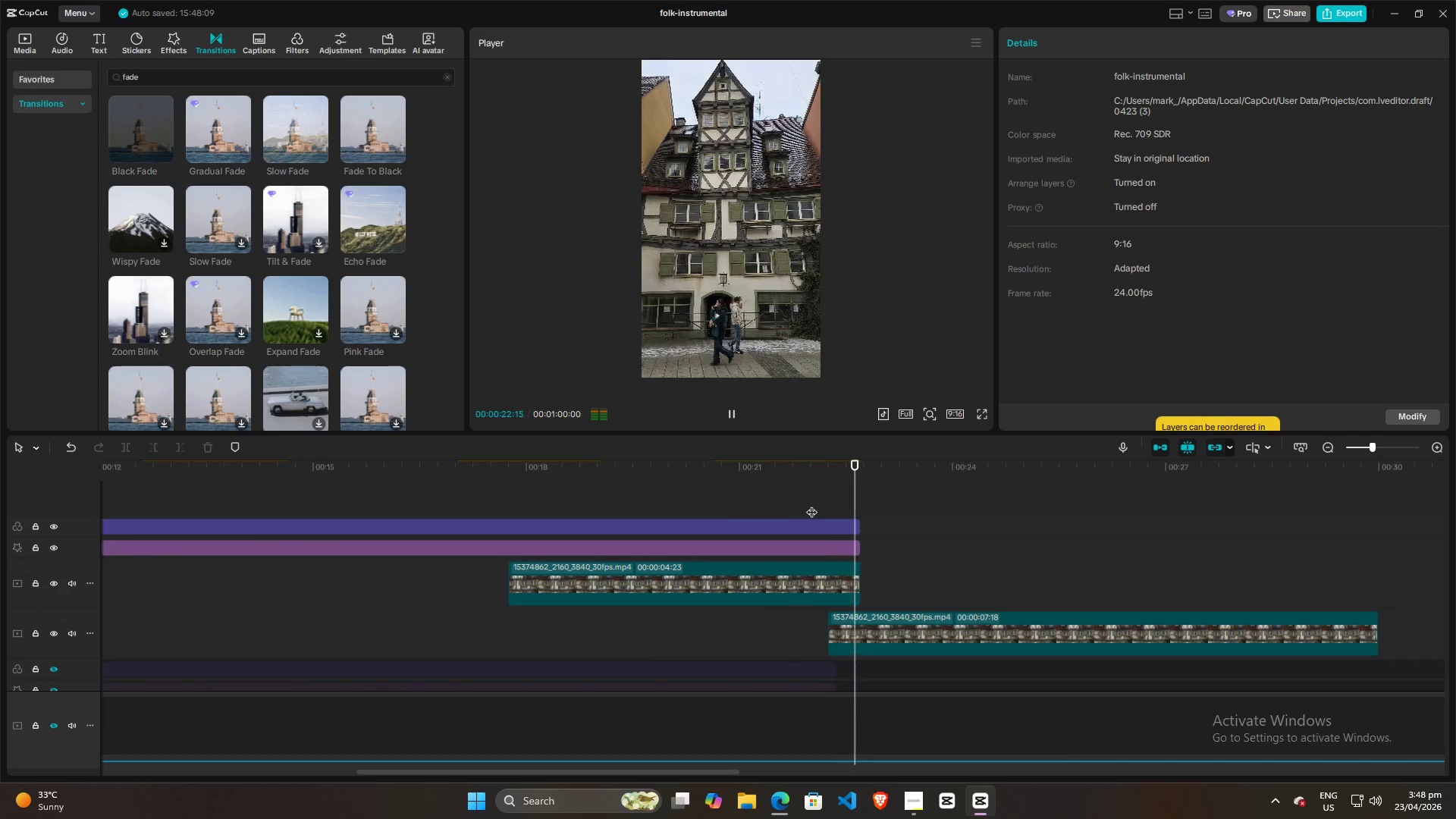 
key(Space)
 